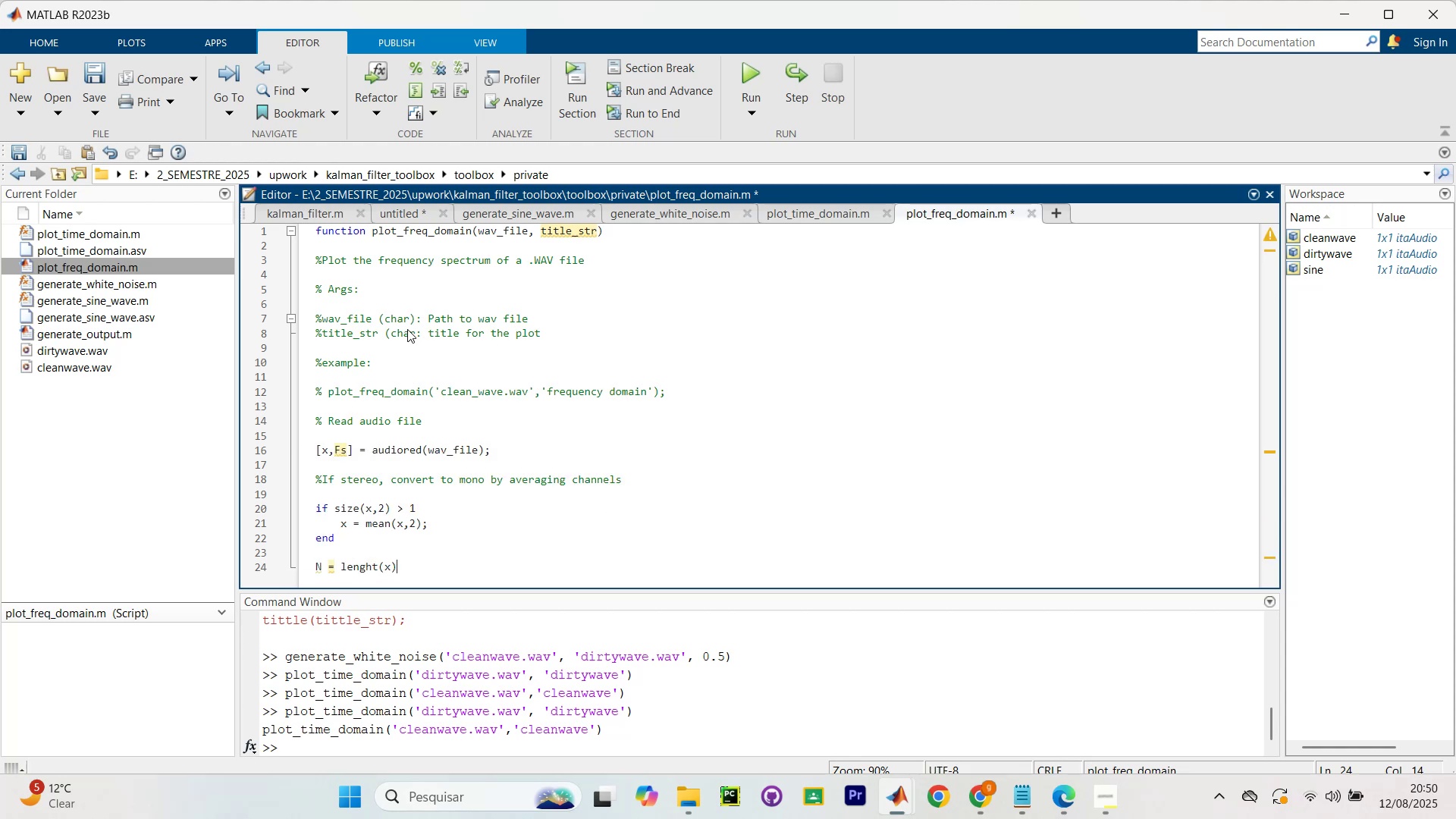 
key(Enter)
 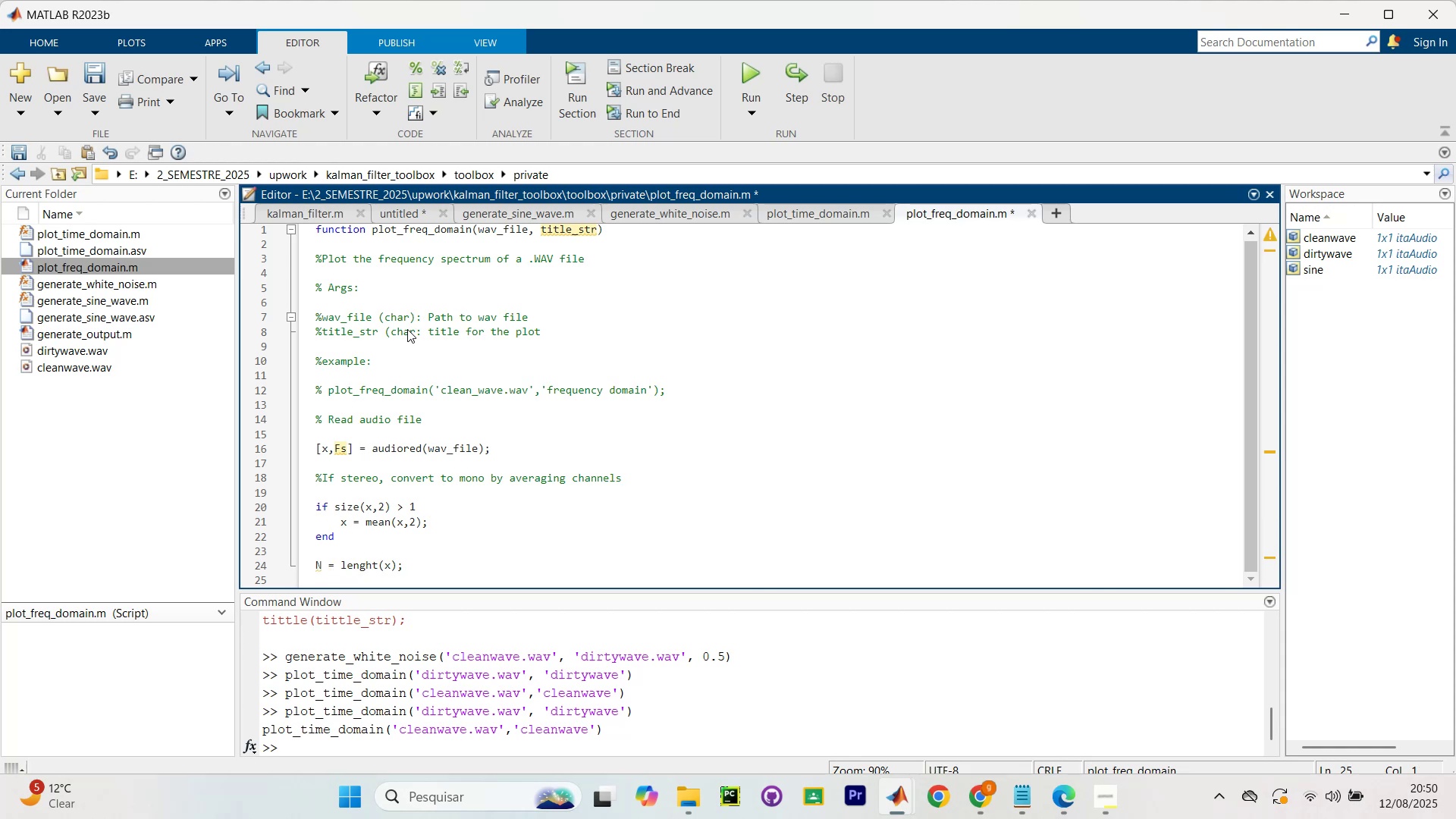 
type(X = fft(x)/)
 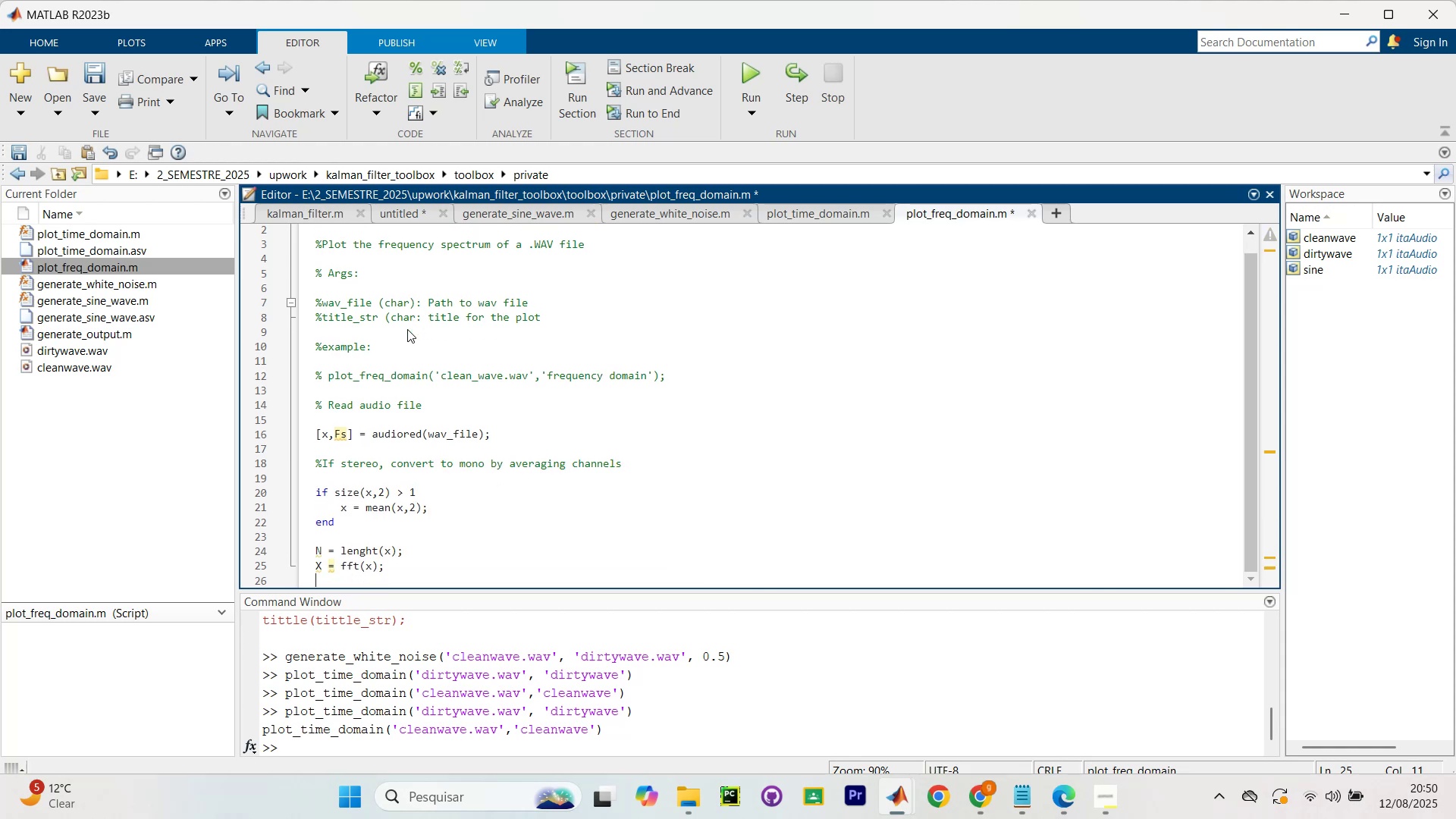 
 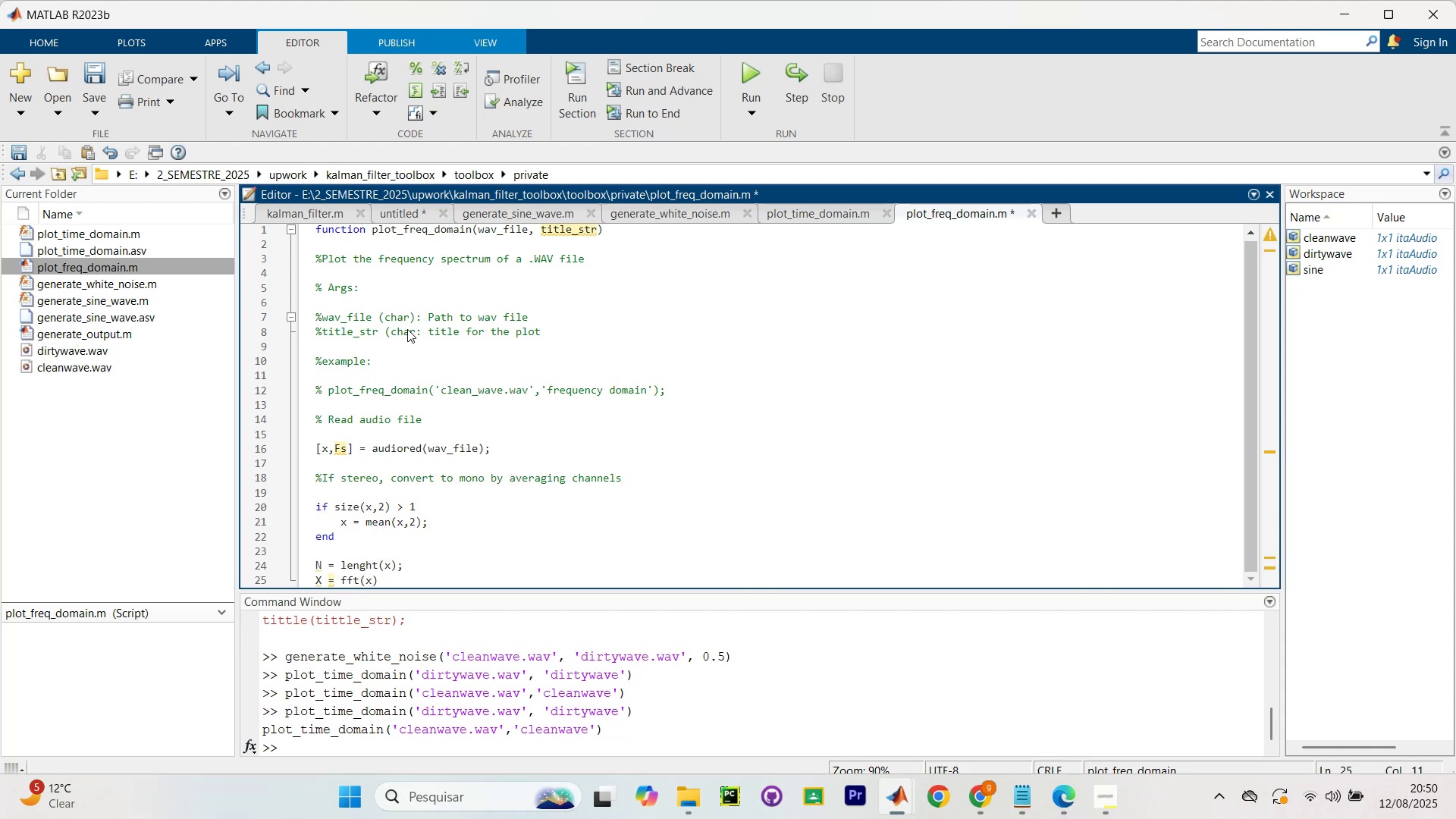 
key(Enter)
 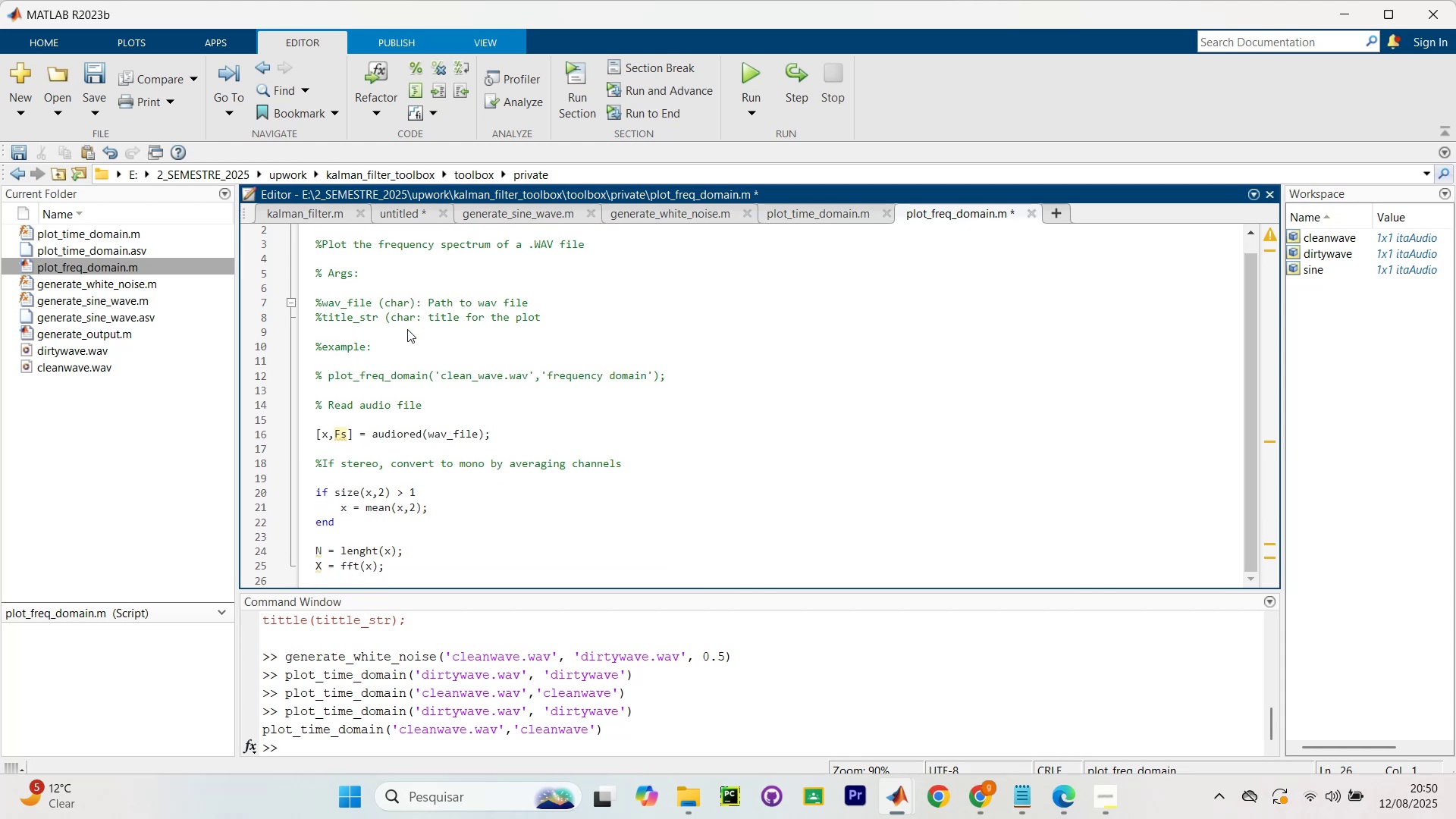 
type(P2 = P2(1?fol)
key(Backspace)
key(Backspace)
type(loor(N)
 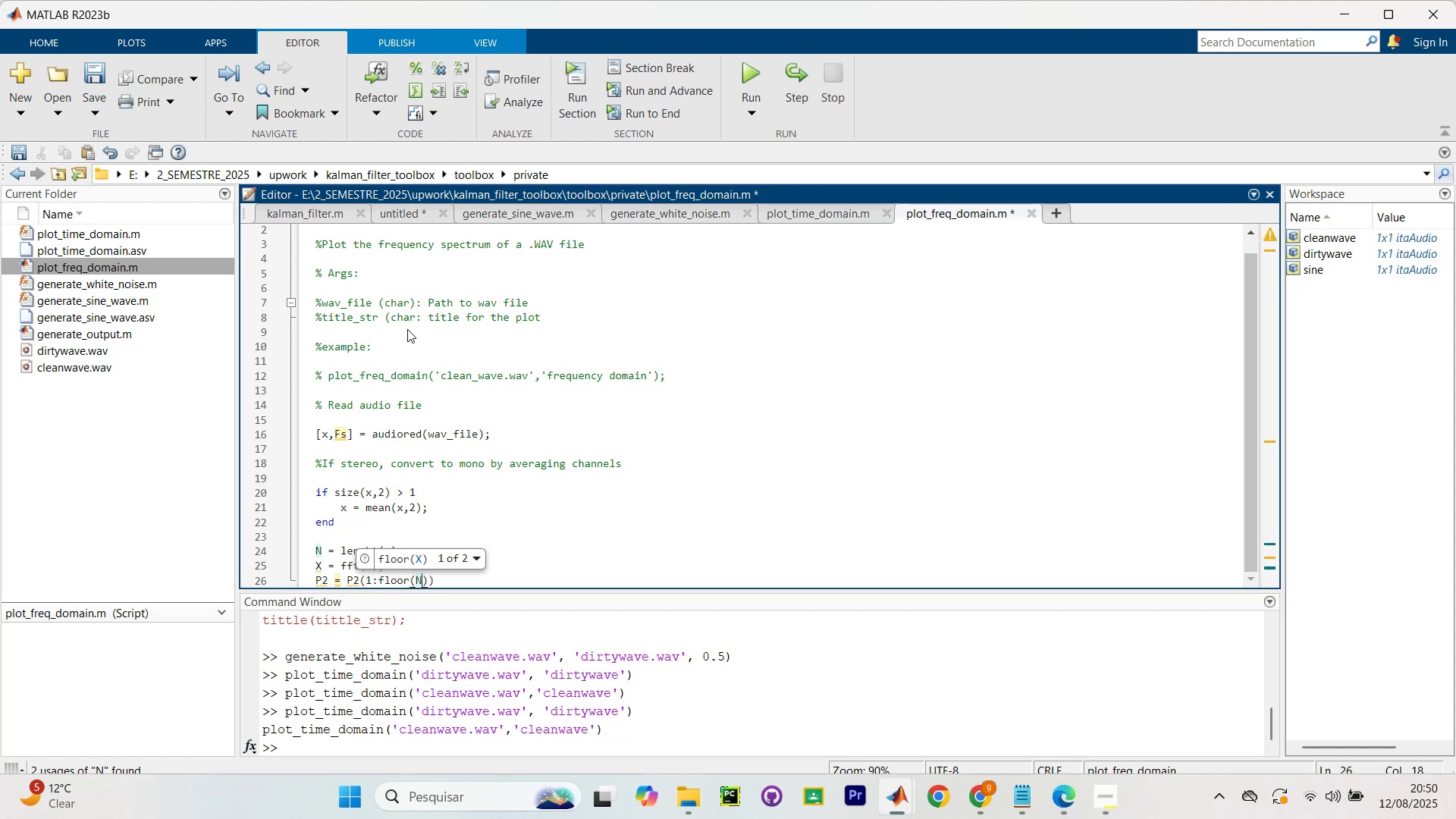 
key(Unknown)
 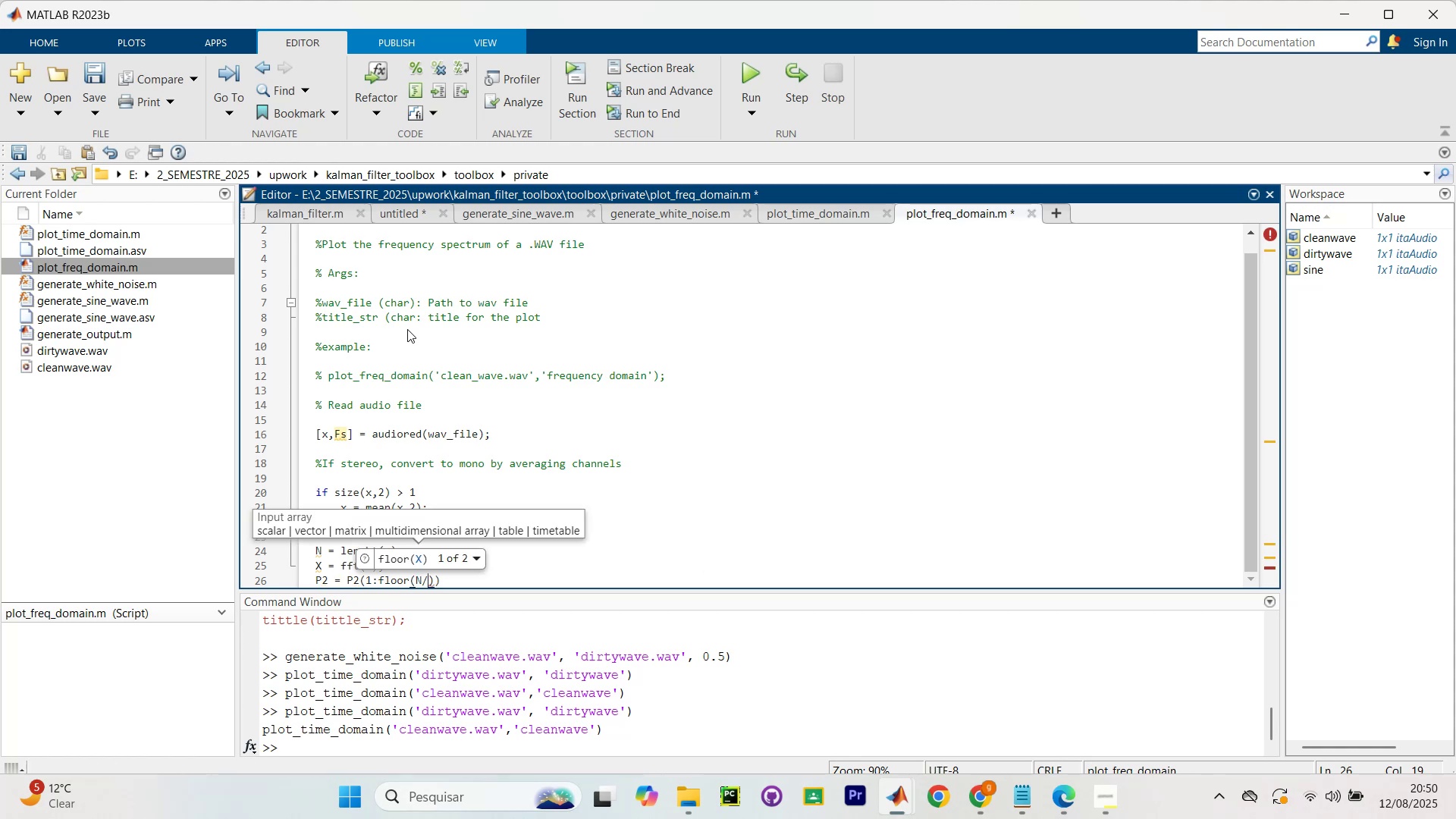 
key(2)
 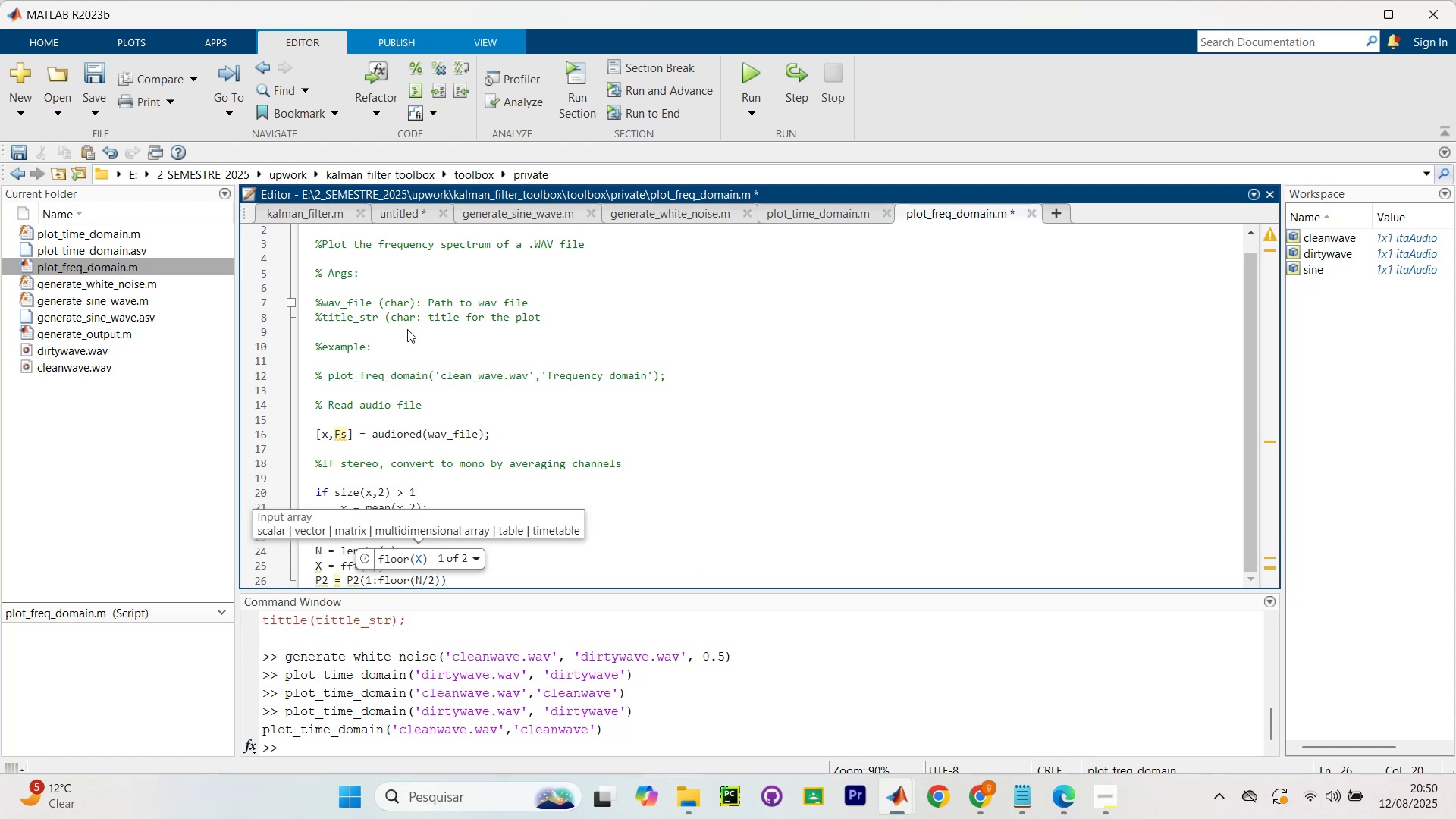 
key(ArrowRight)
 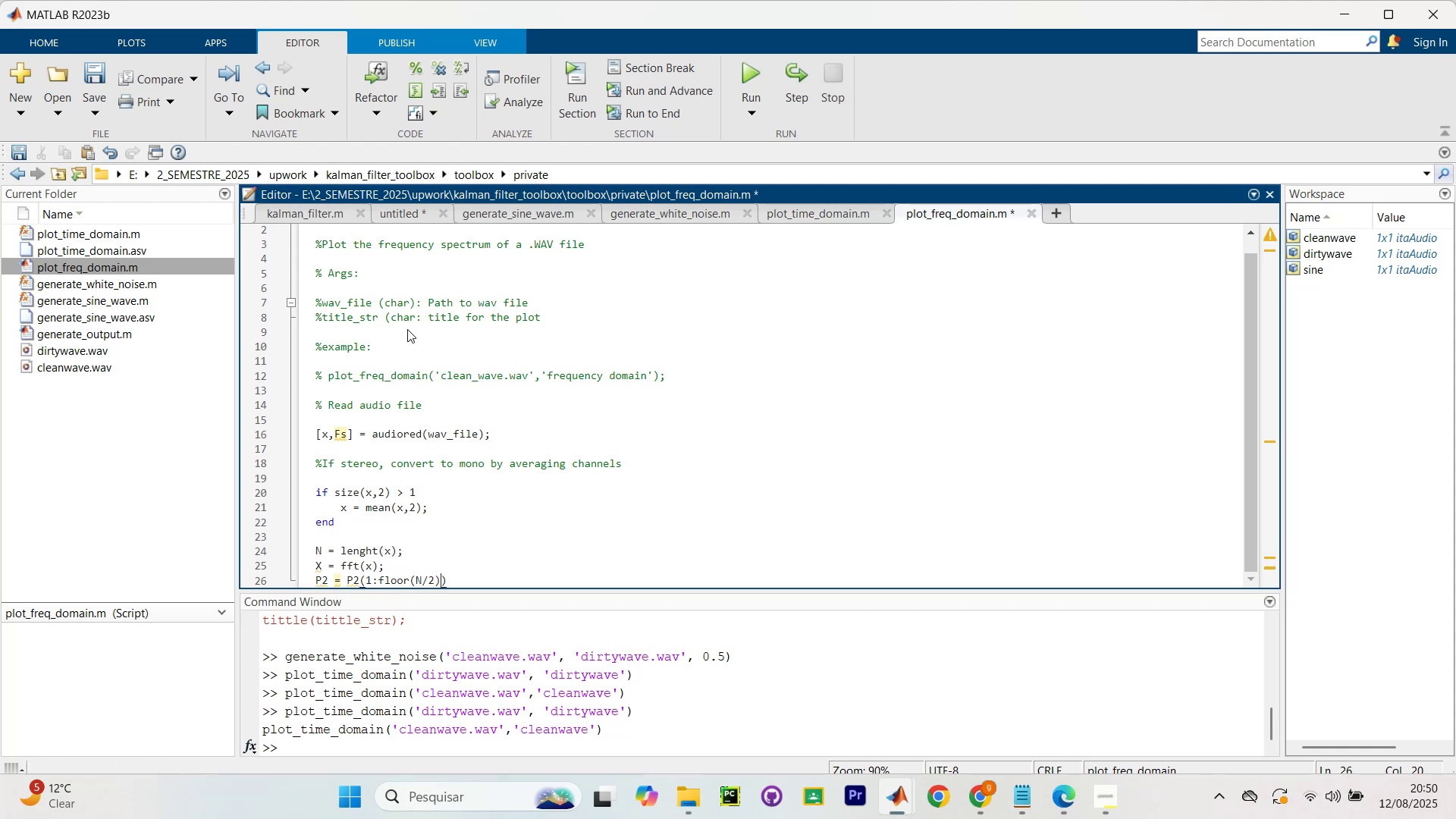 
key(Shift+Equal)
 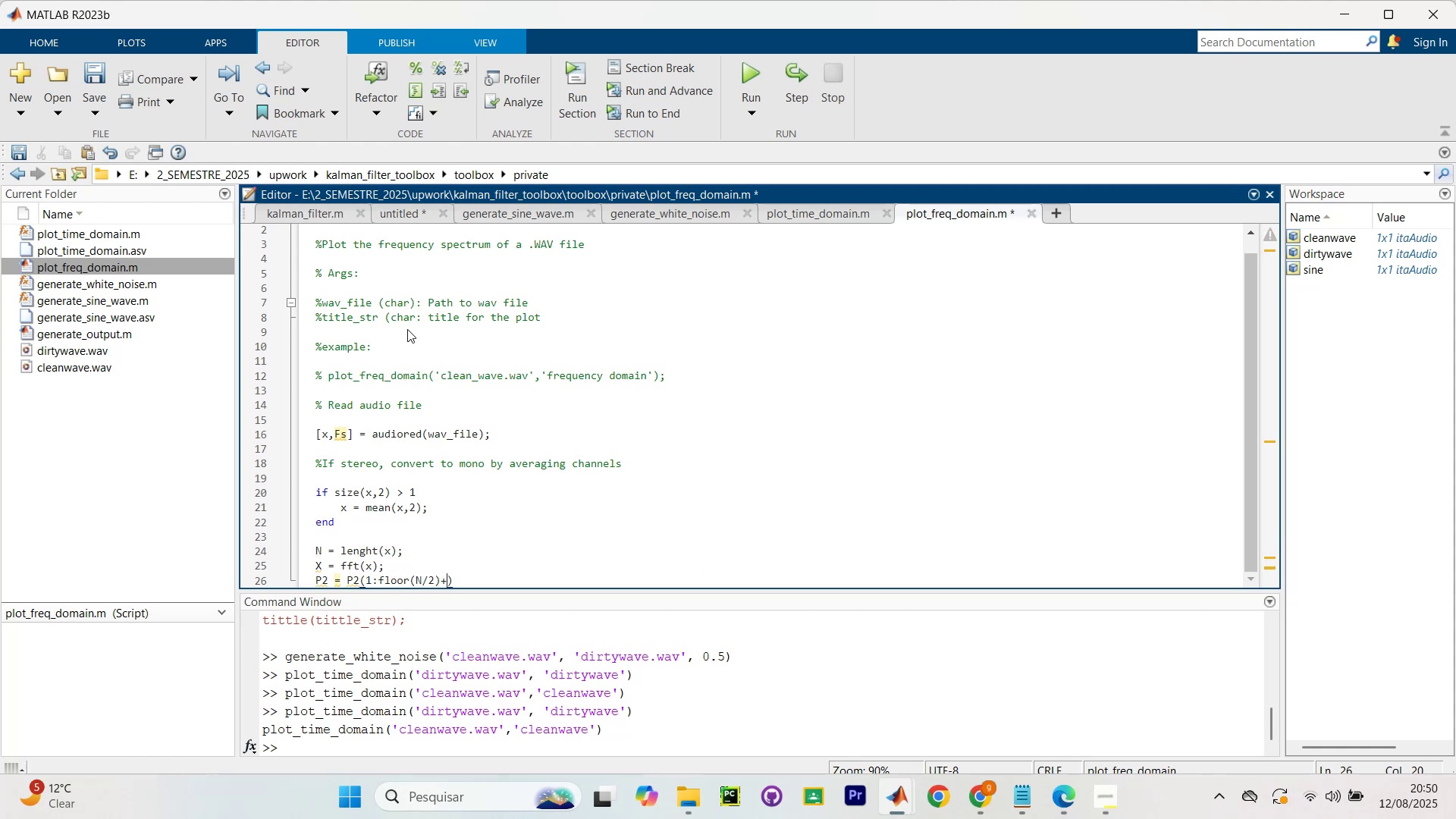 
key(1)
 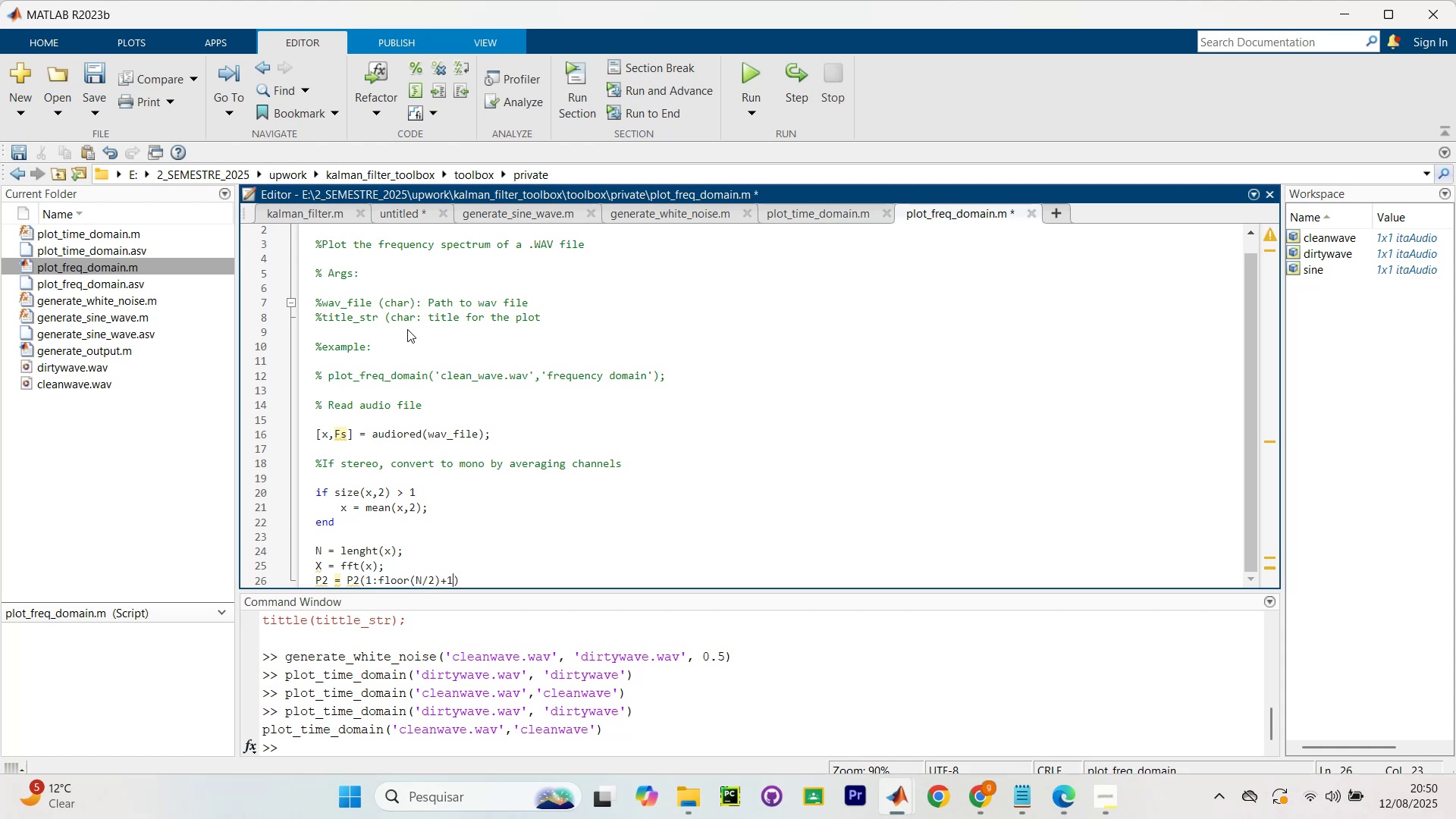 
key(ArrowRight)
 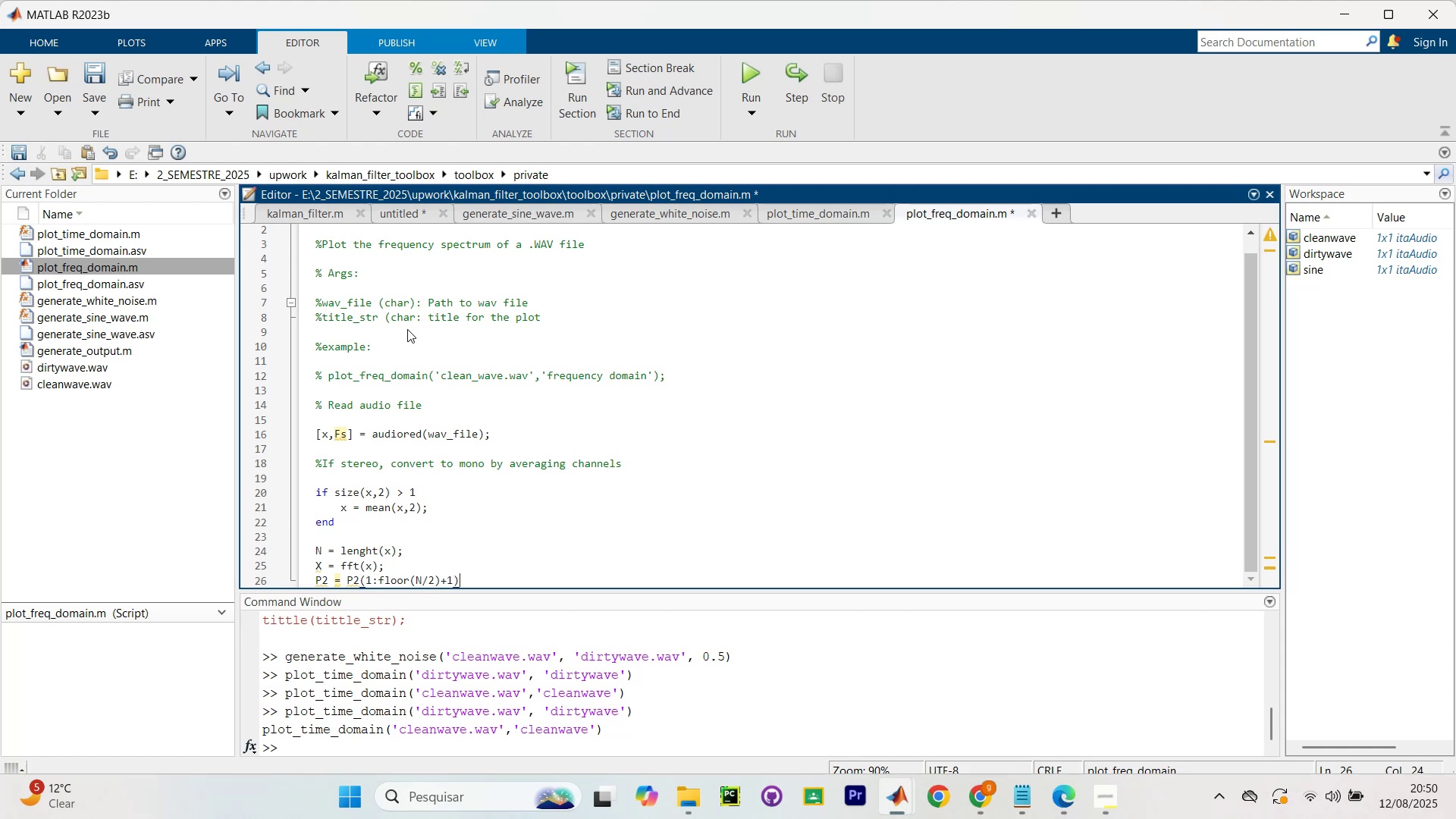 
type(/ %sINGLE)
key(Backspace)
key(Backspace)
key(Backspace)
key(Backspace)
key(Backspace)
key(Backspace)
type(Single=)
key(Backspace)
type(-sized spectro)
key(Backspace)
type(um)
 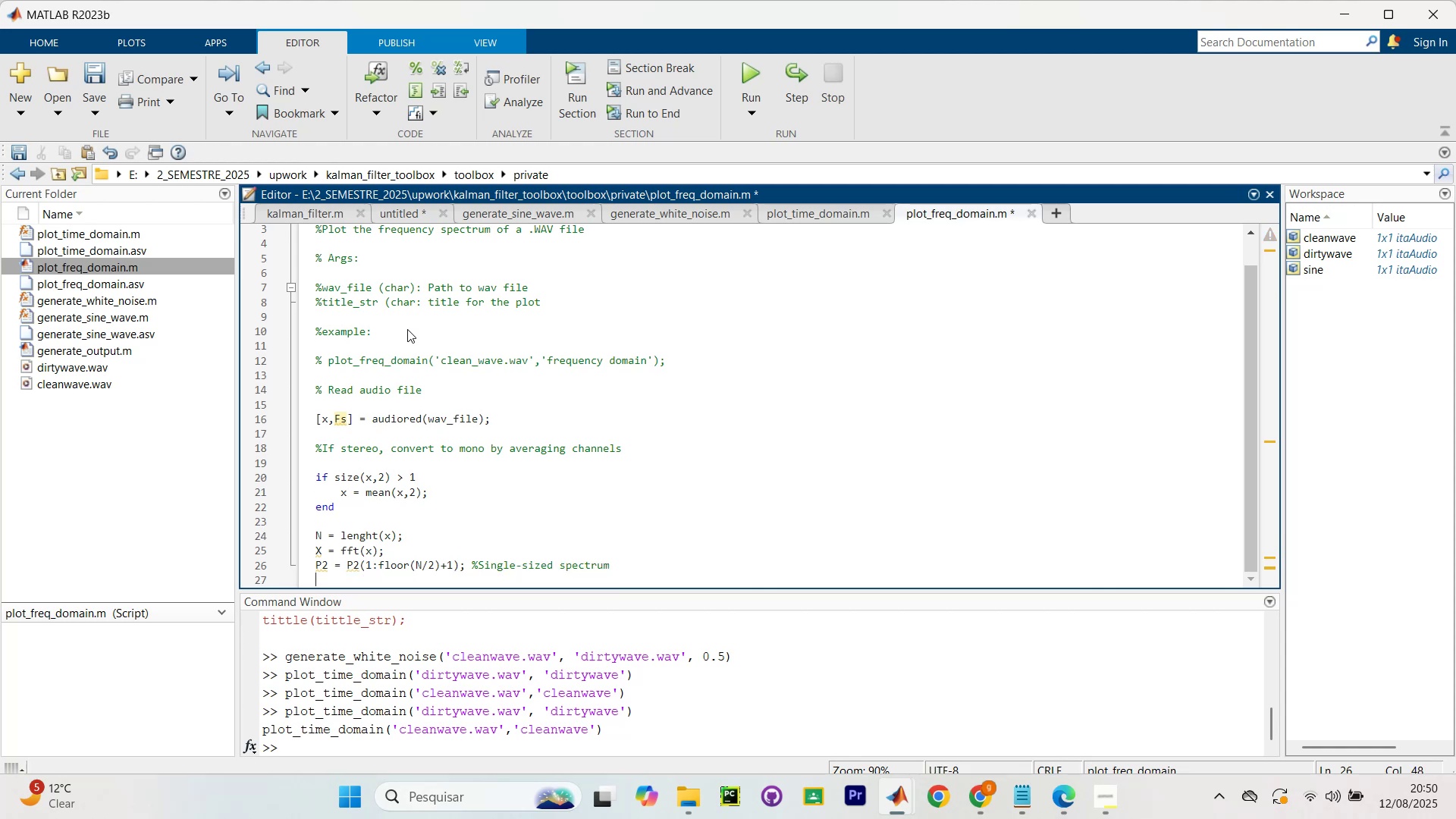 
 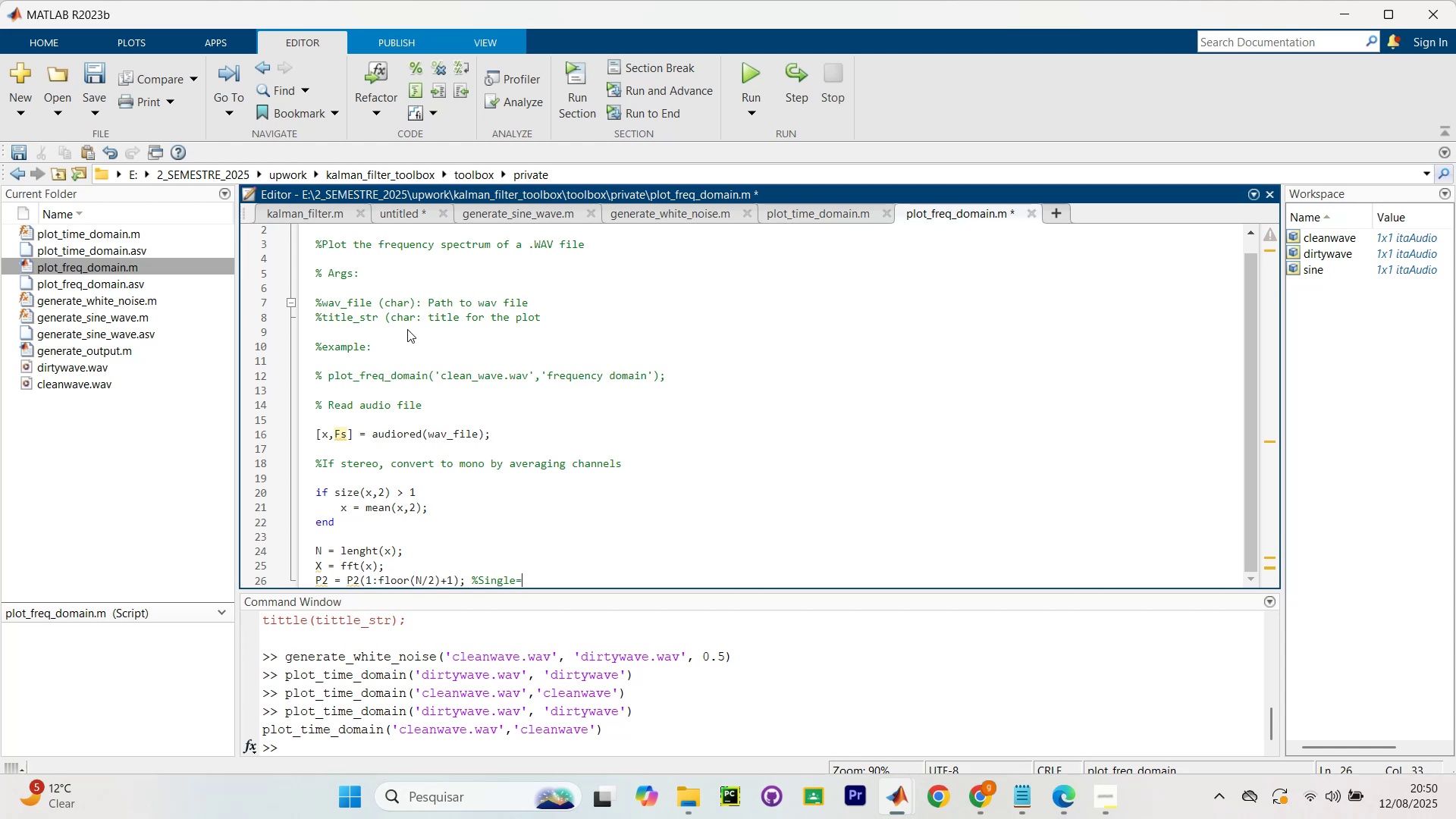 
key(Enter)
 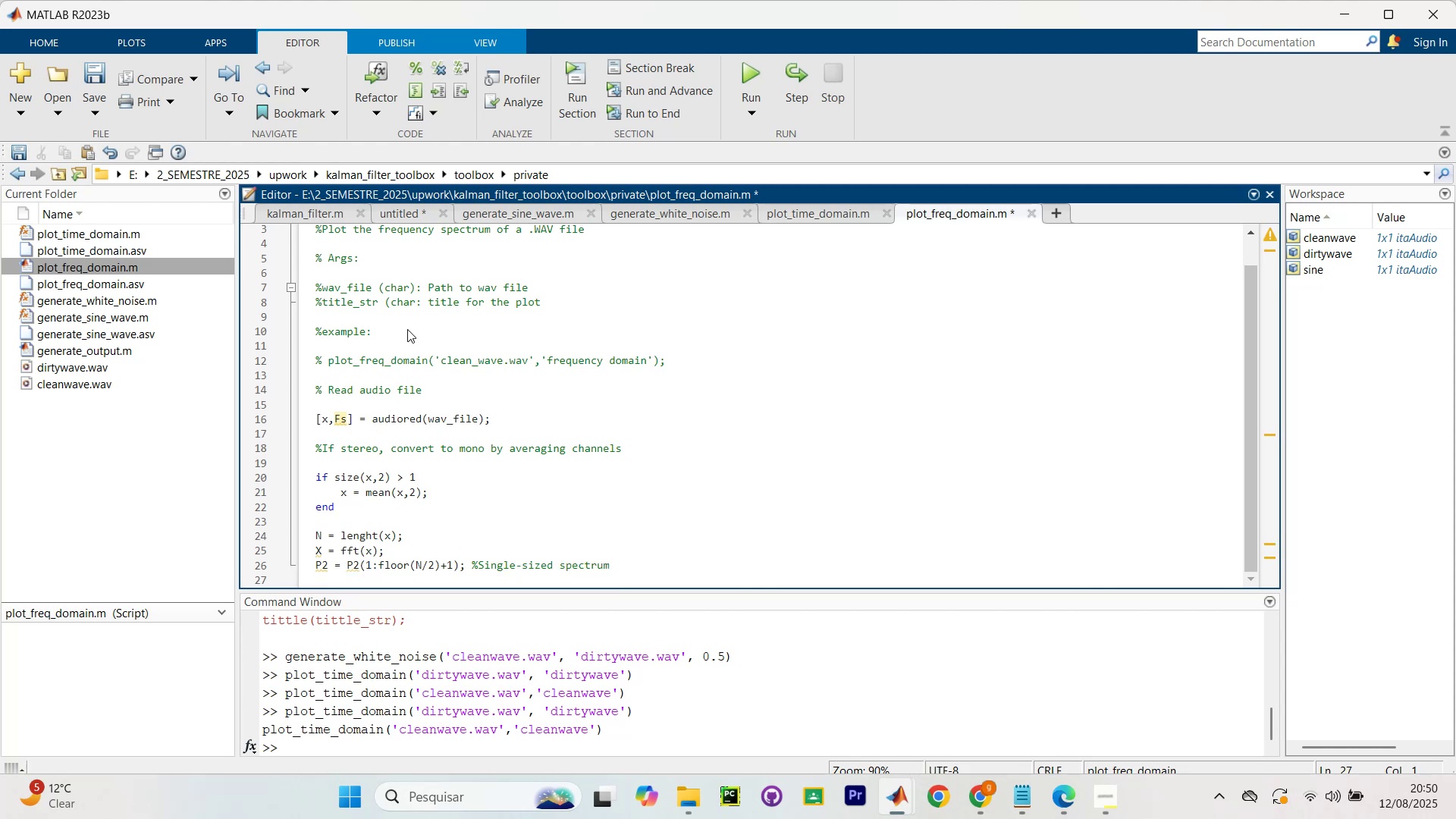 
key(Enter)
 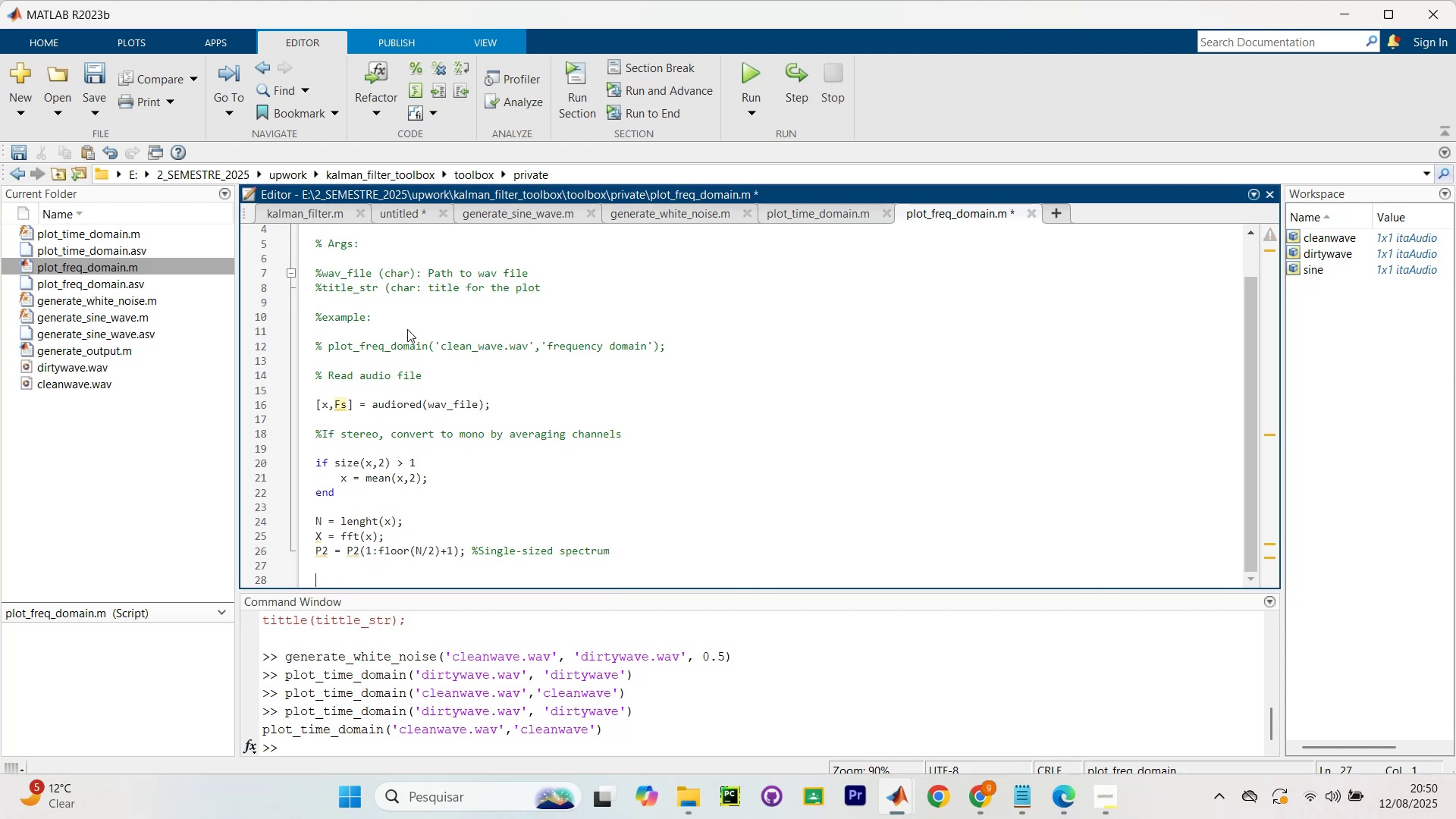 
type(P1(2?end-1)
 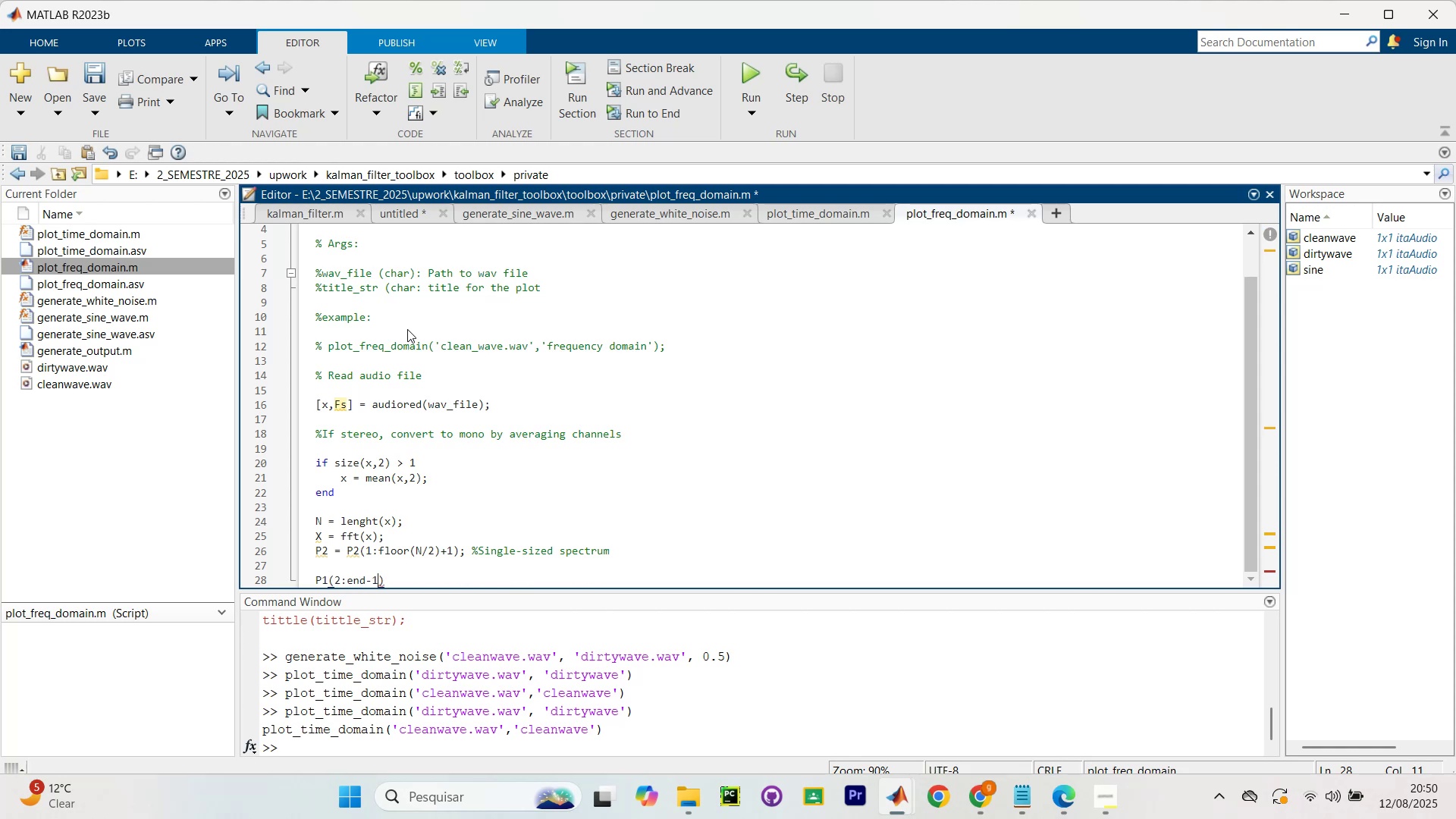 
key(ArrowRight)
 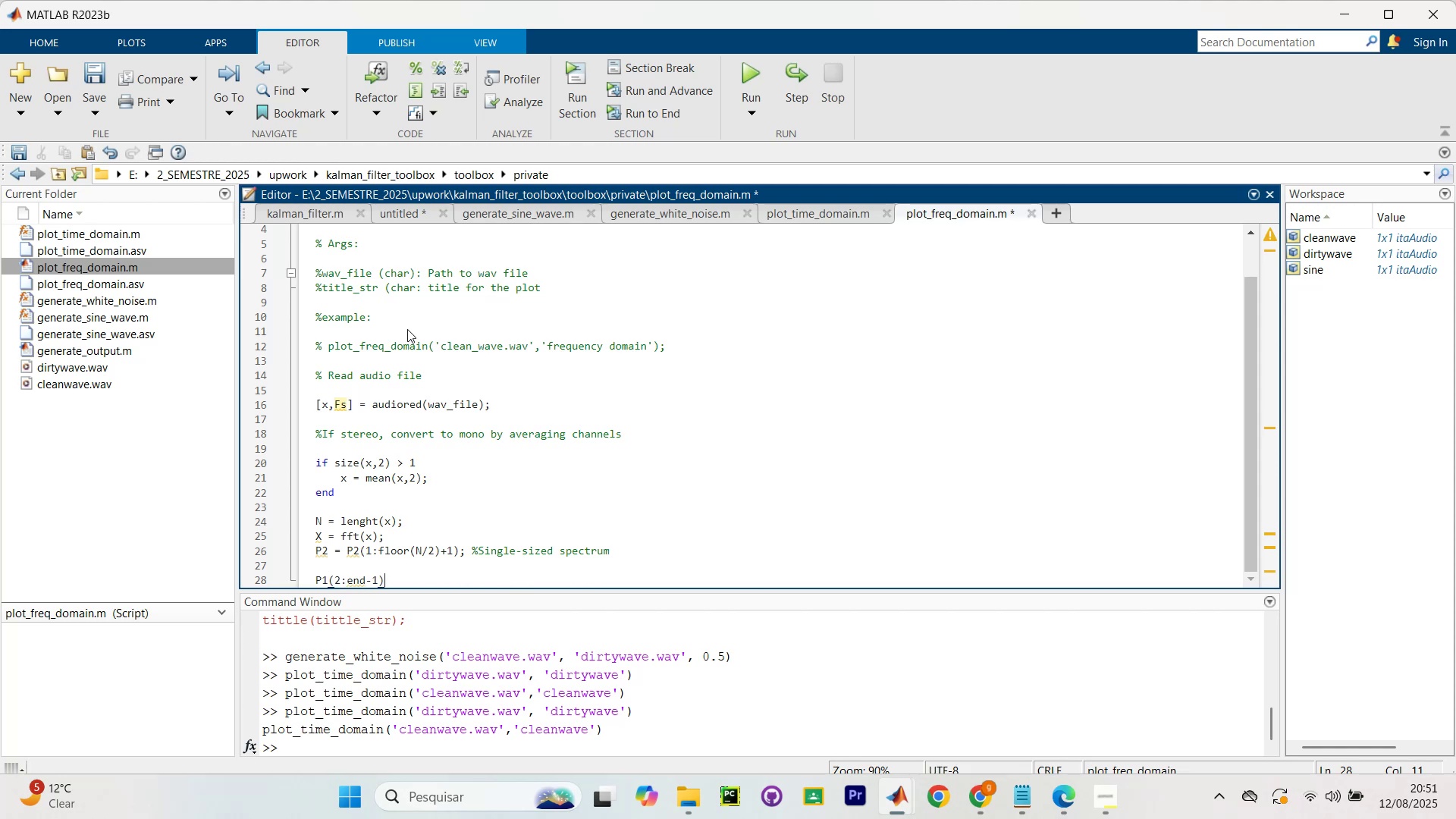 
type( = 2* PQ)
key(Backspace)
type(1)
 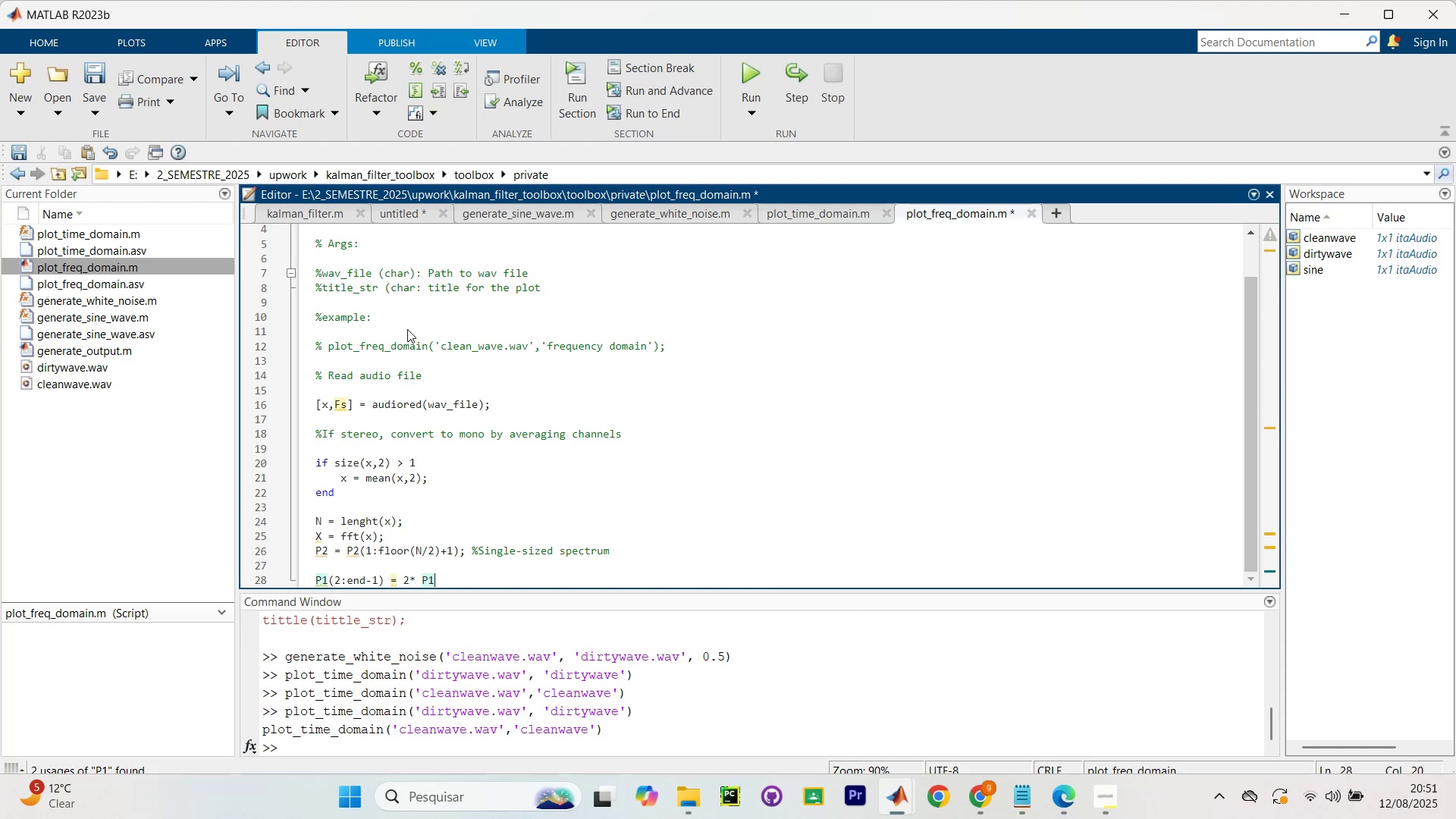 
type((2>)
key(Backspace)
type(?END-1)
key(Backspace)
key(Backspace)
key(Backspace)
key(Backspace)
key(Backspace)
type(end-1)
 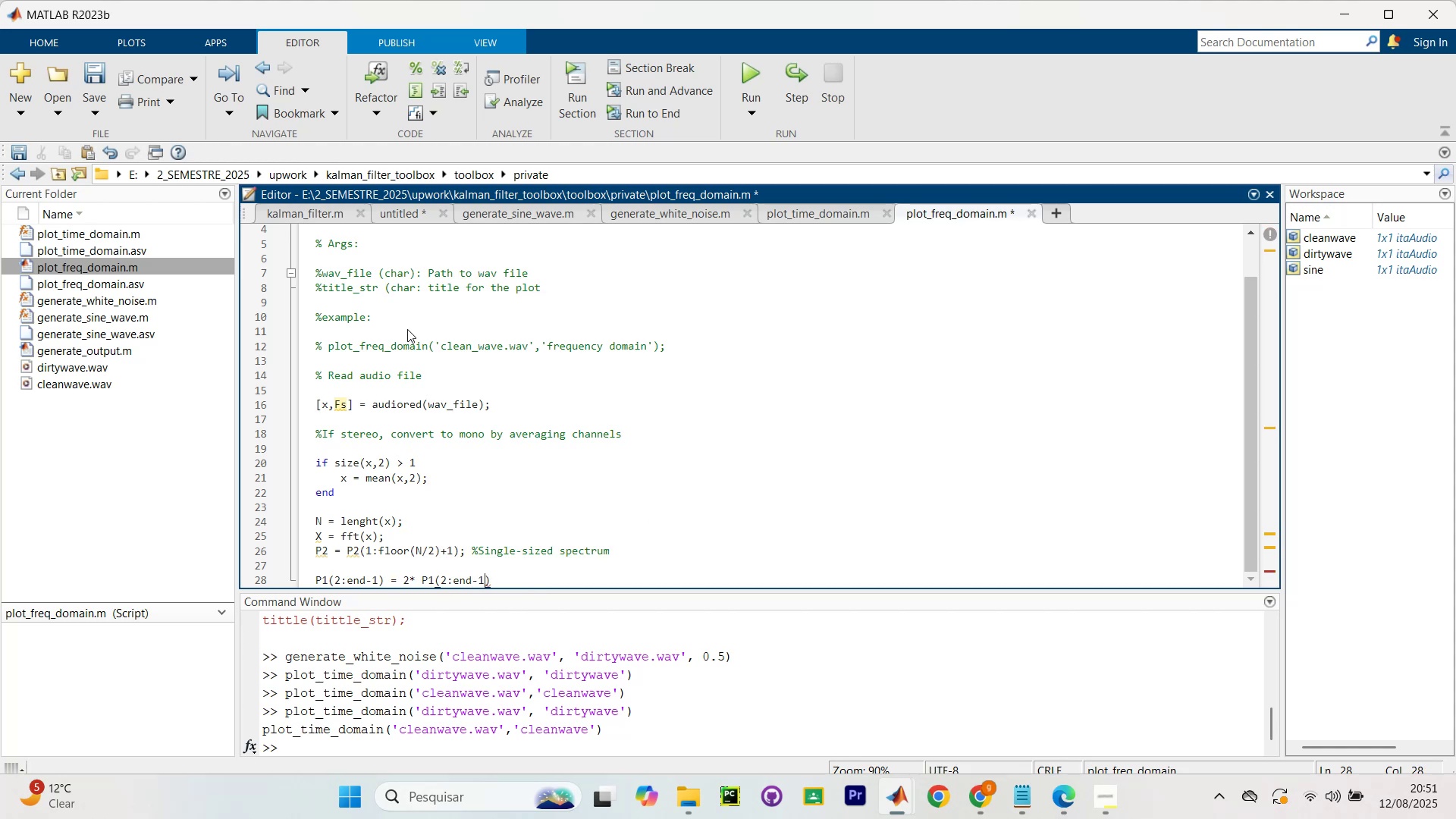 
key(ArrowRight)
 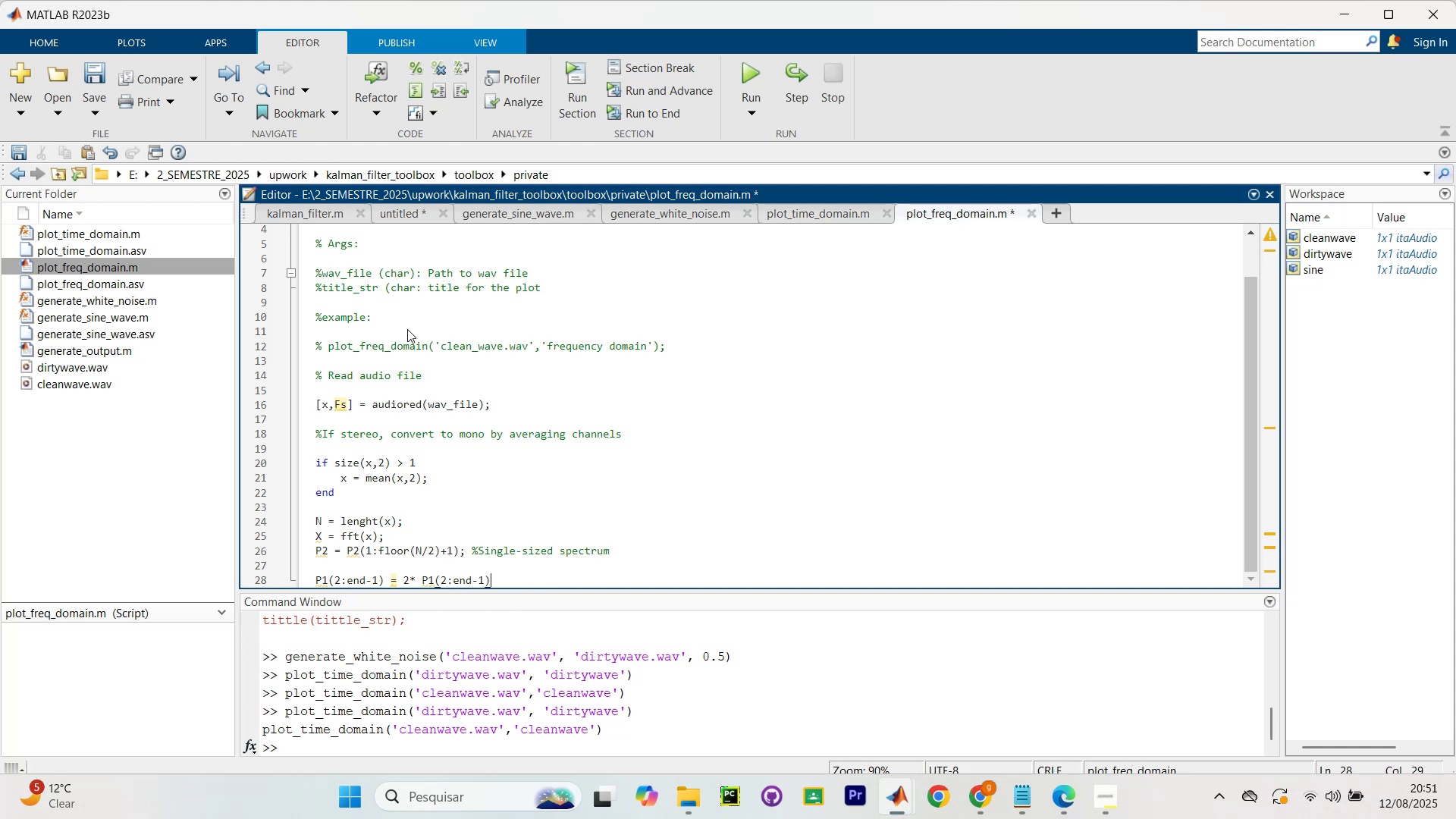 
key(Slash)
 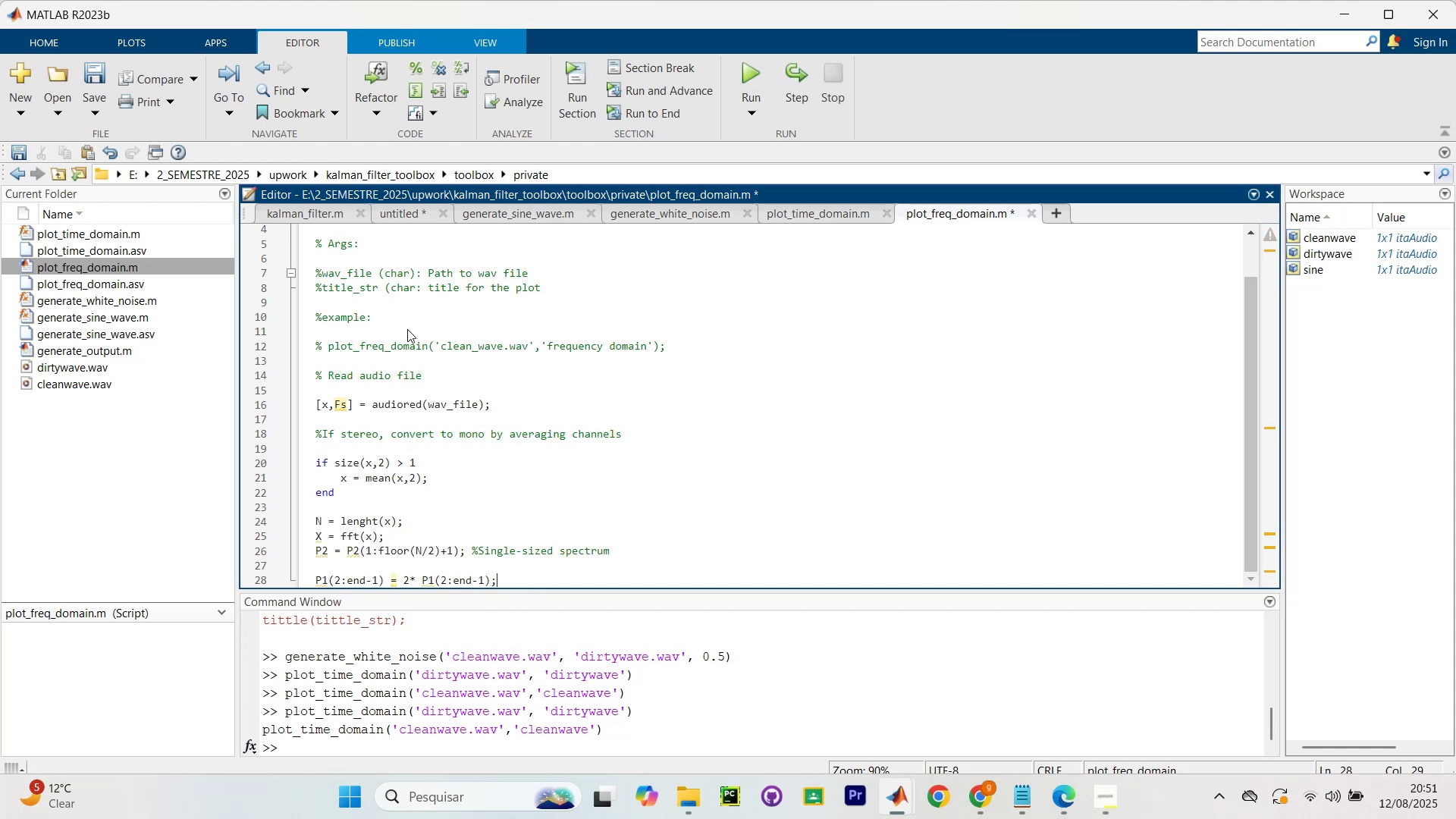 
key(Enter)
 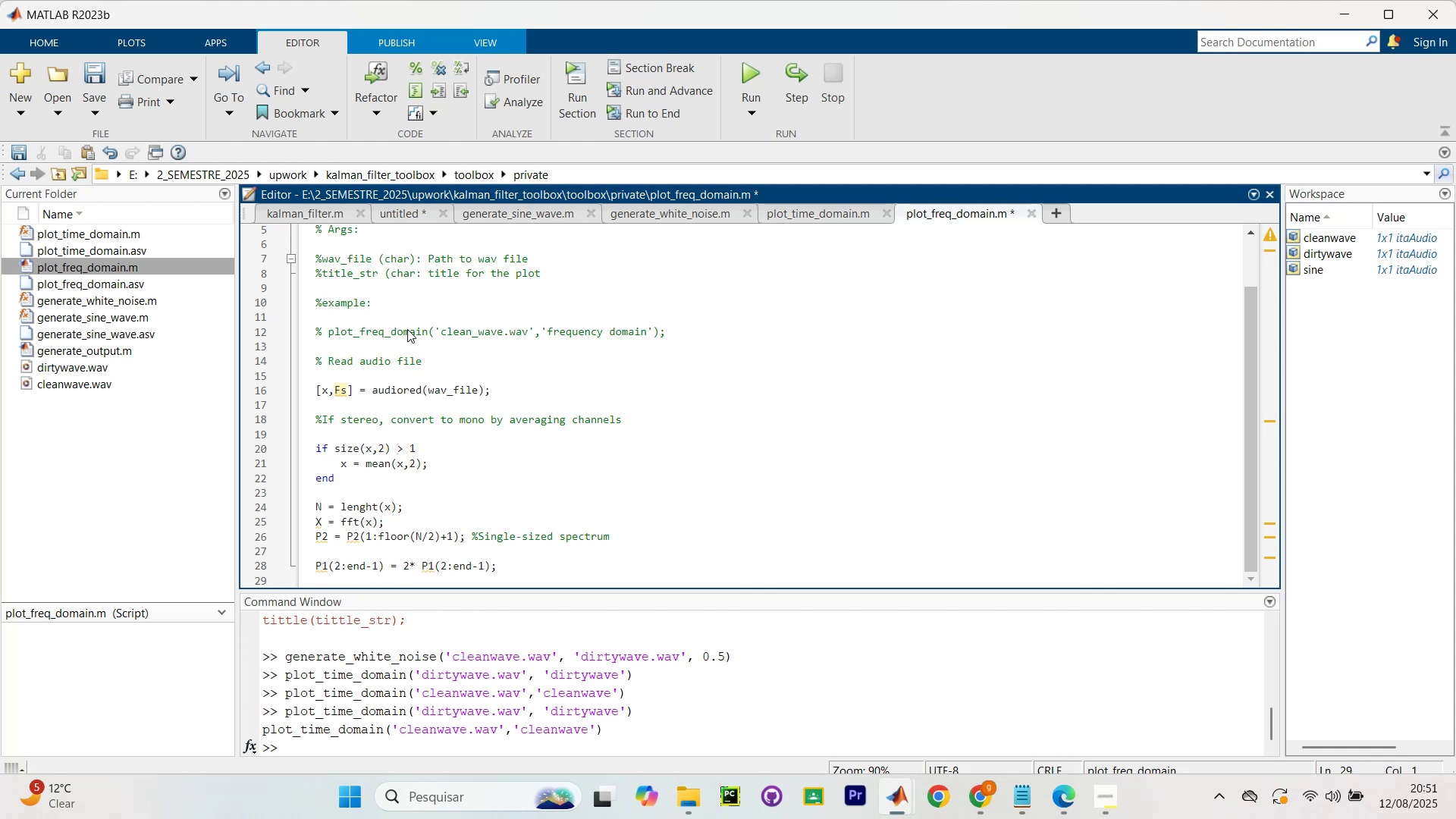 
wait(5.74)
 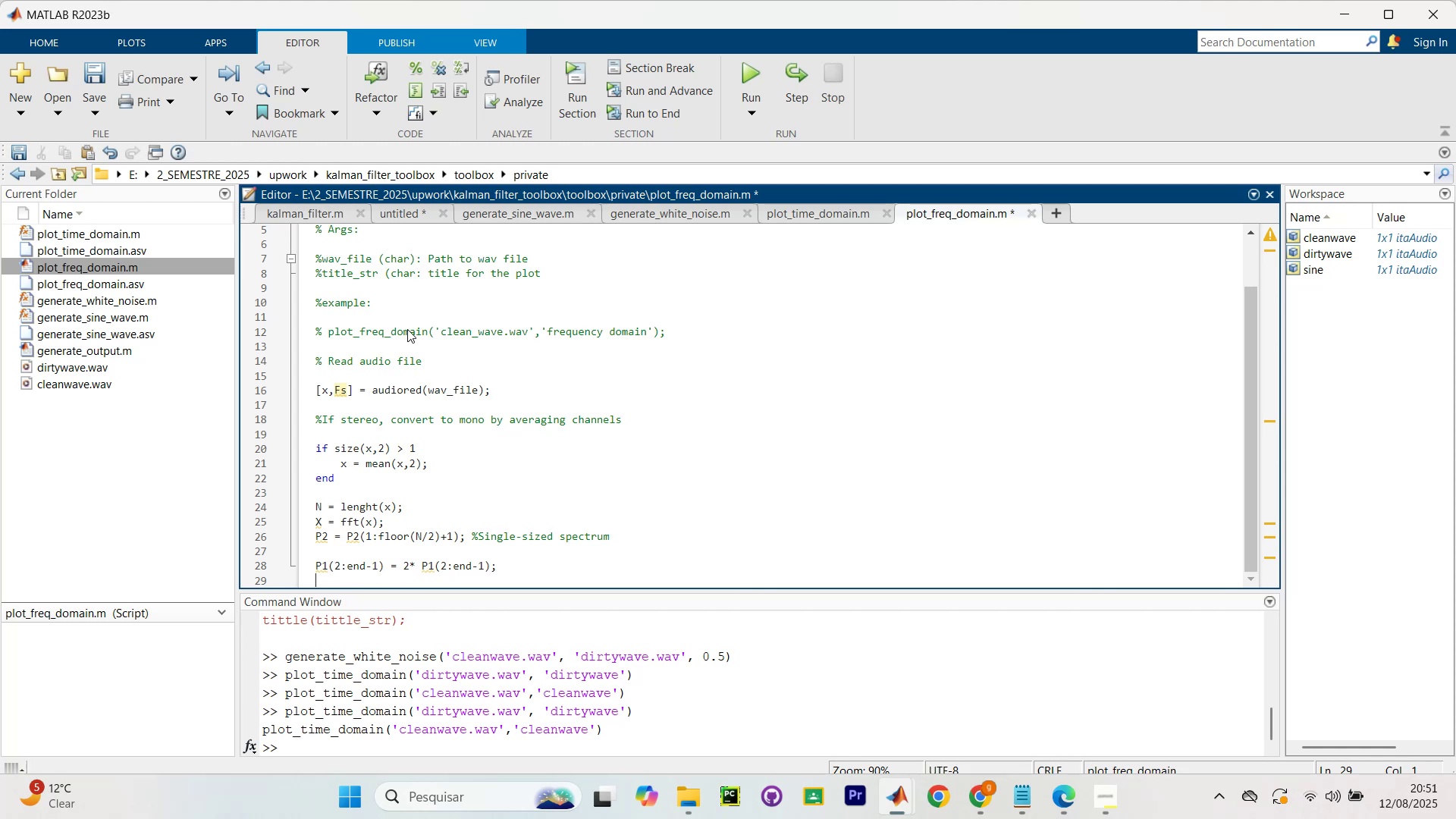 
key(Enter)
 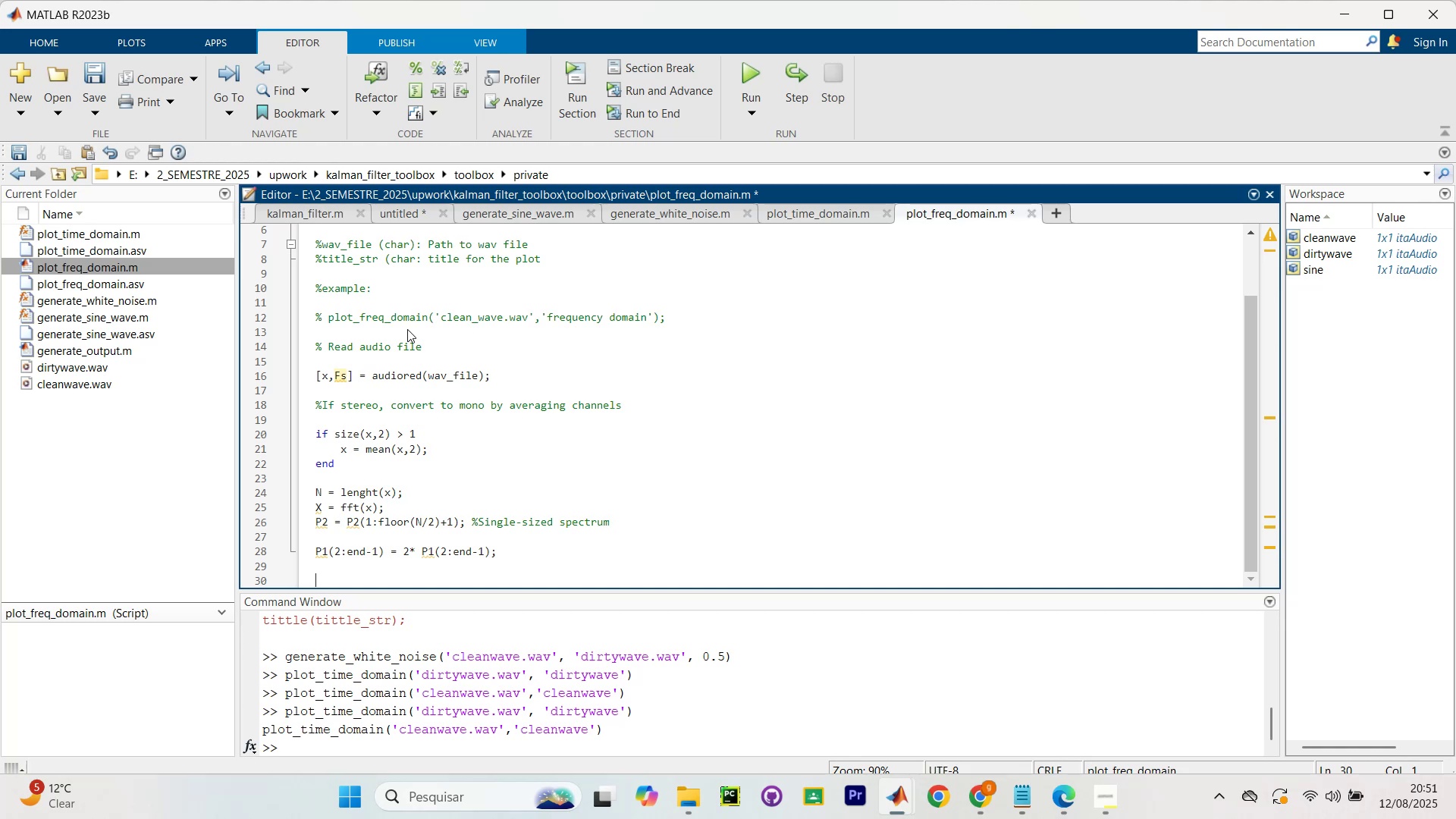 
wait(21.1)
 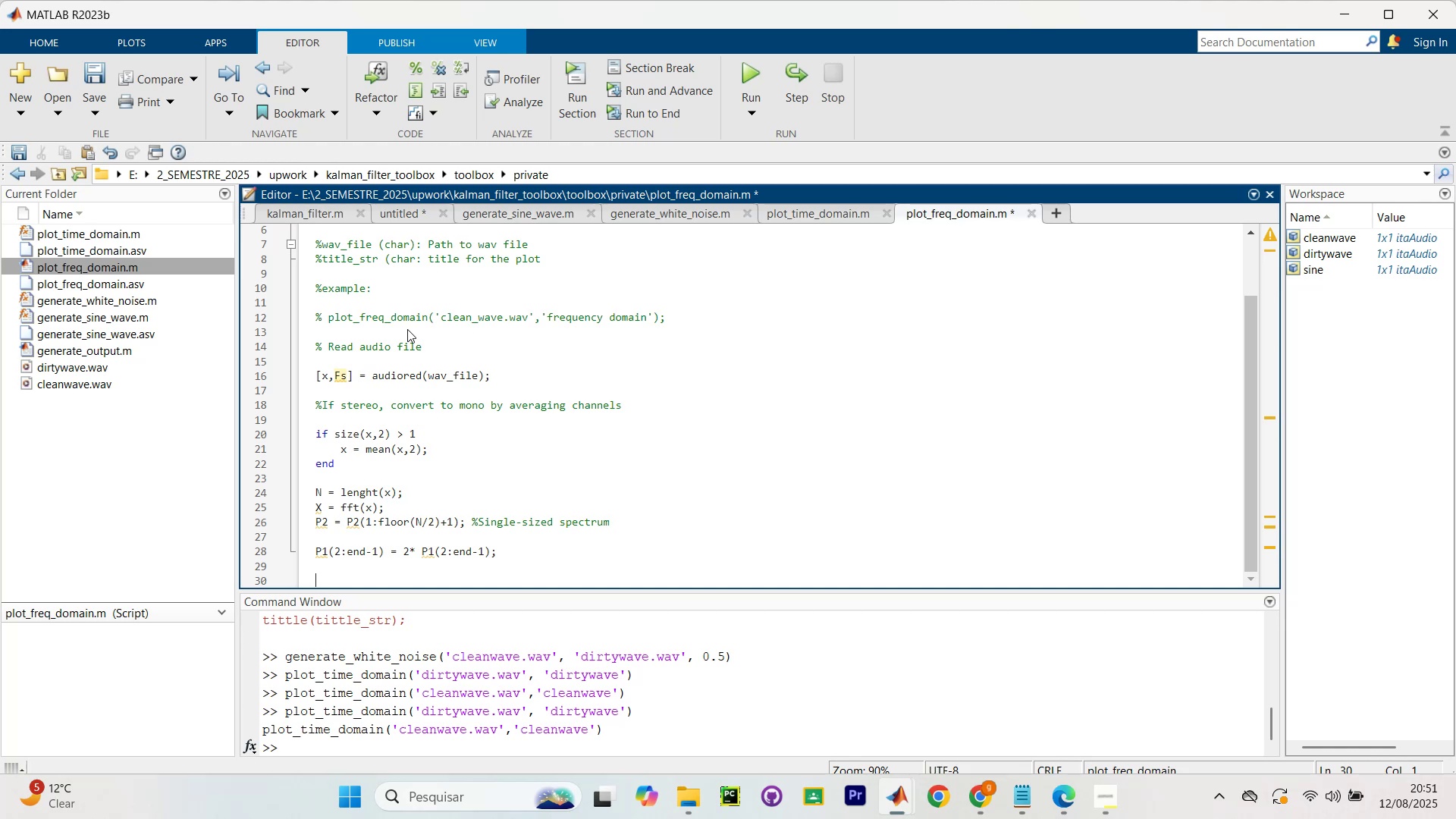 
key(Enter)
 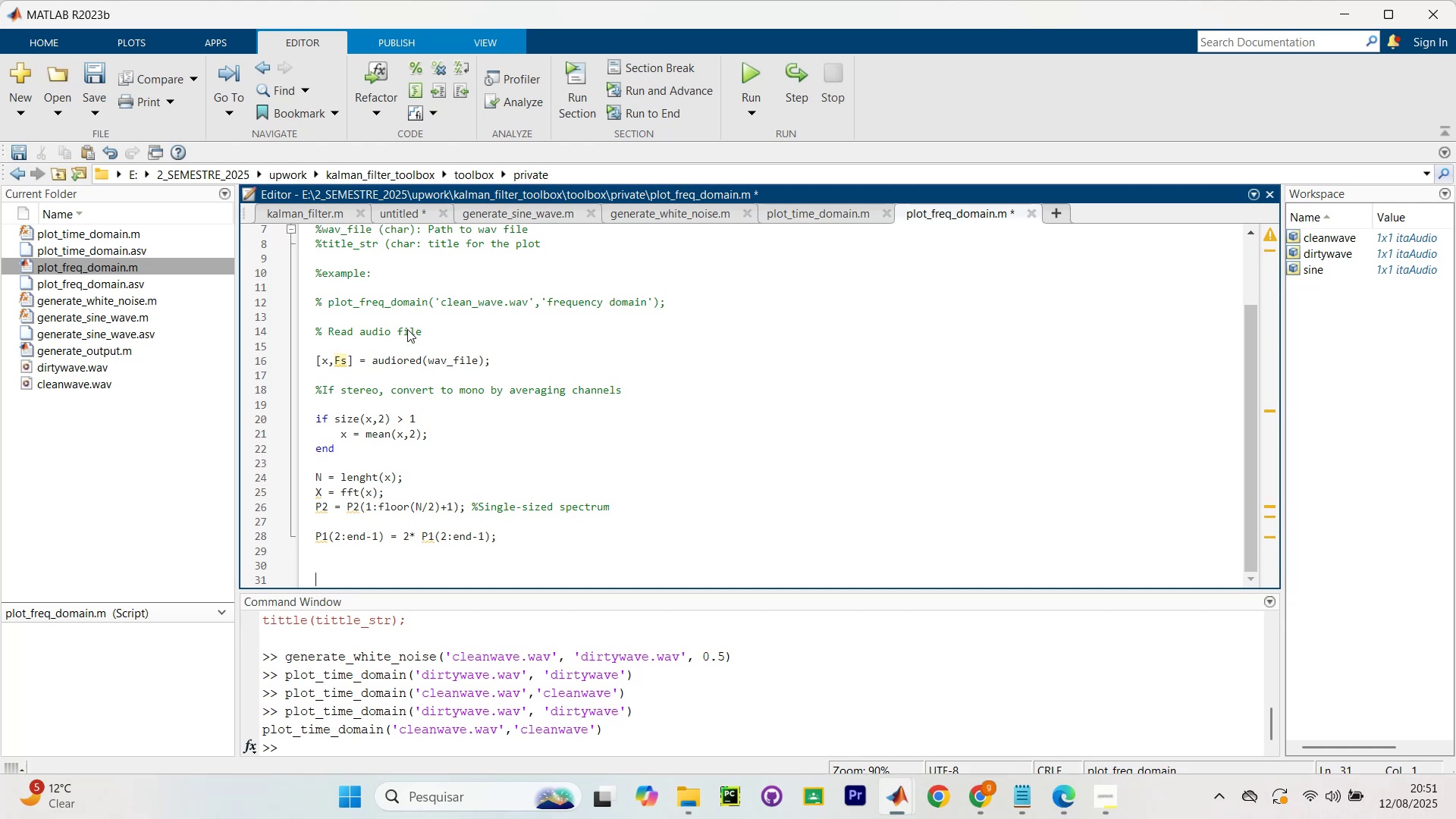 
type(%Freqiancu )
key(Backspace)
key(Backspace)
type(y vecctor )
key(Backspace)
key(Backspace)
key(Backspace)
key(Backspace)
key(Backspace)
type(tor )
 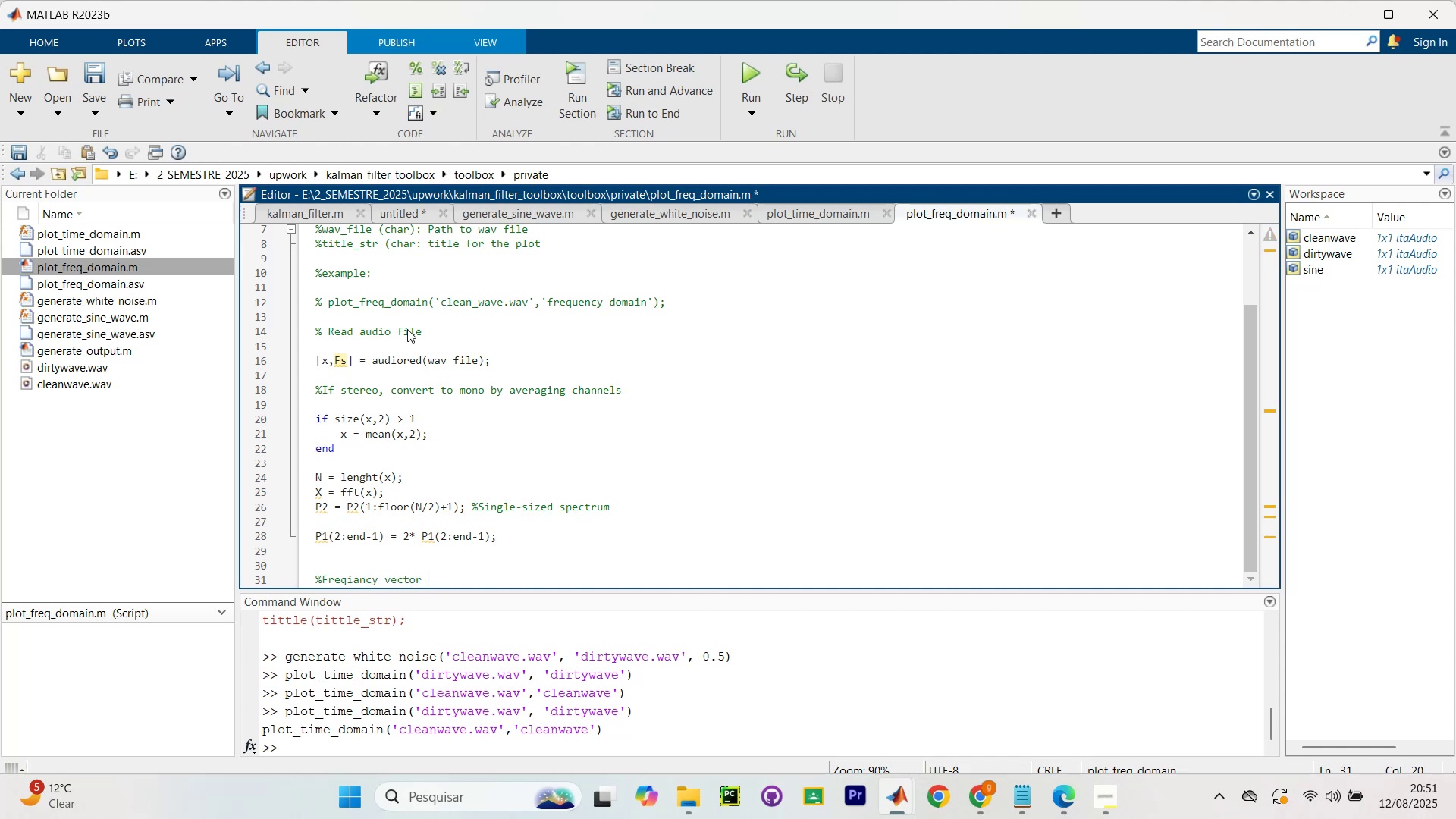 
key(Enter)
 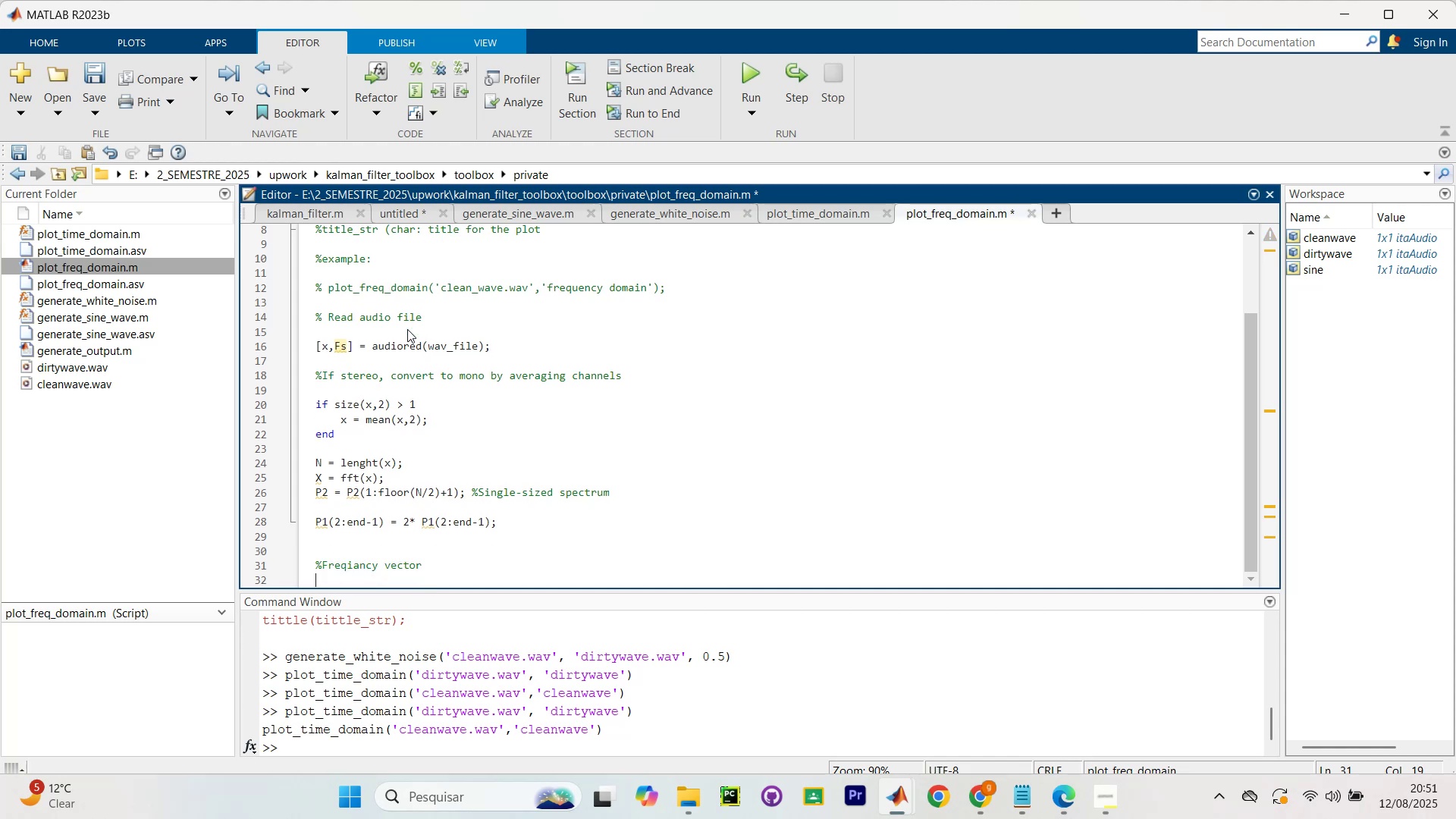 
key(Enter)
 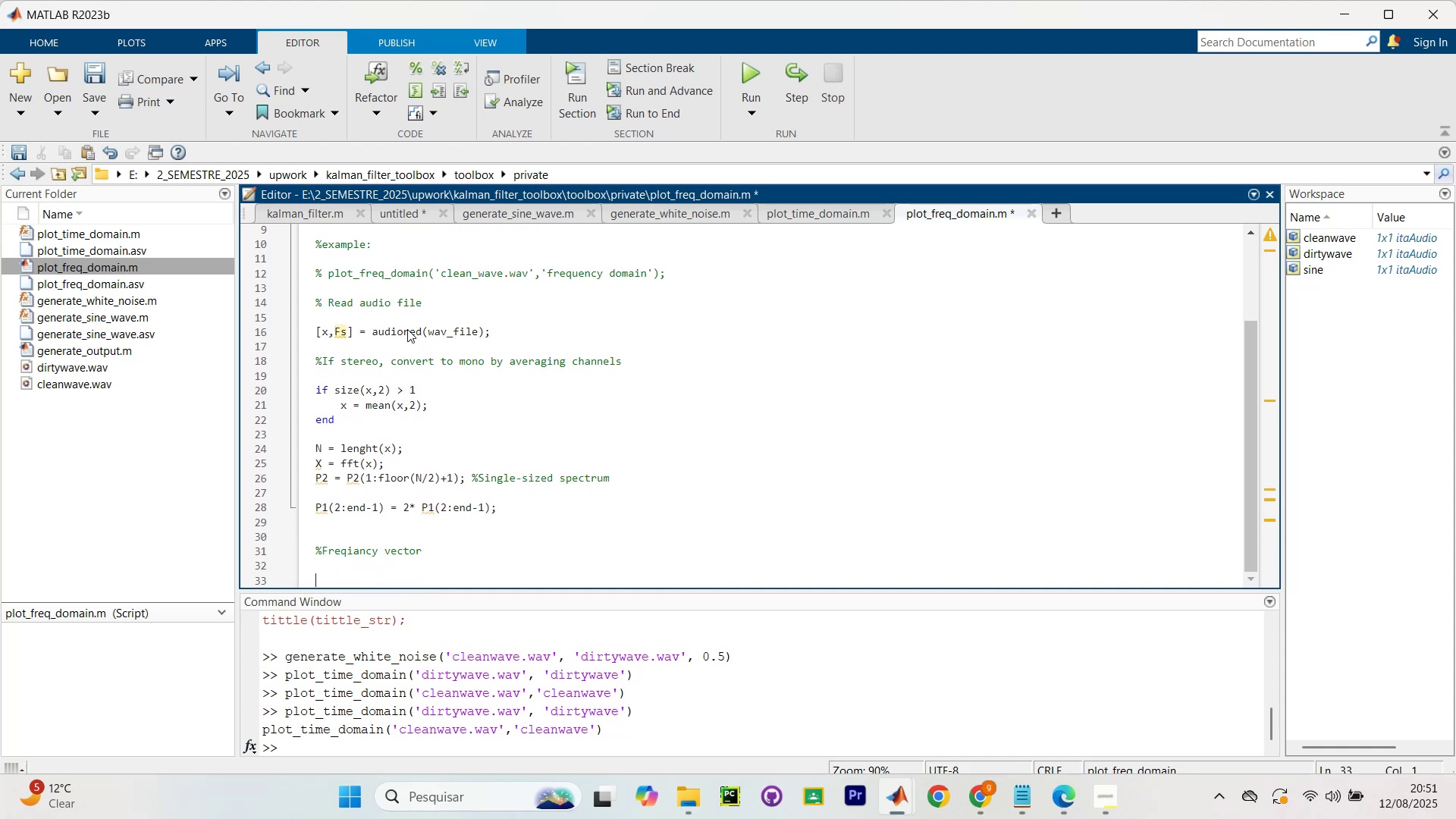 
type(f = Fs()
key(Backspace)
type(* (0?floor(N)
 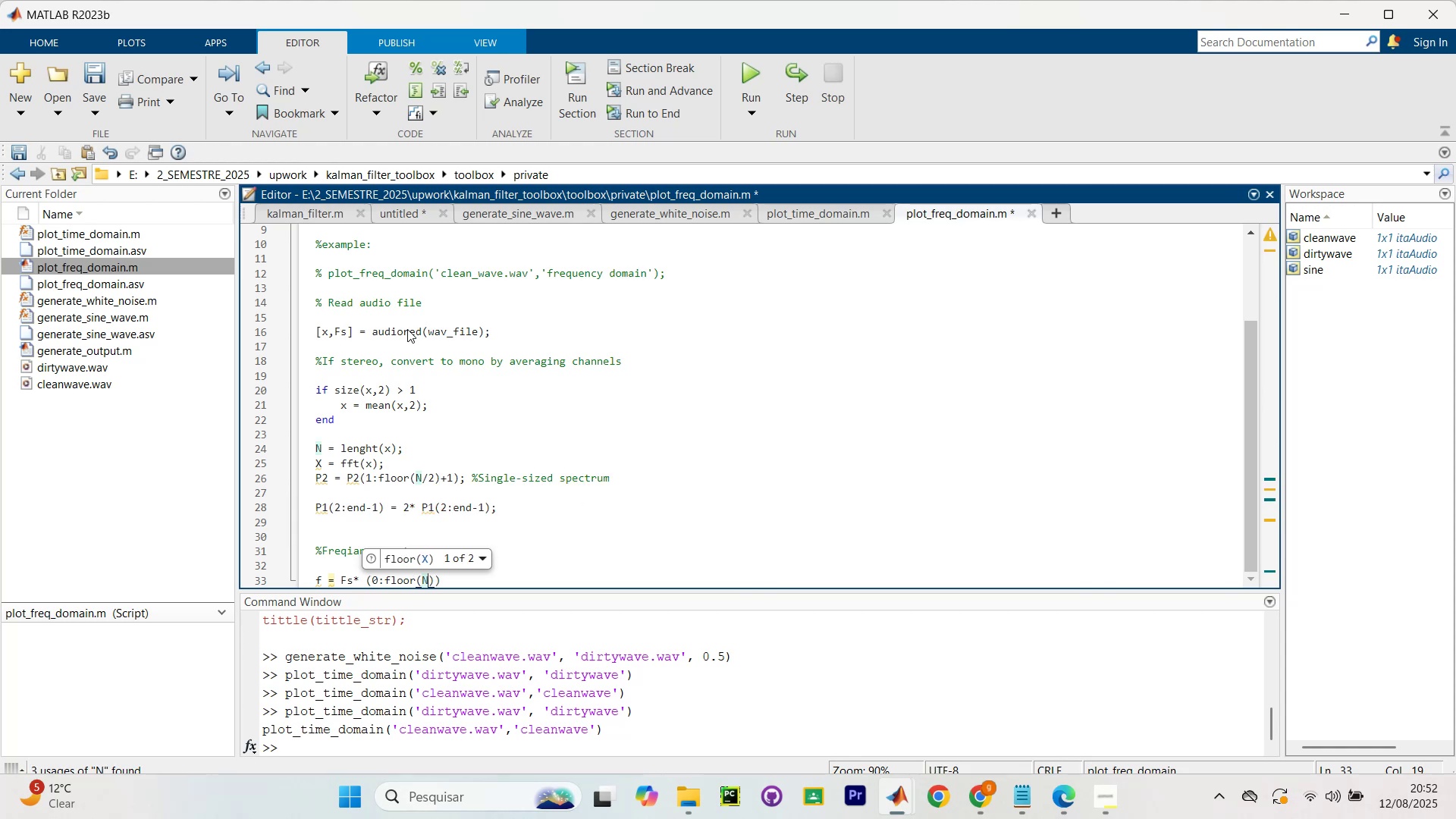 
key(Unknown)
 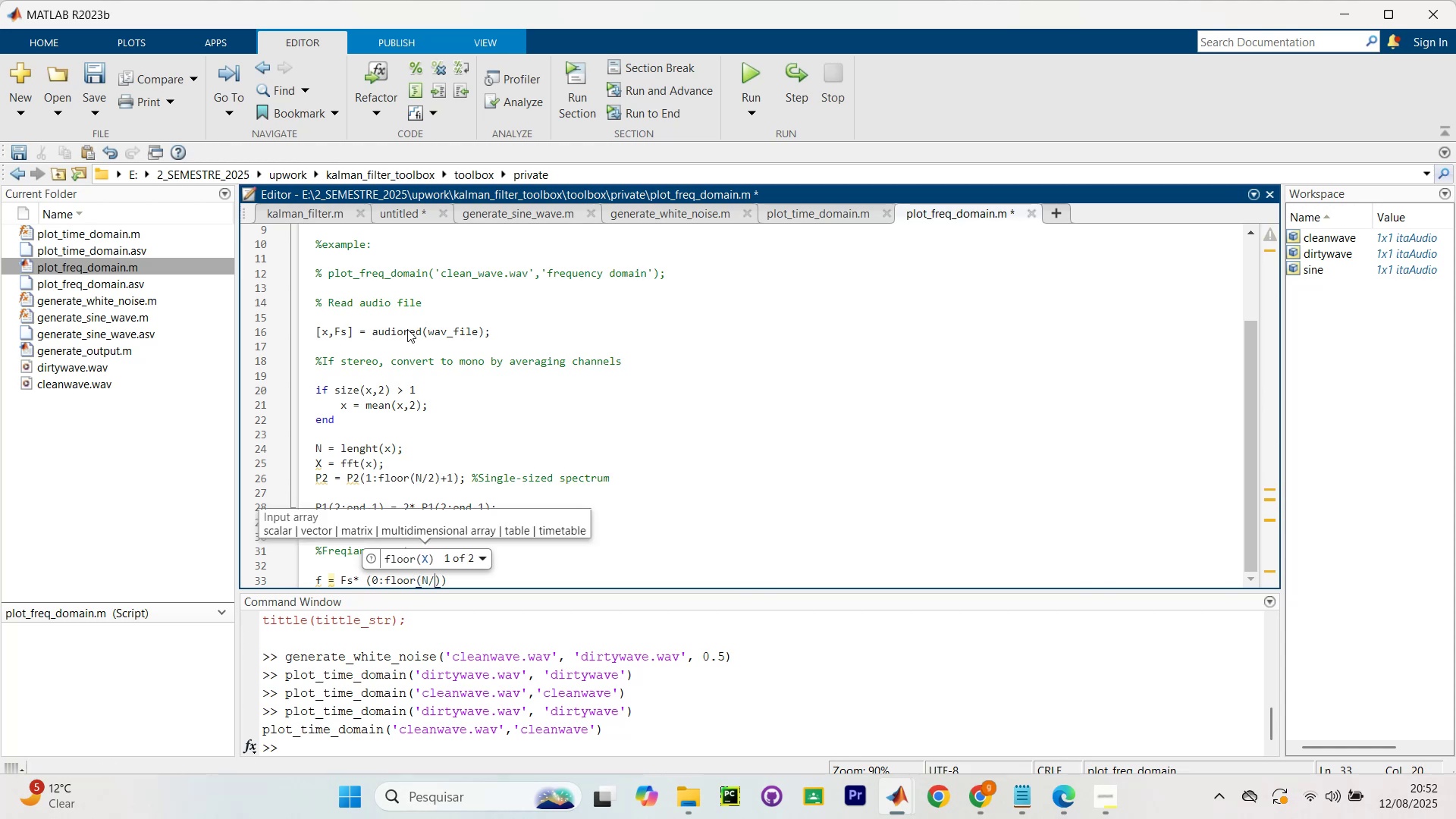 
key(2)
 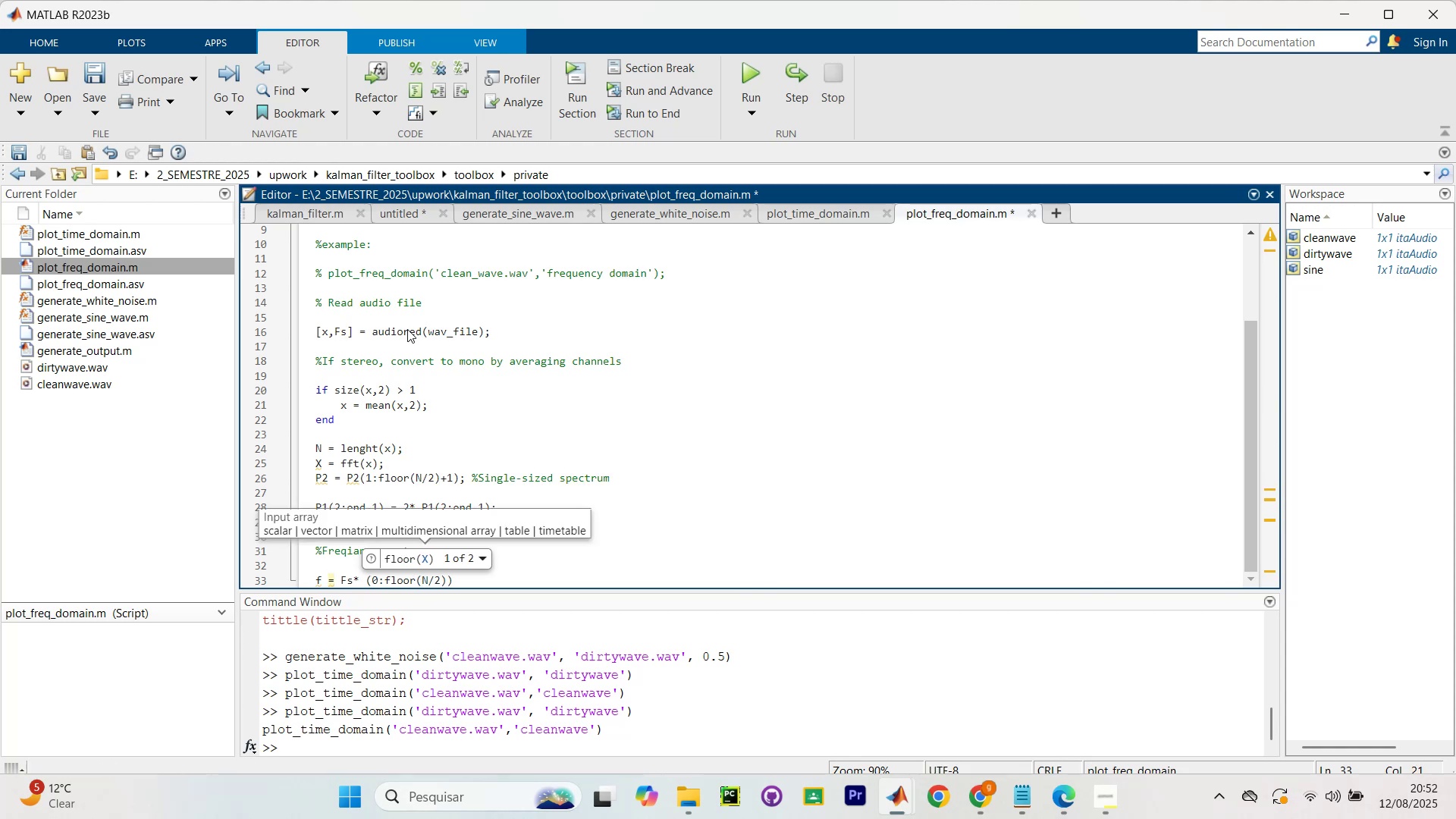 
key(ArrowRight)
 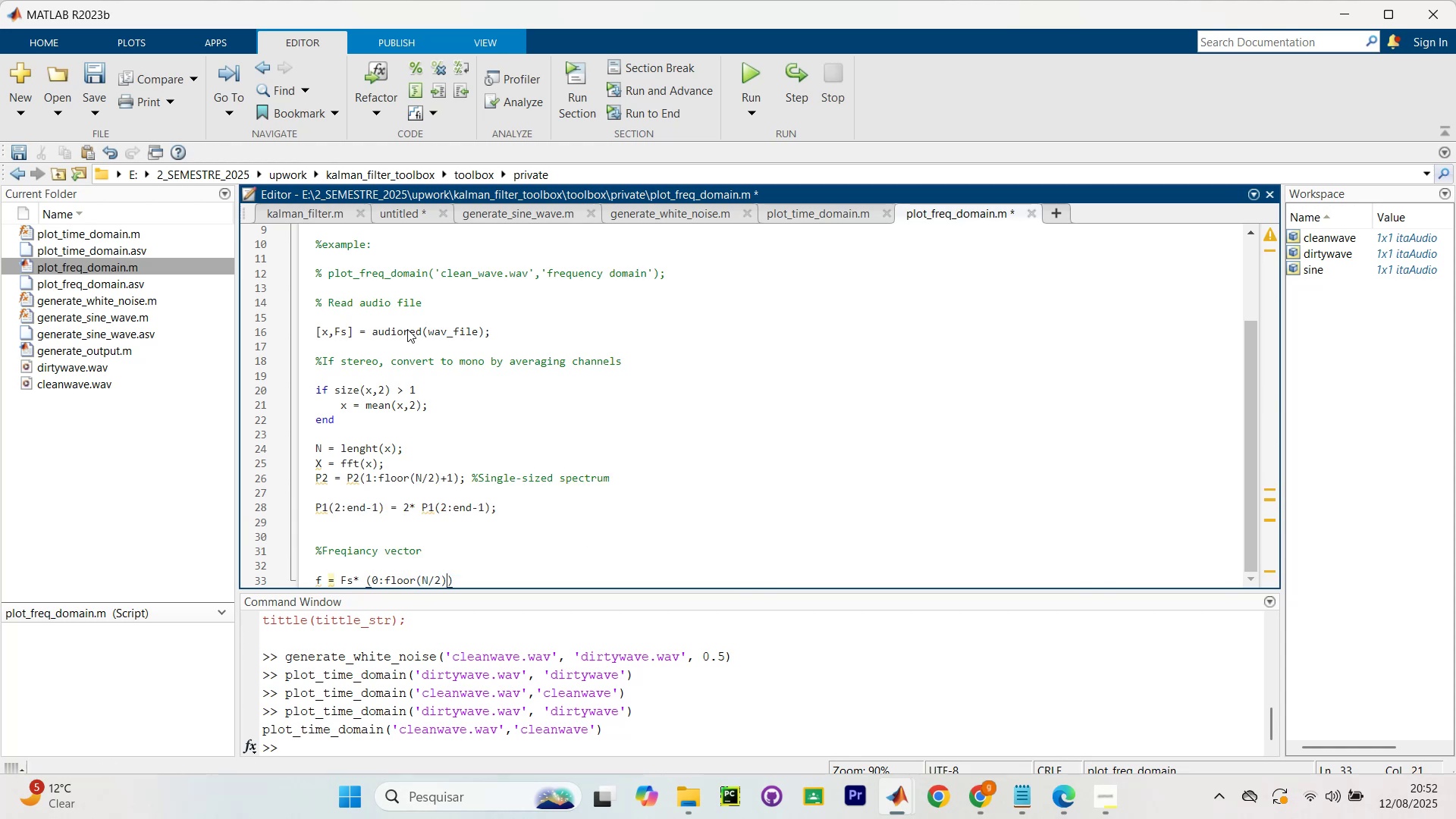 
key(ArrowRight)
 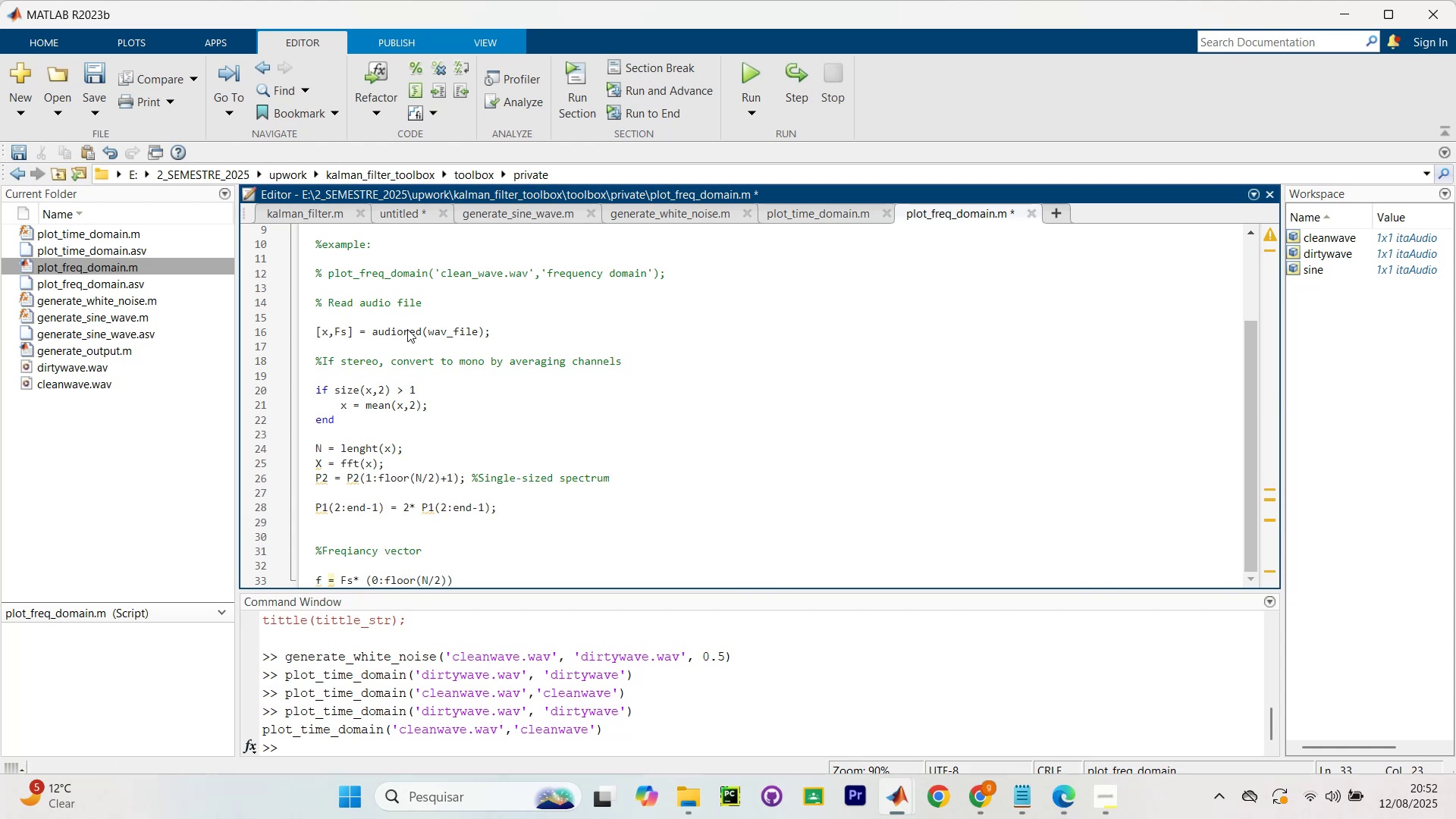 
key(Unknown)
 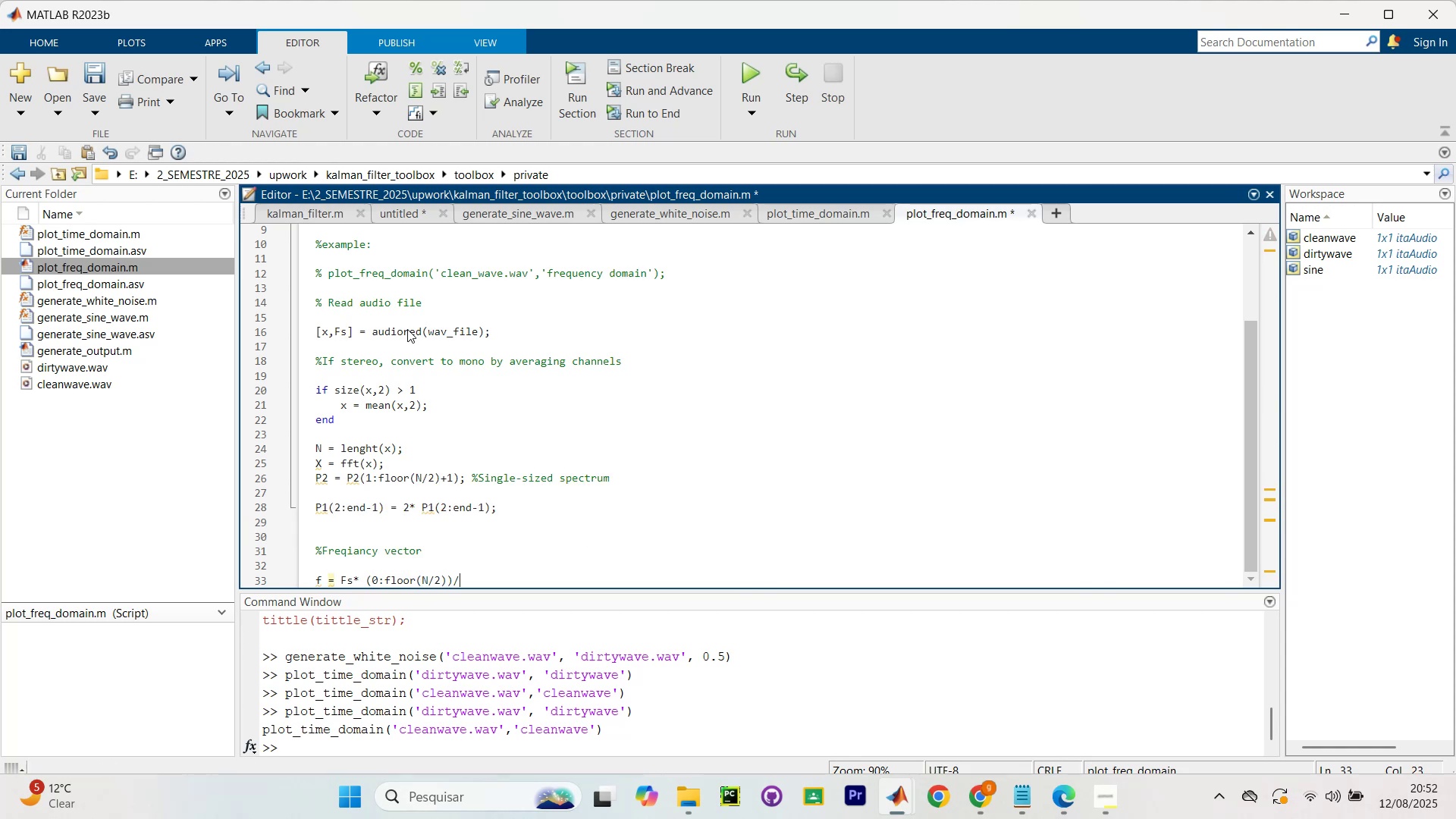 
key(CapsLock)
 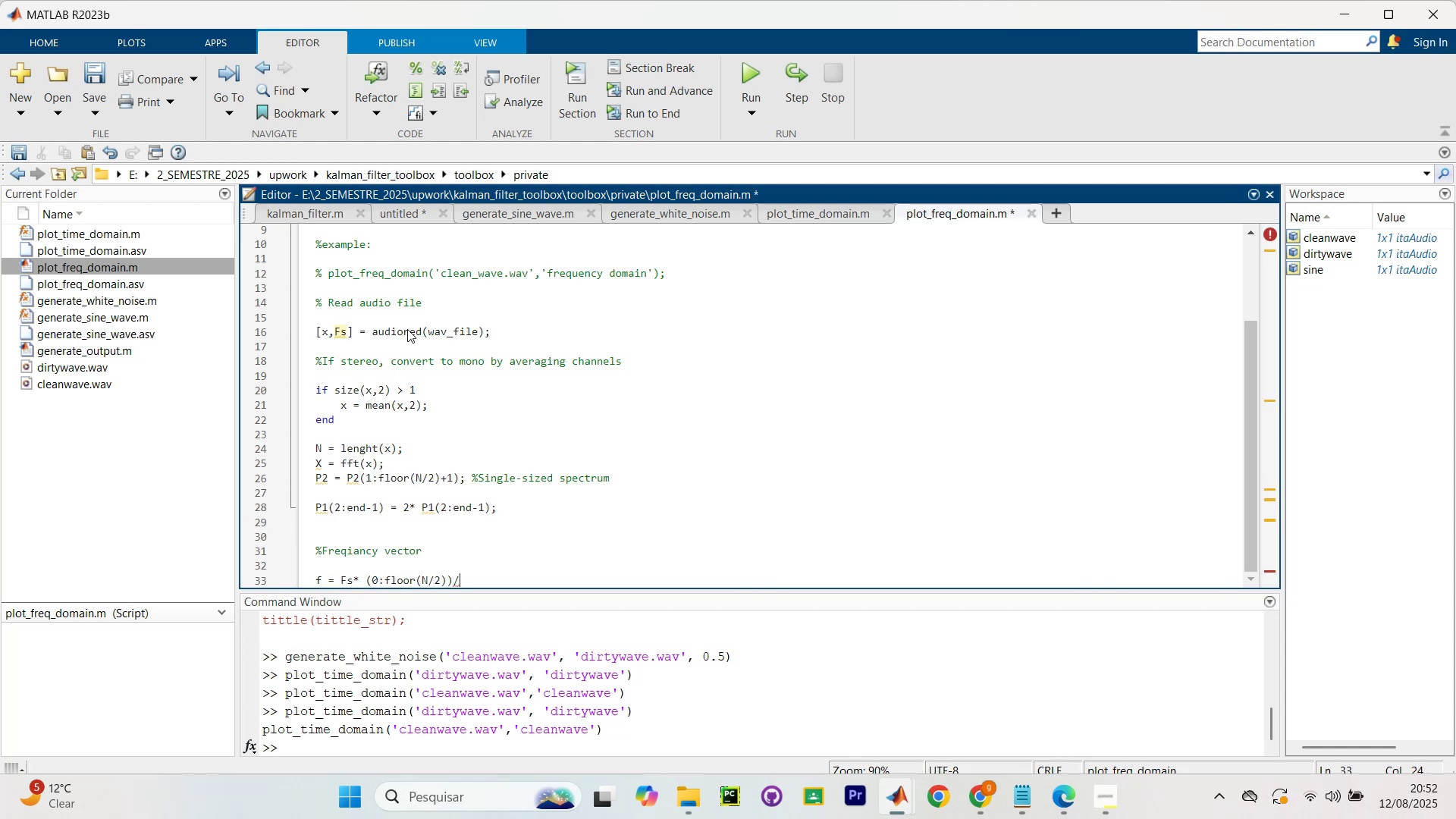 
key(N)
 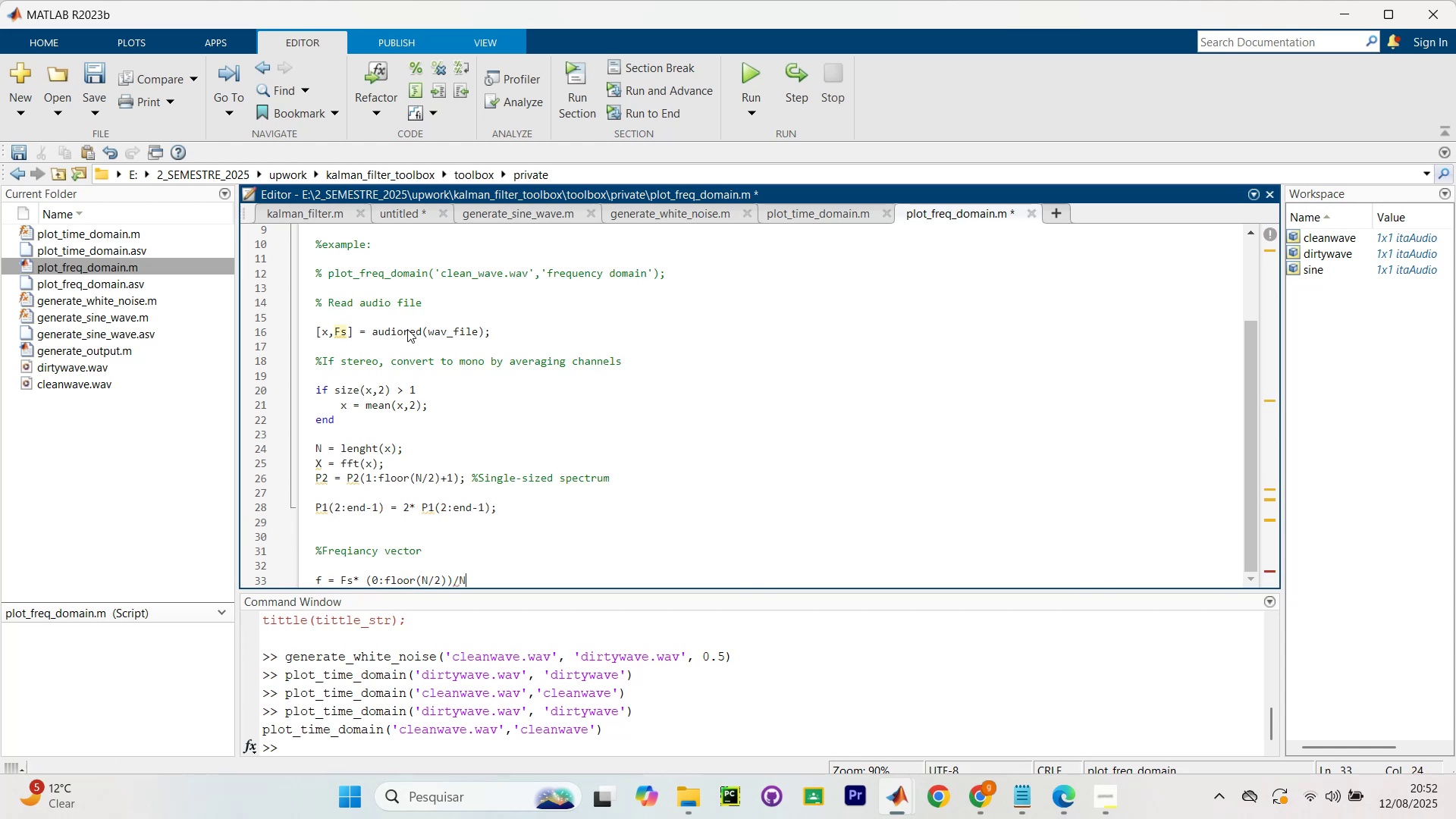 
key(CapsLock)
 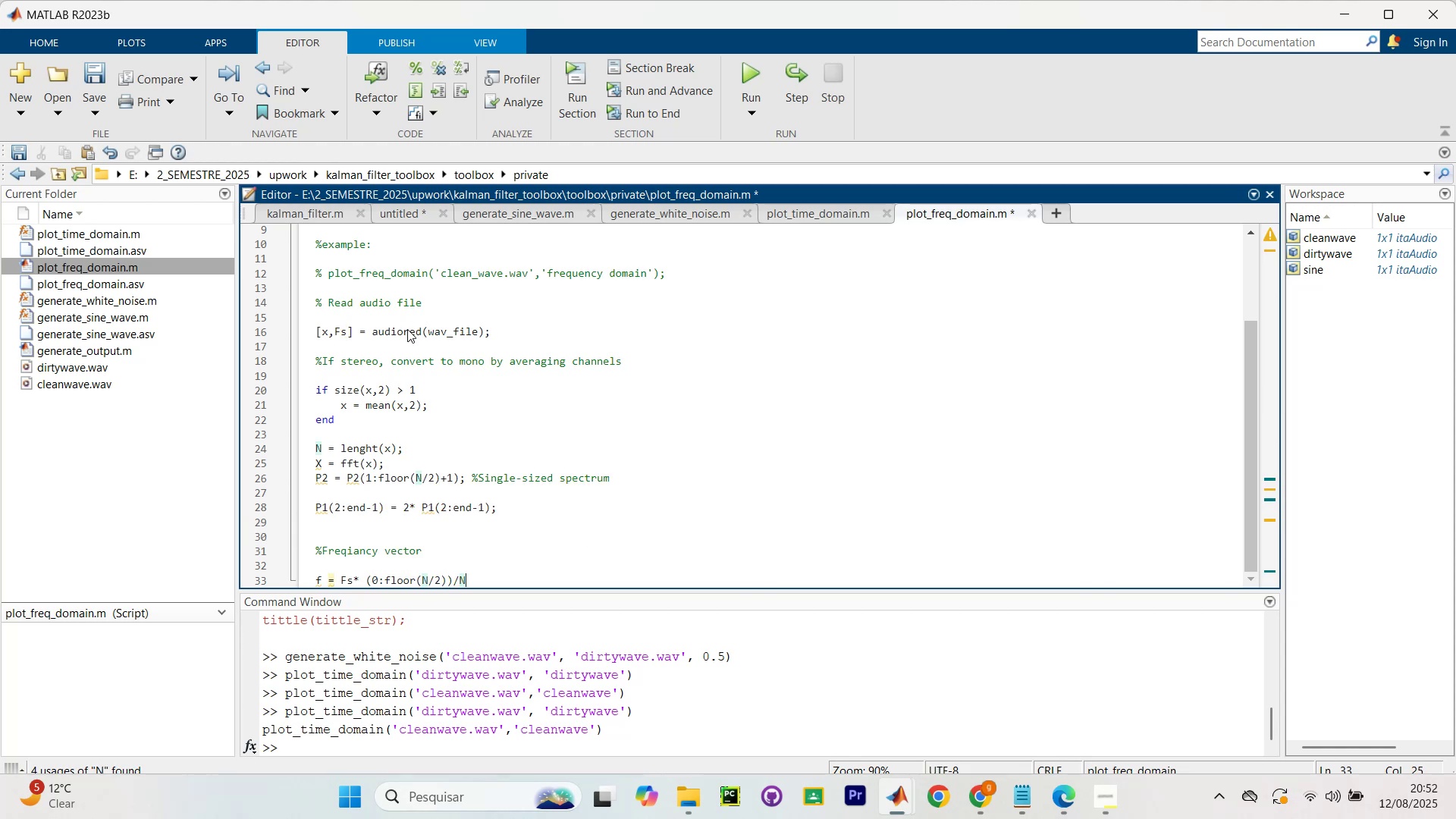 
key(Slash)
 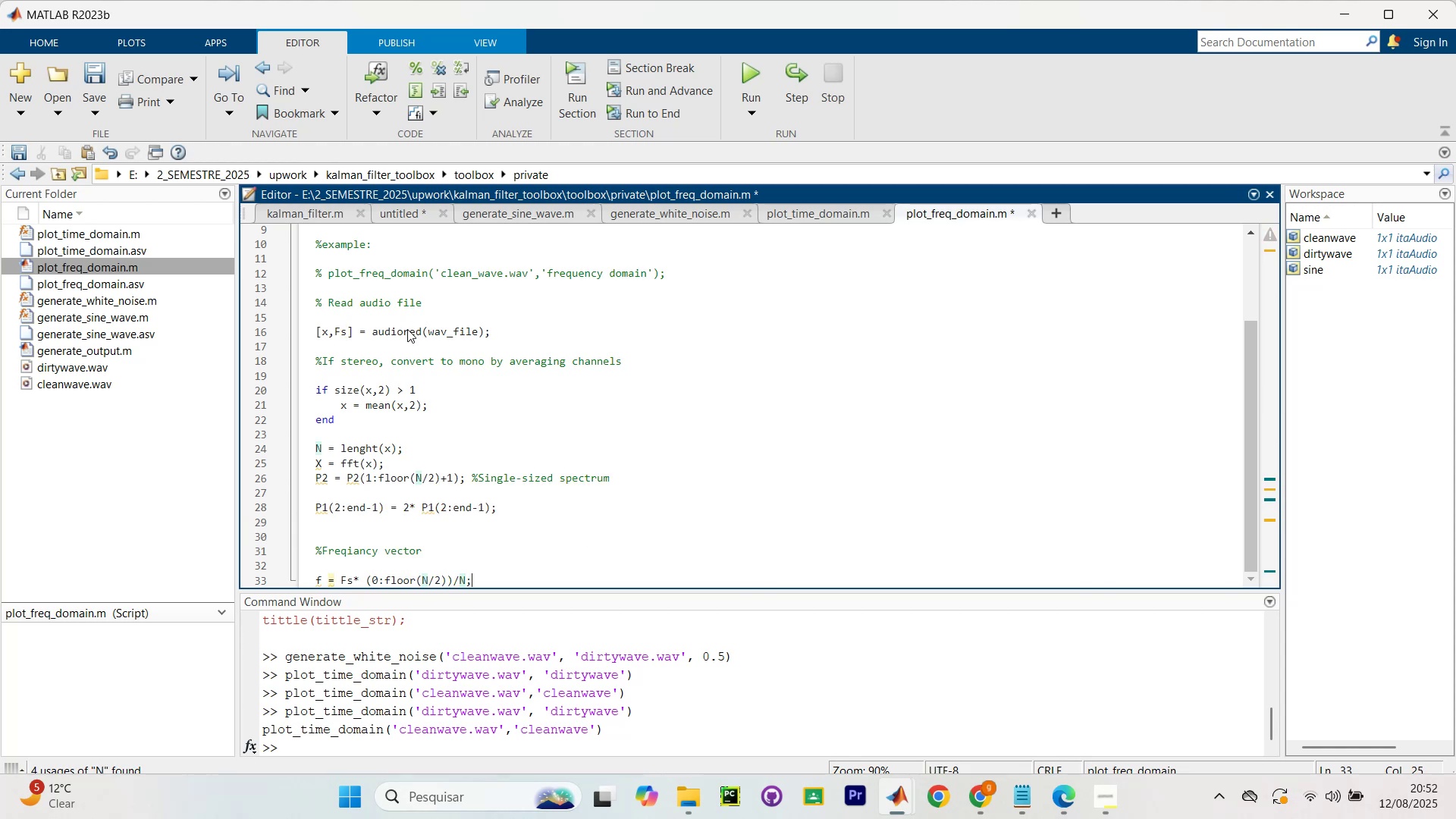 
key(Enter)
 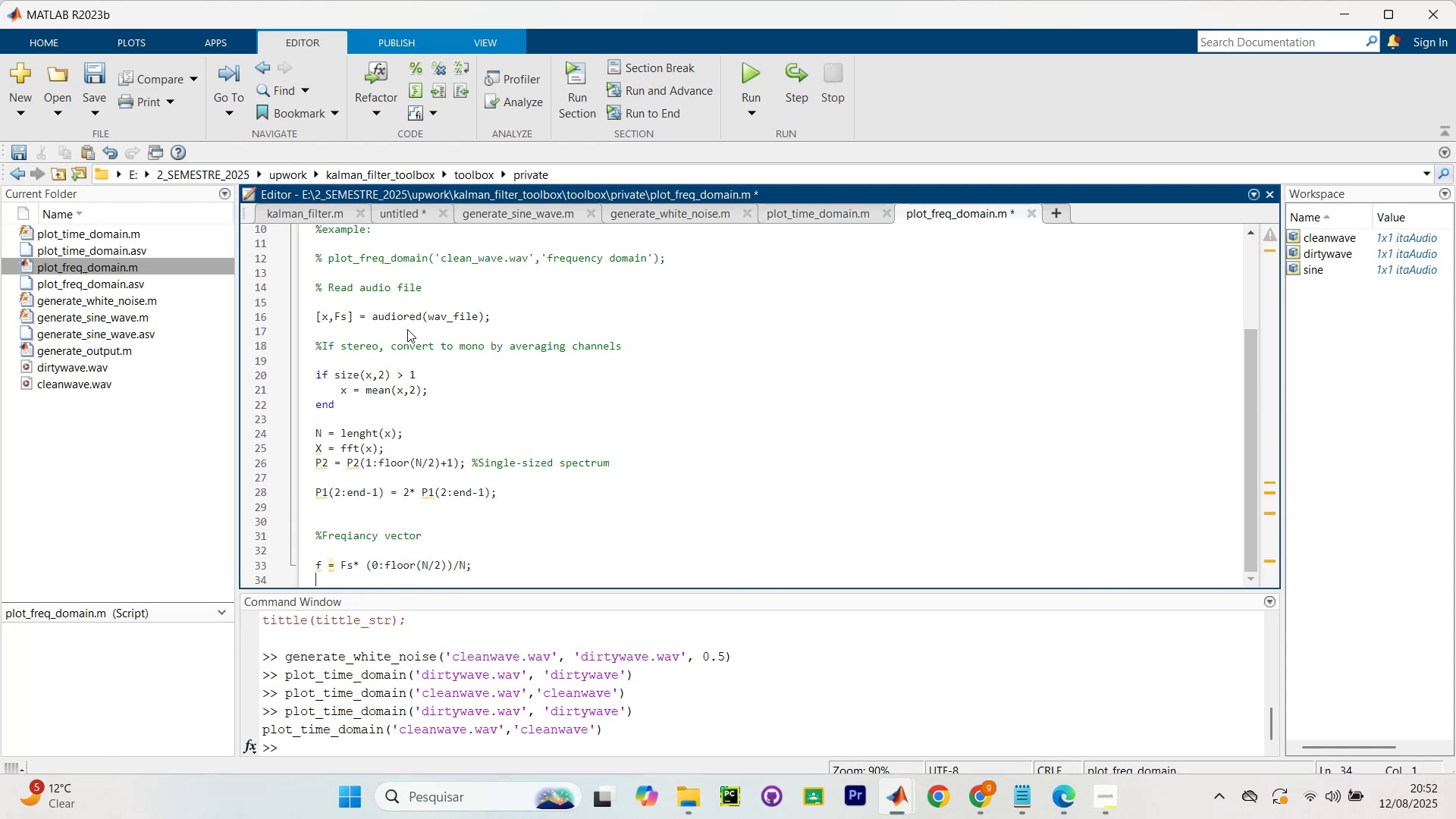 
key(Enter)
 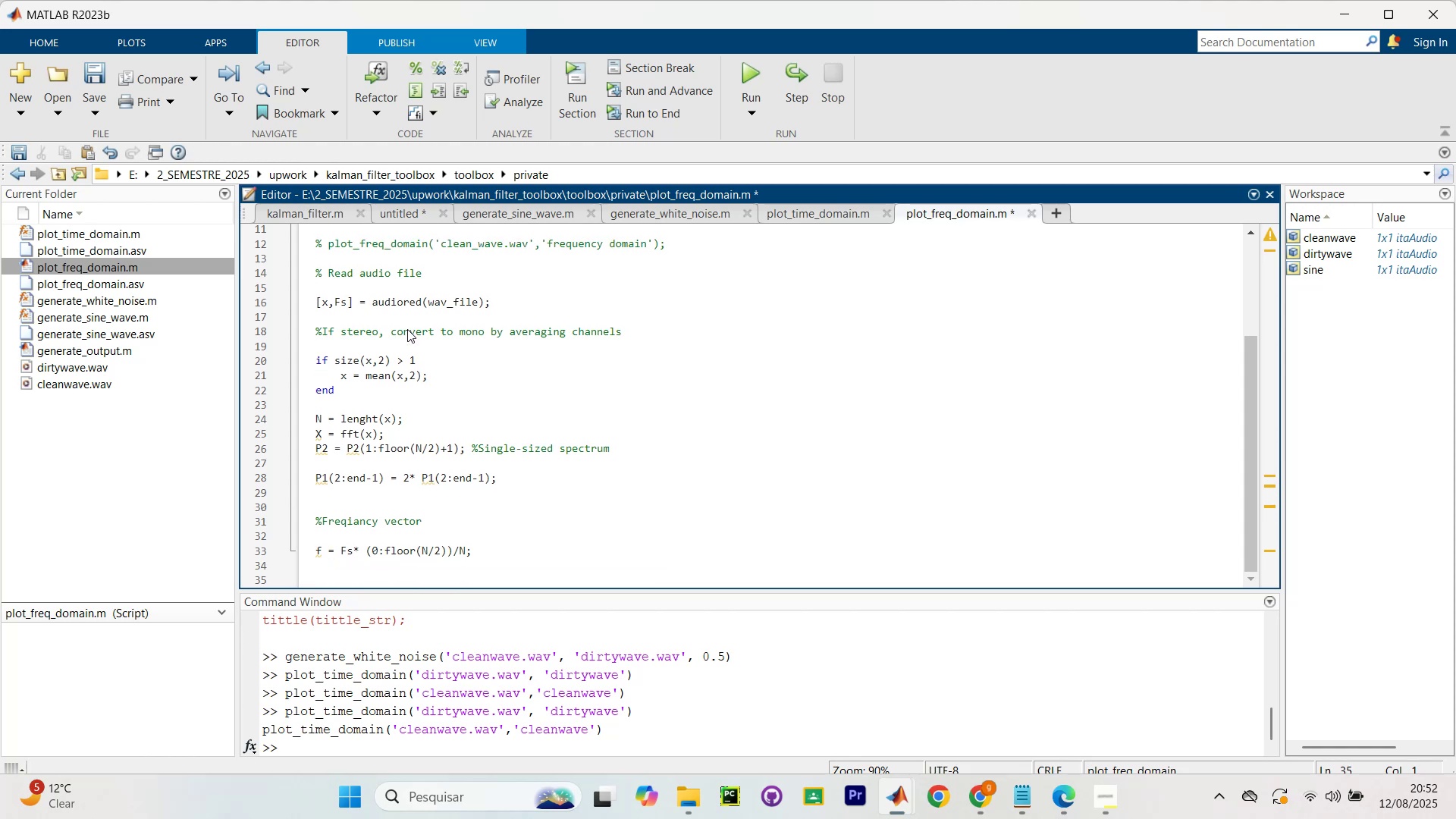 
type(plot )
key(Backspace)
 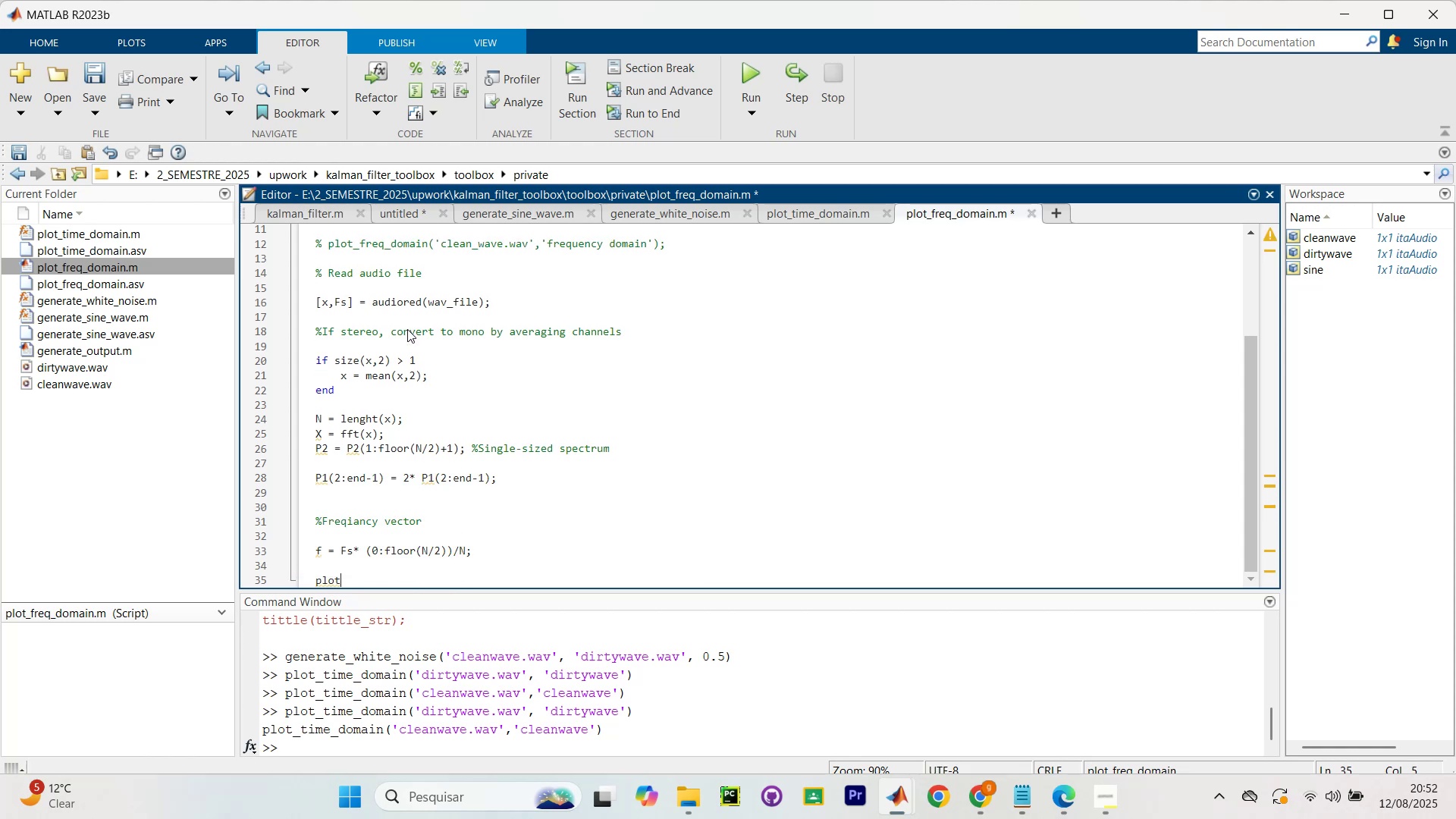 
key(ArrowLeft)
 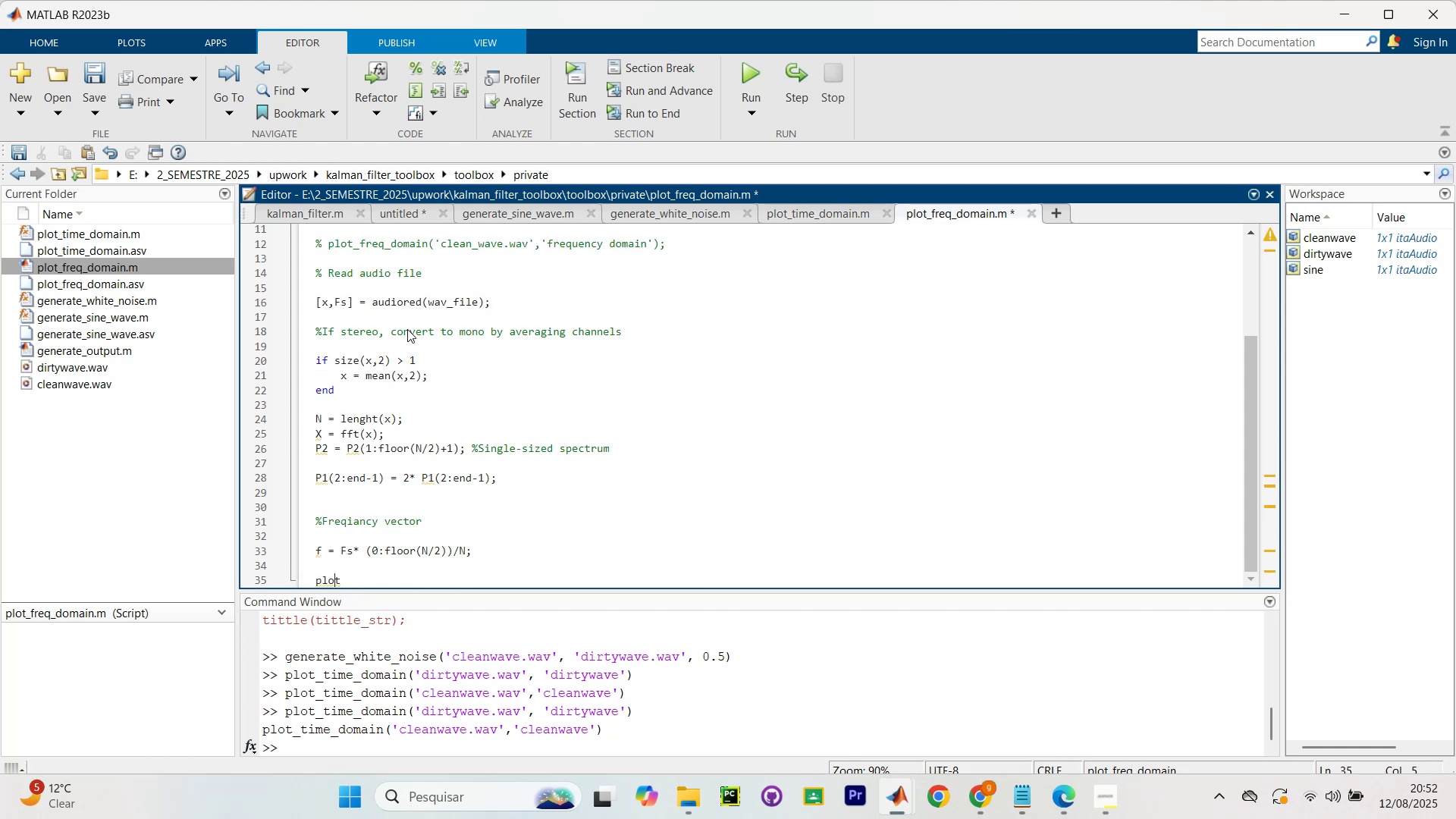 
key(ArrowLeft)
 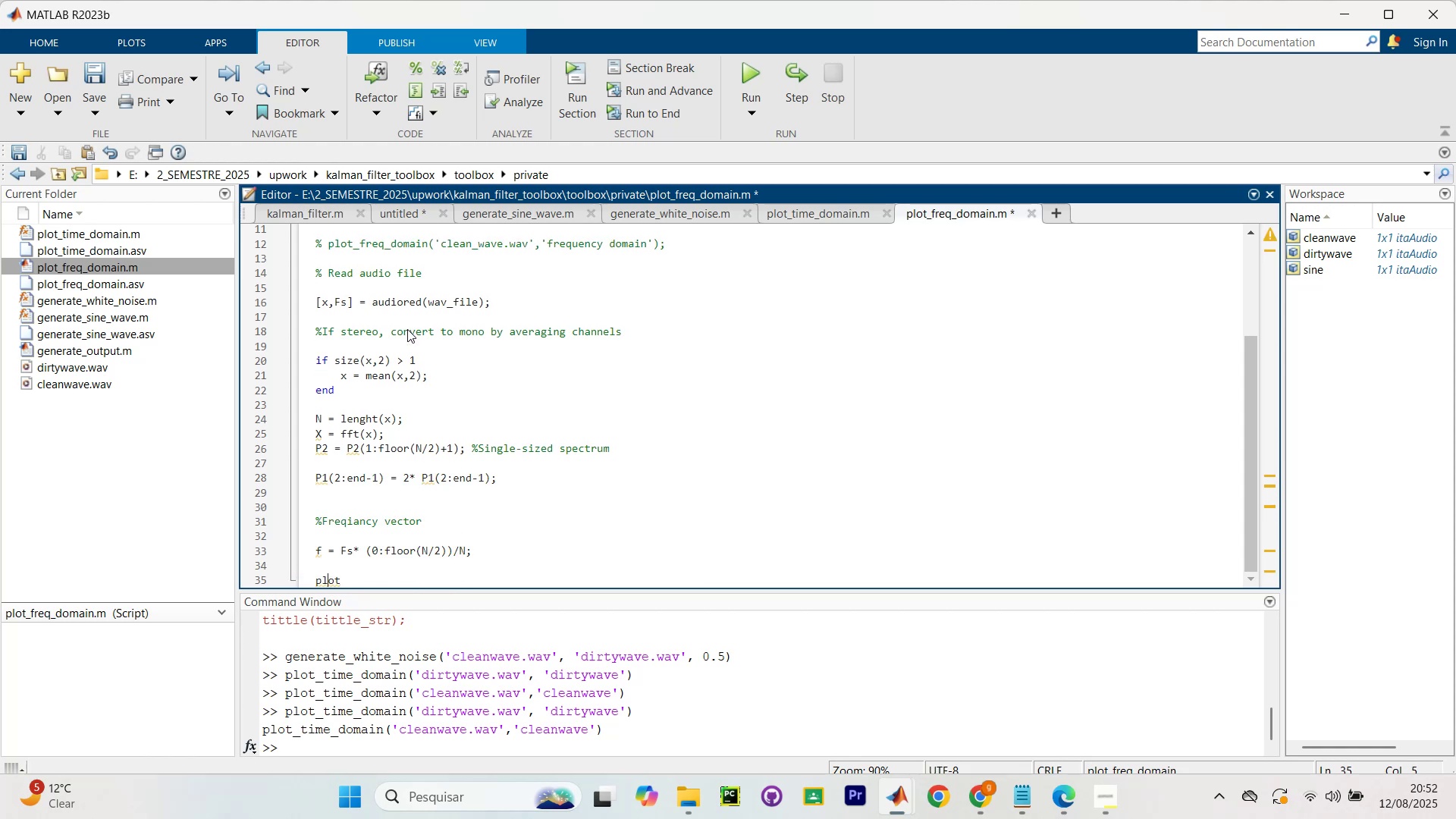 
key(ArrowLeft)
 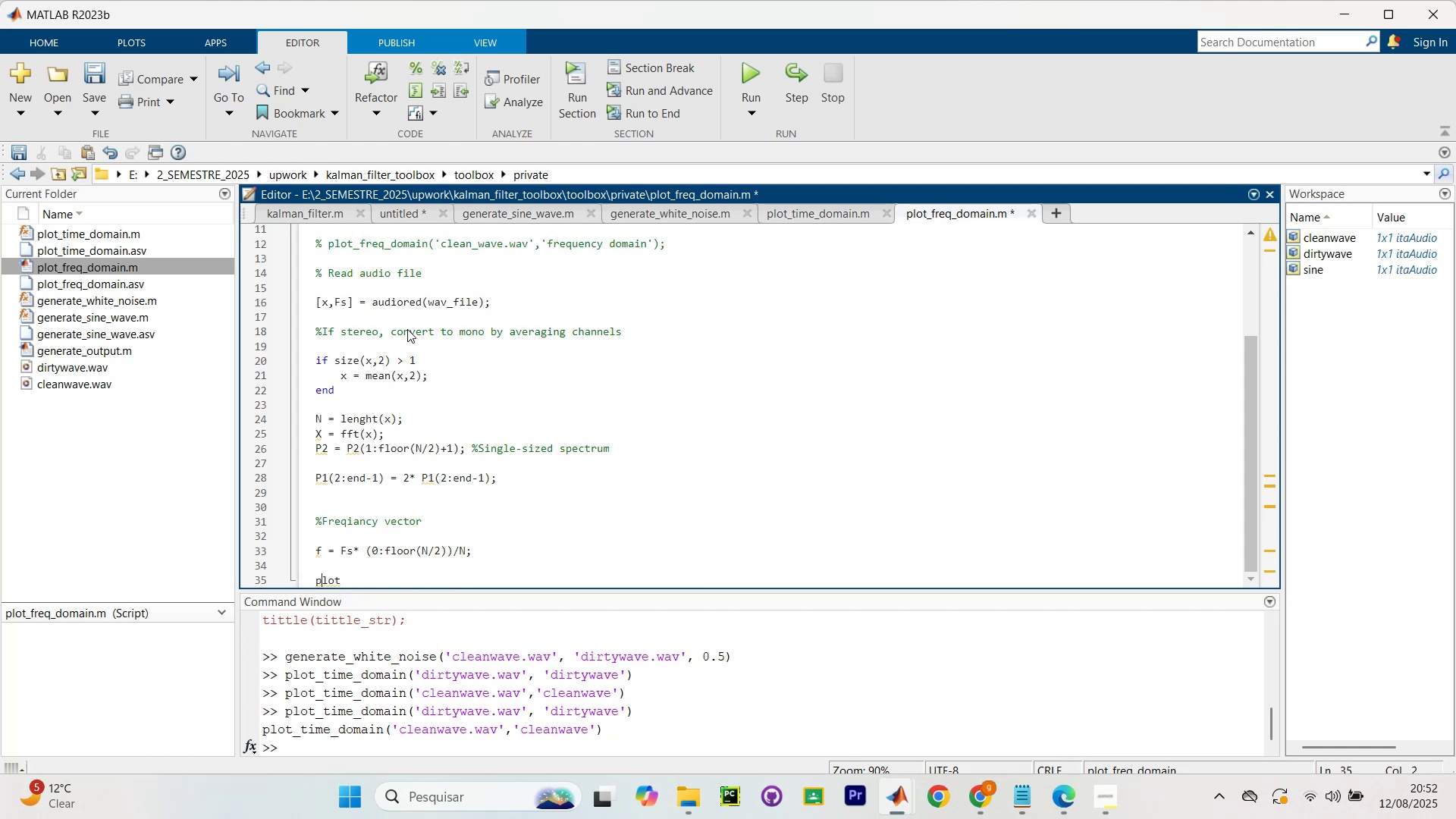 
key(ArrowLeft)
 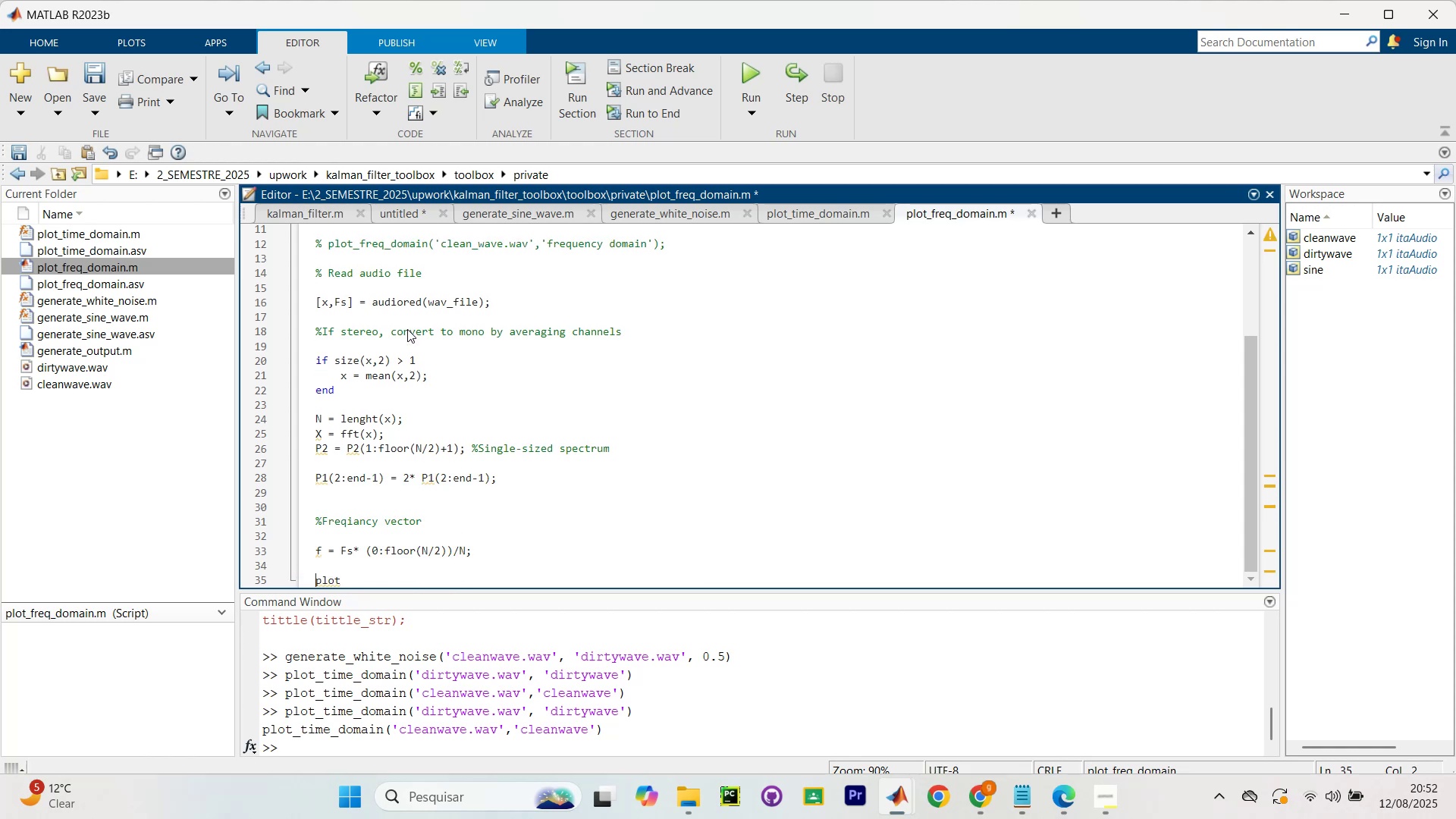 
key(Shift+5)
 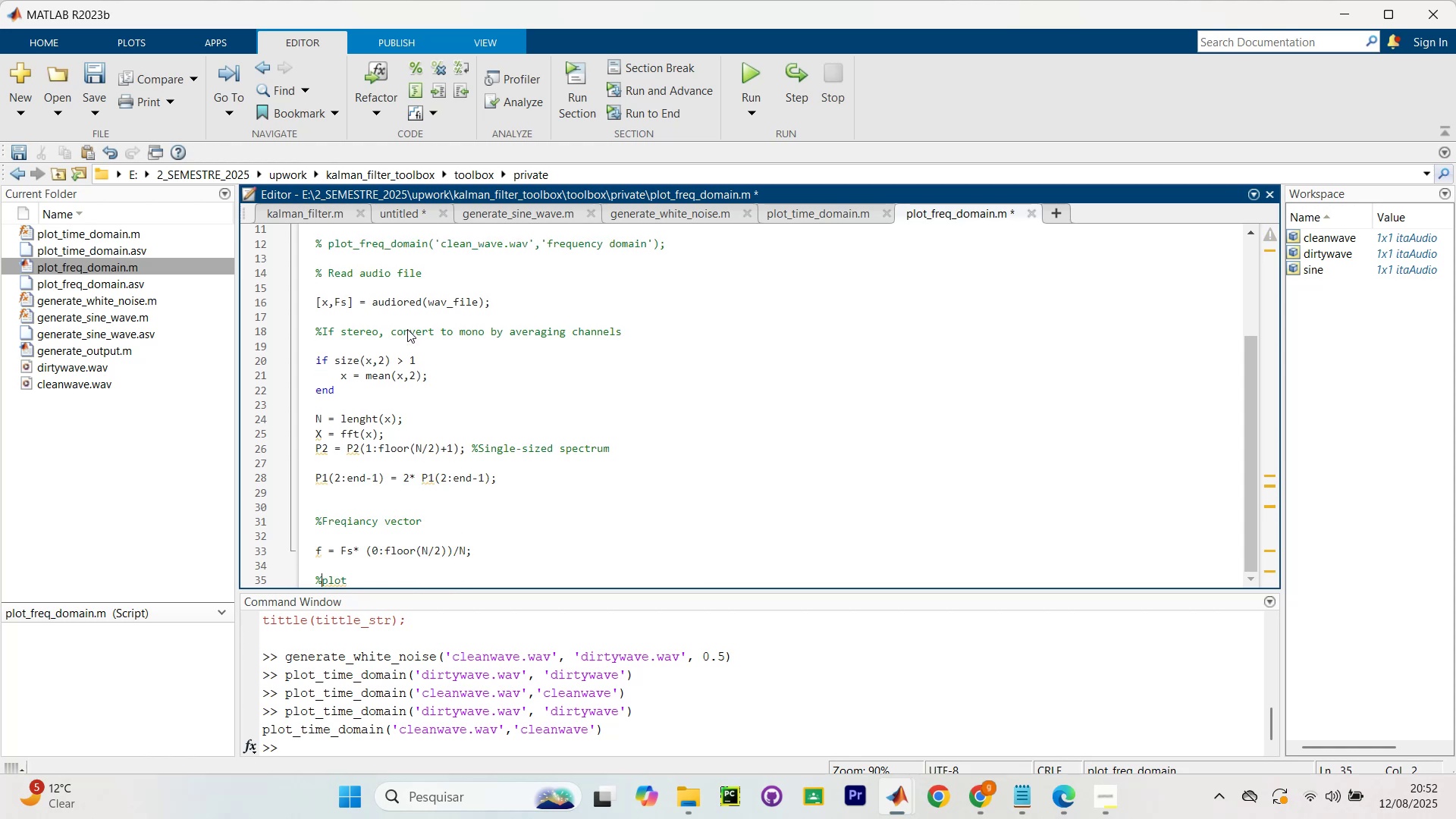 
key(ArrowRight)
 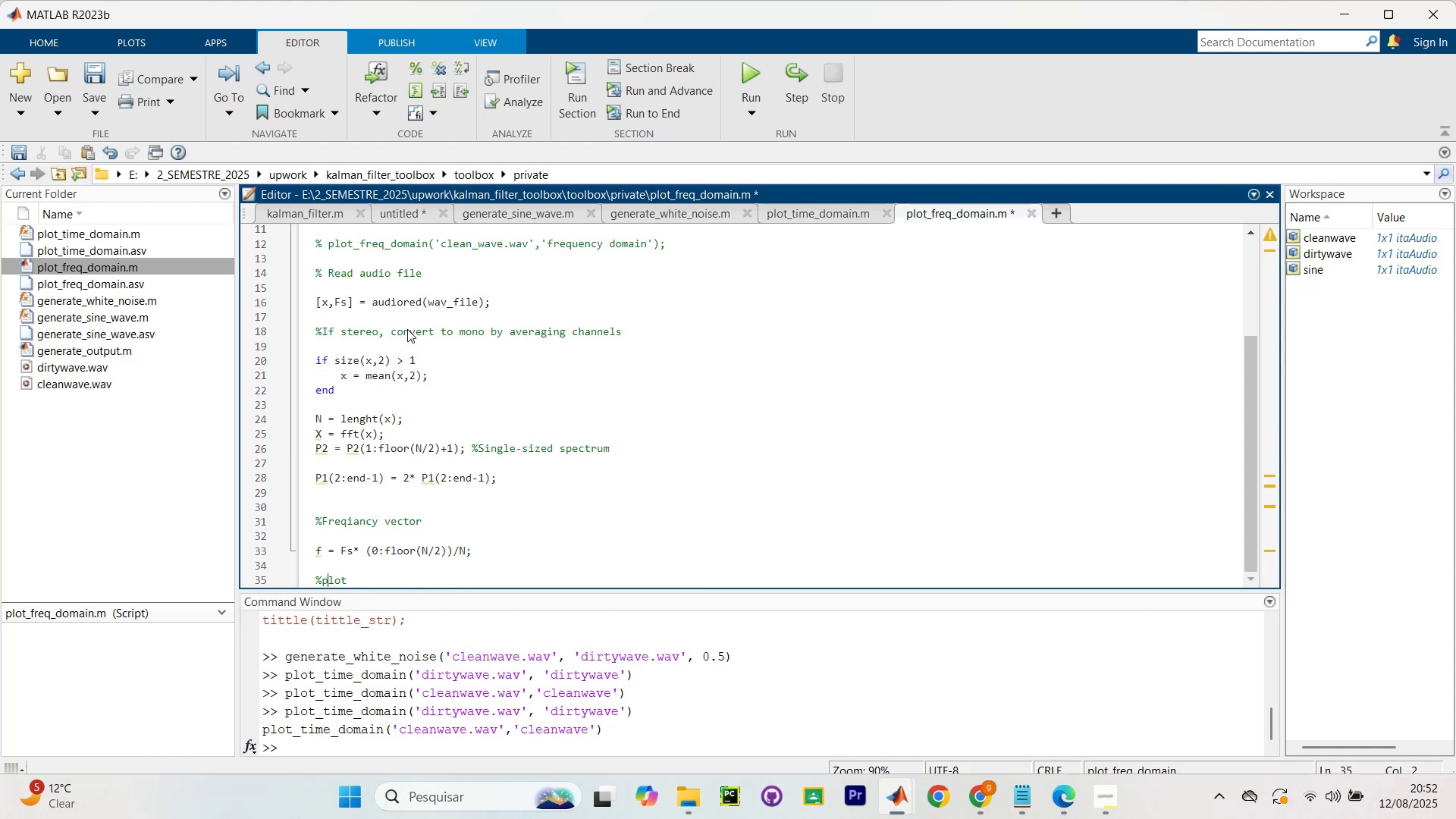 
key(ArrowRight)
 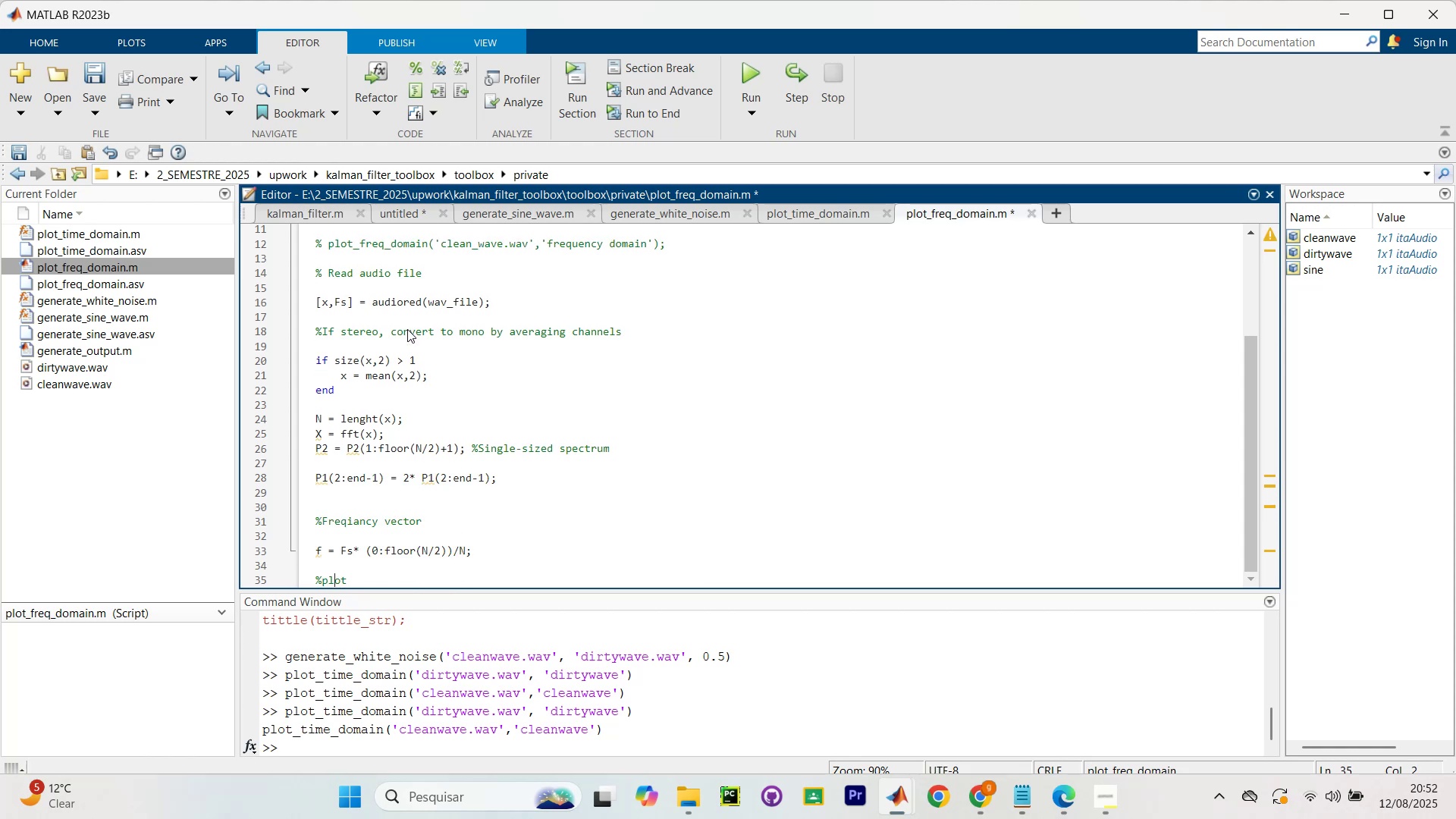 
key(ArrowRight)
 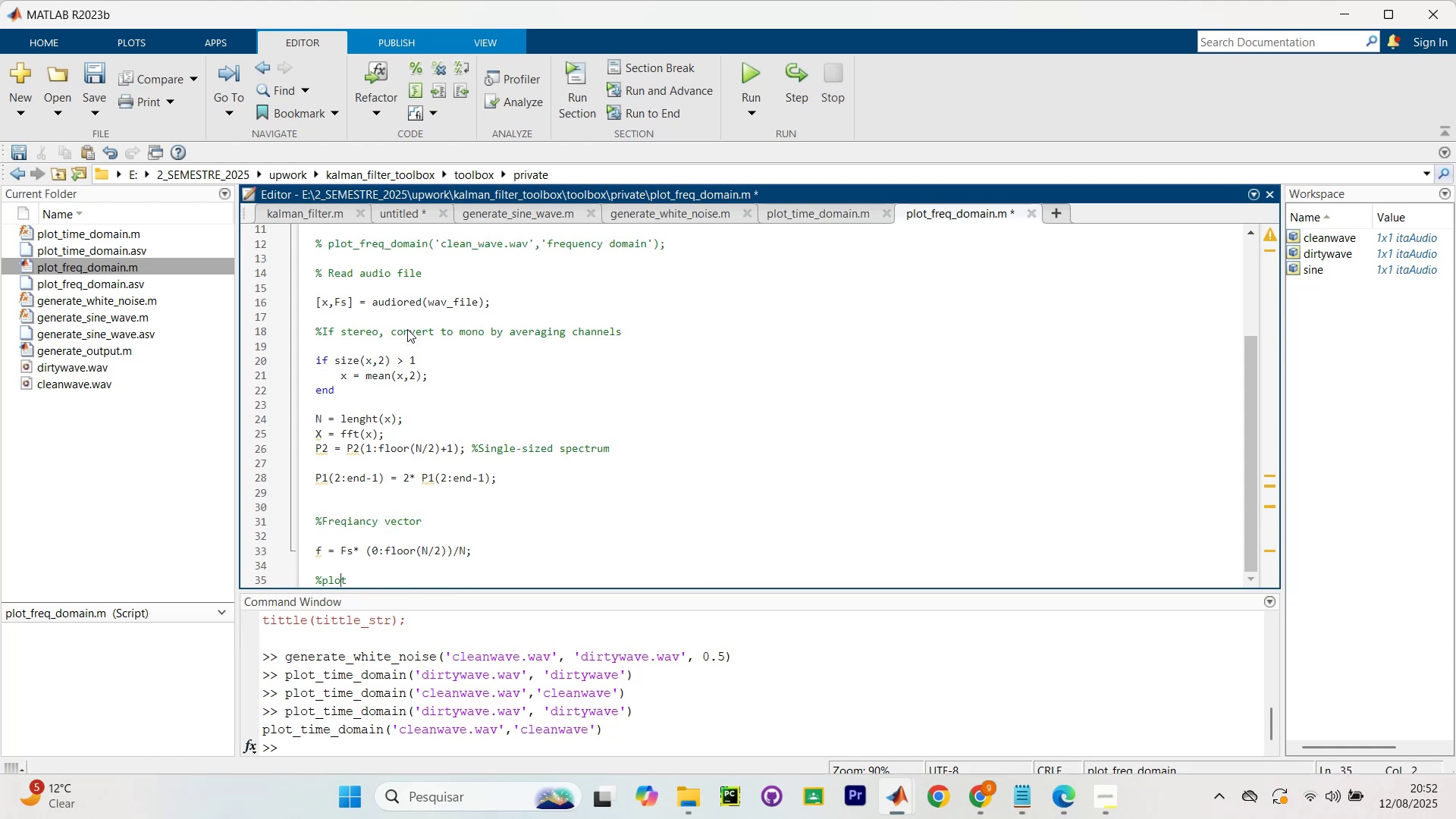 
key(ArrowRight)
 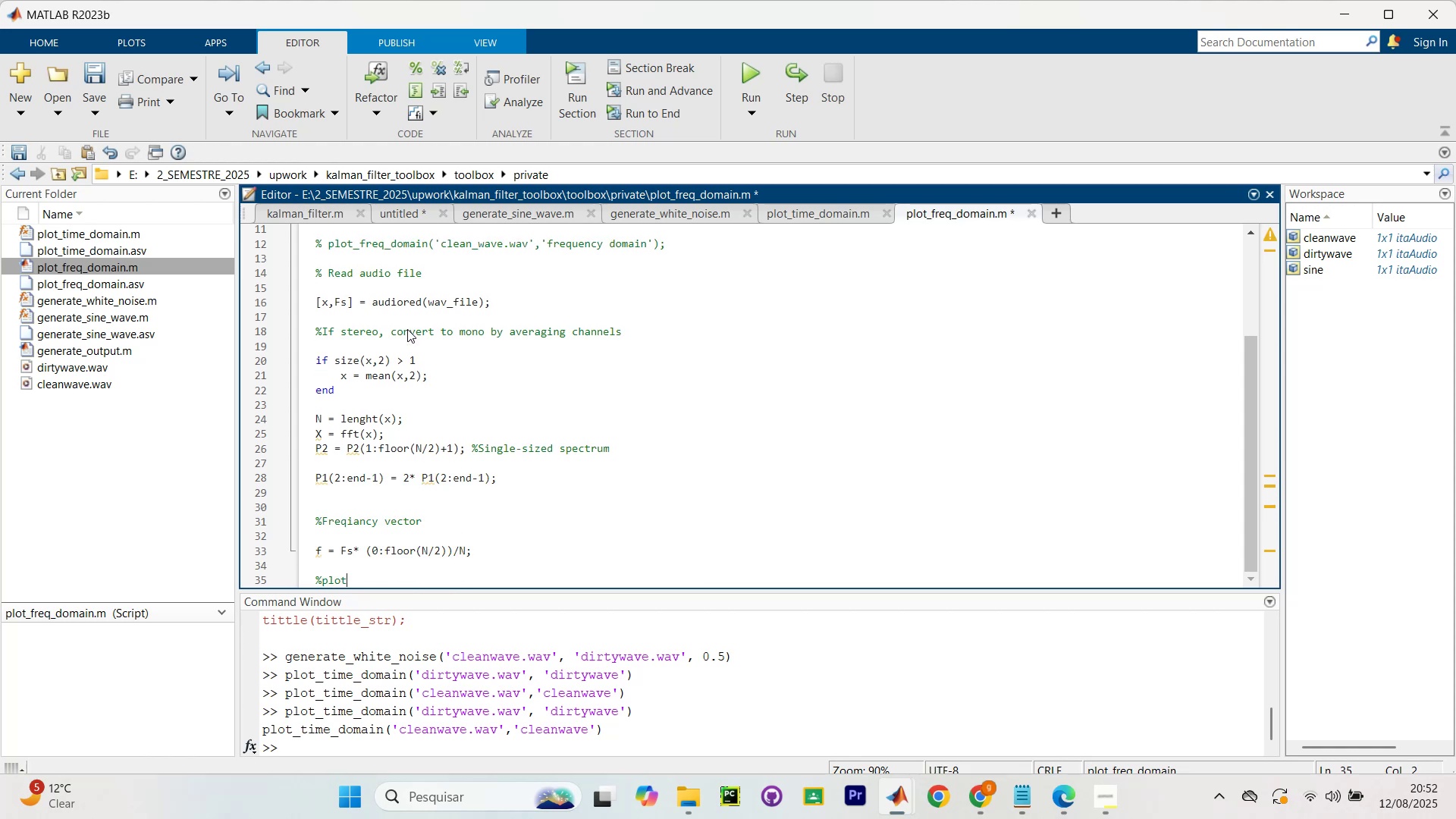 
key(Enter)
 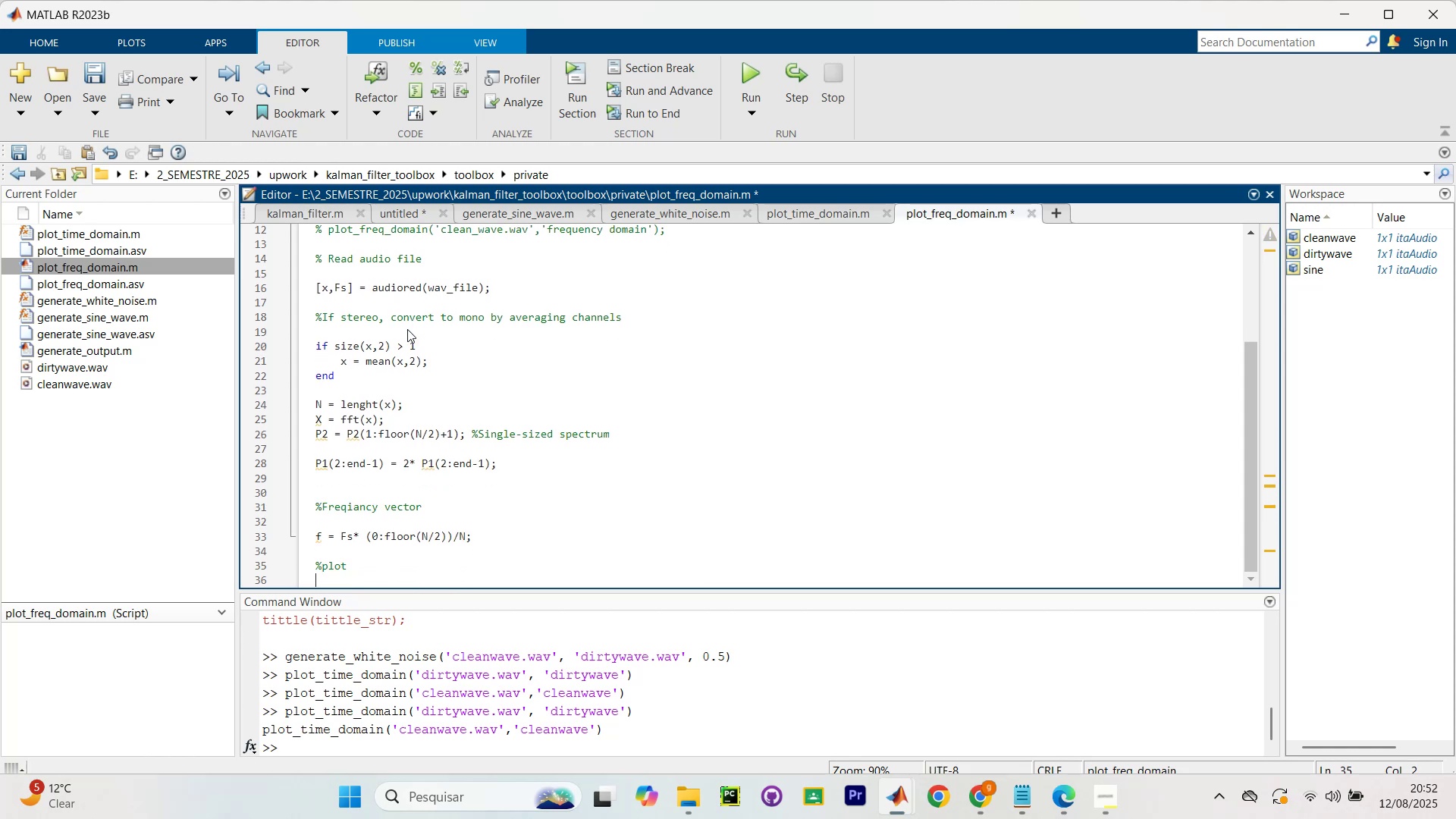 
key(Enter)
 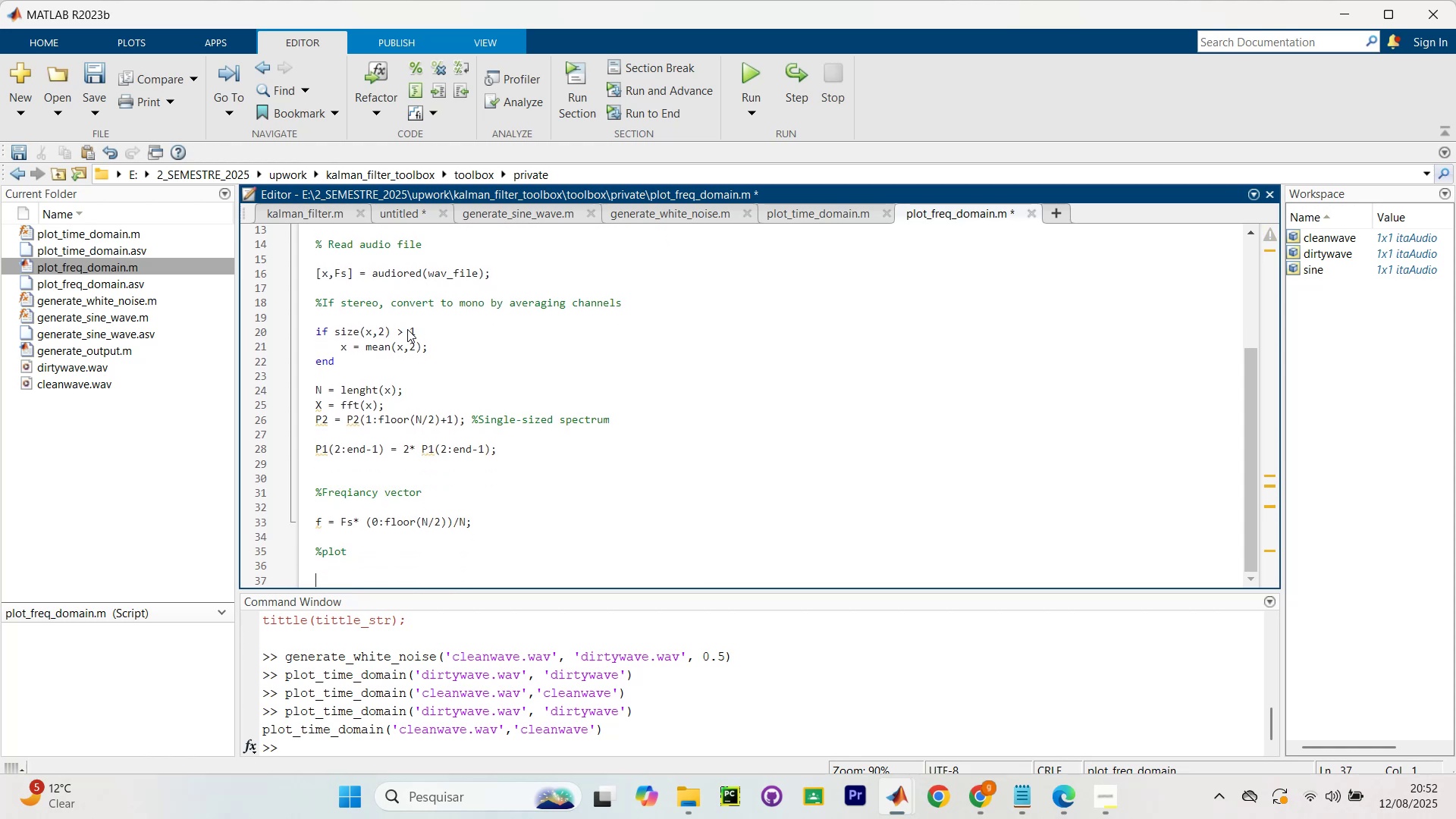 
type(figure/)
 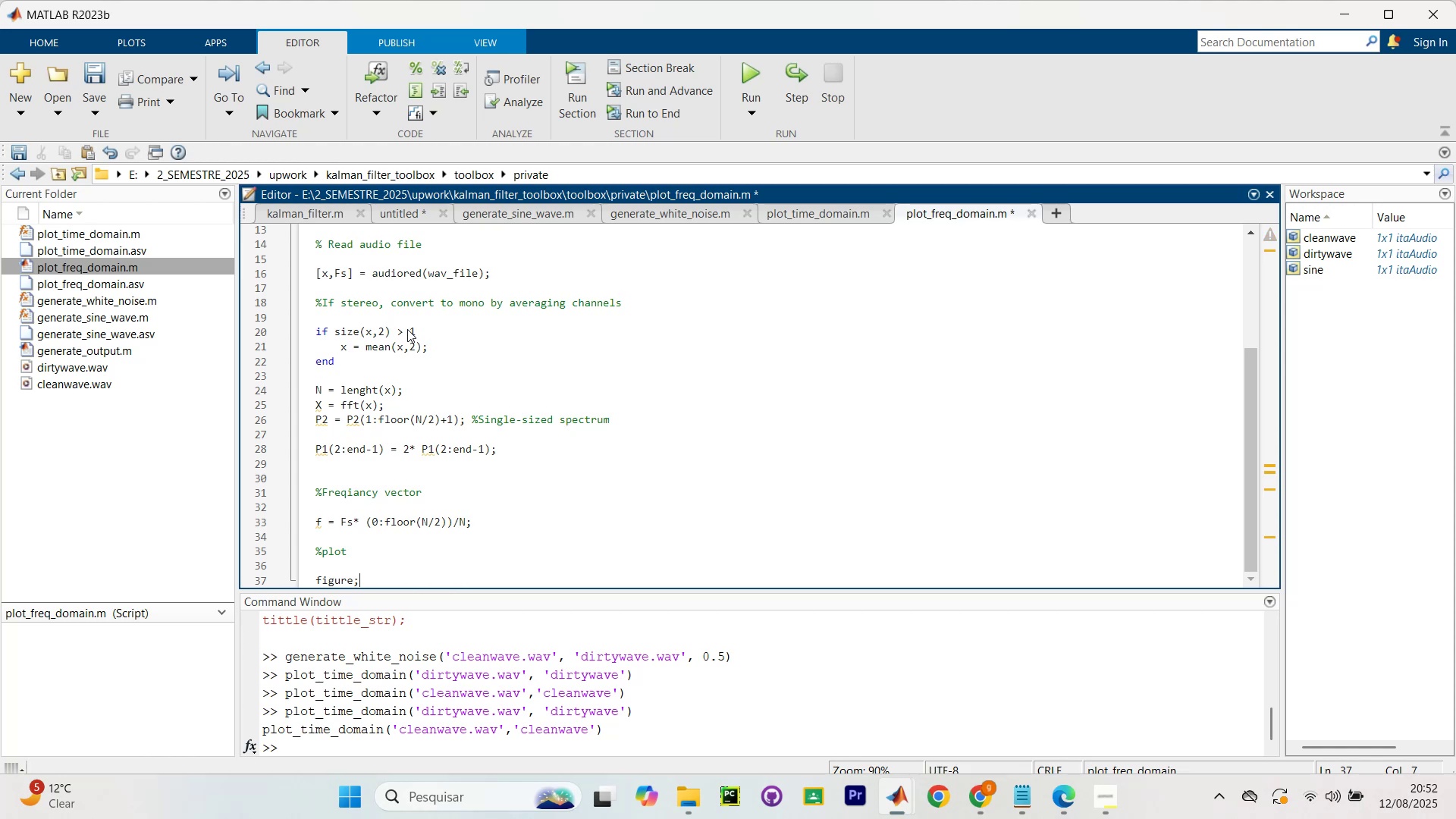 
key(Enter)
 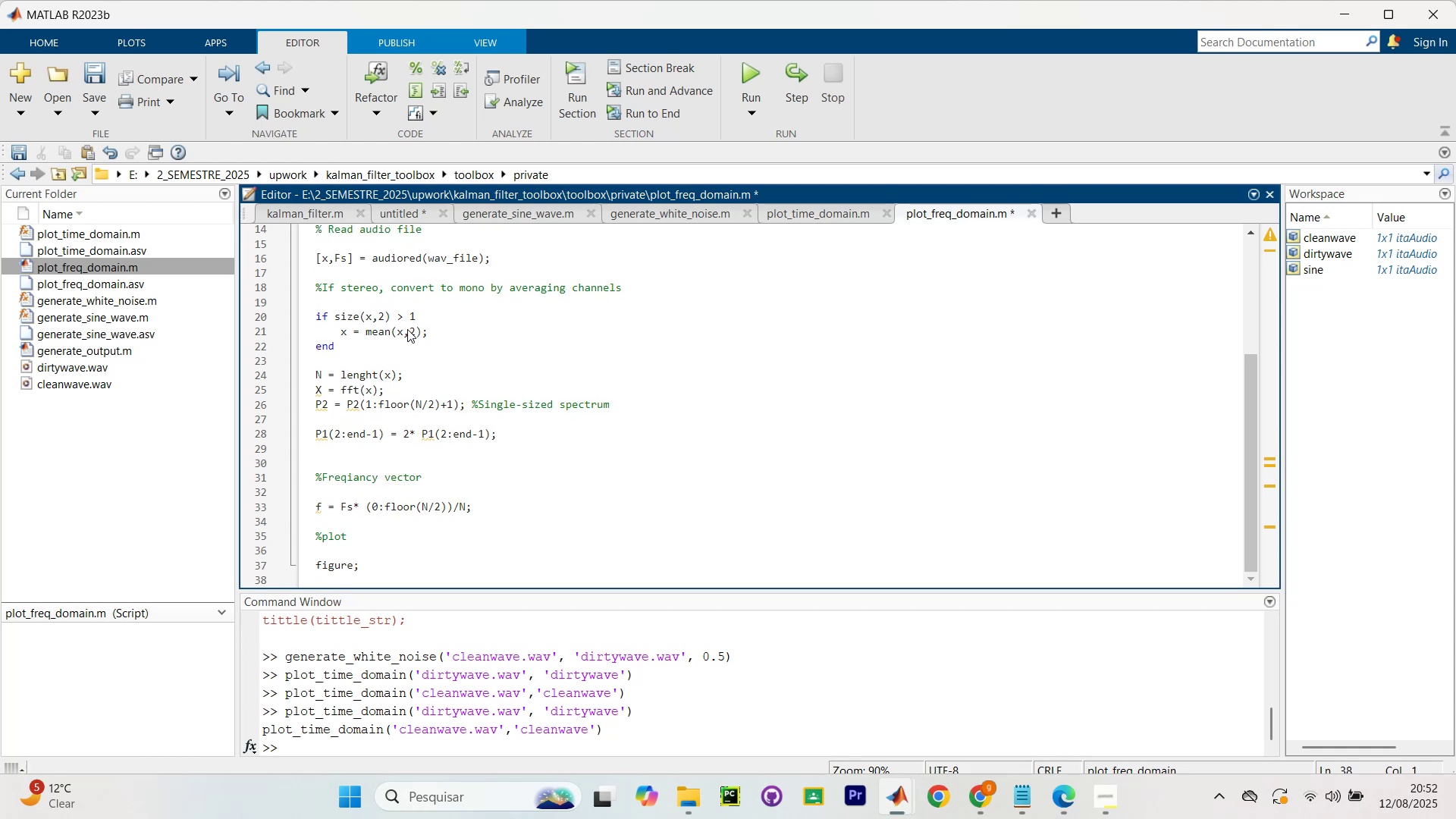 
key(Enter)
 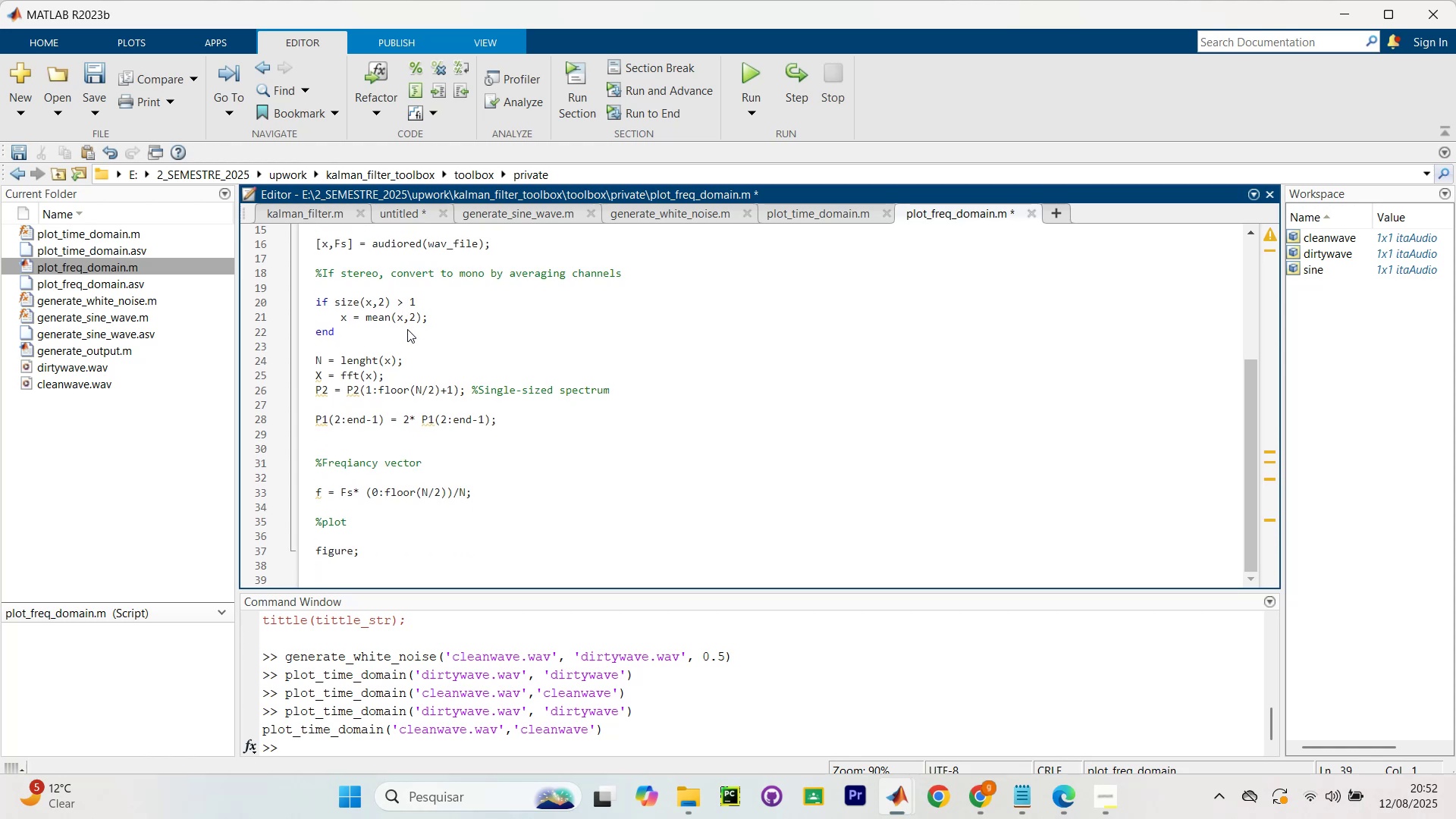 
type(plot()
 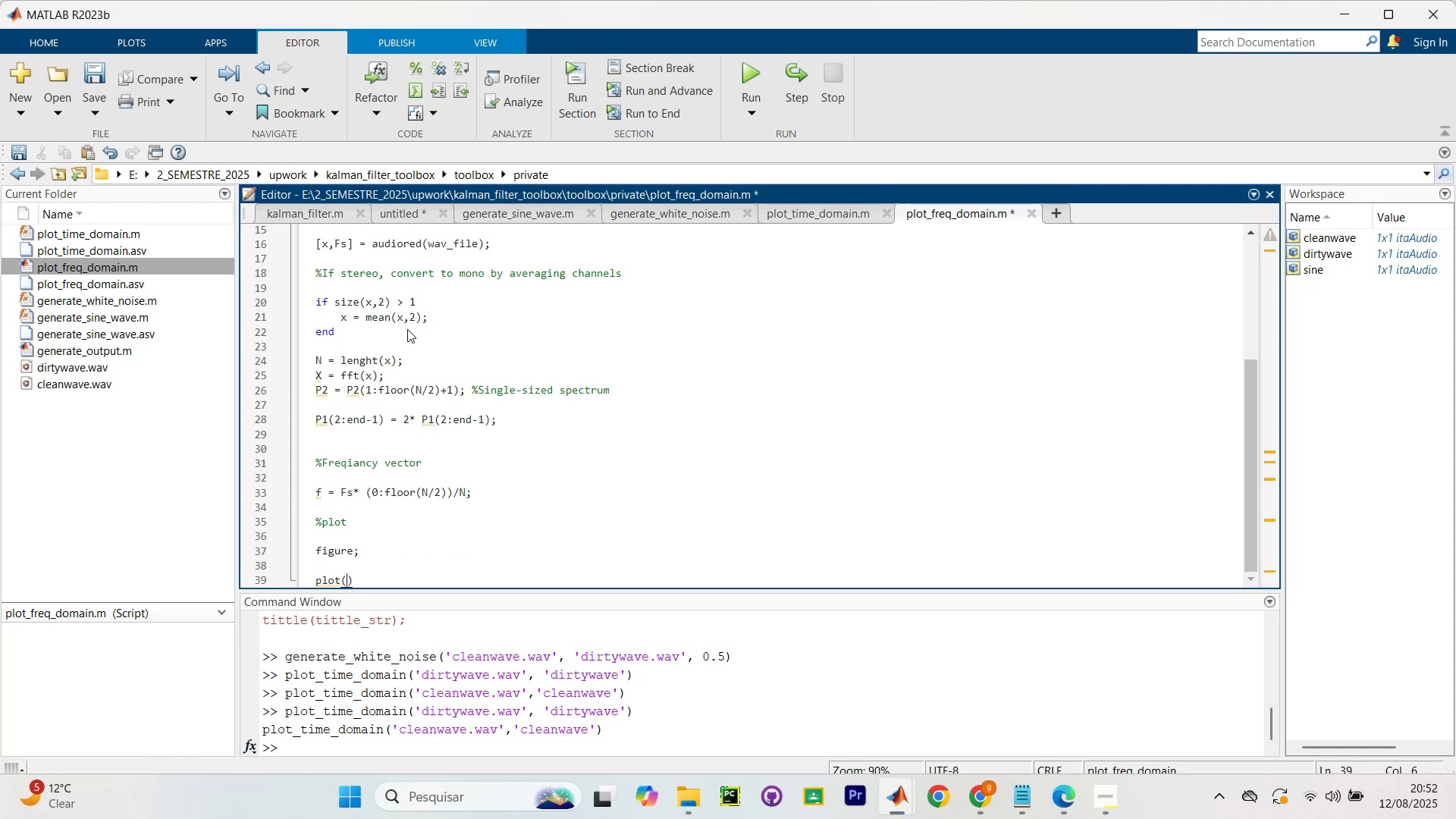 
type(f,PQ)
key(Backspace)
type(1)
 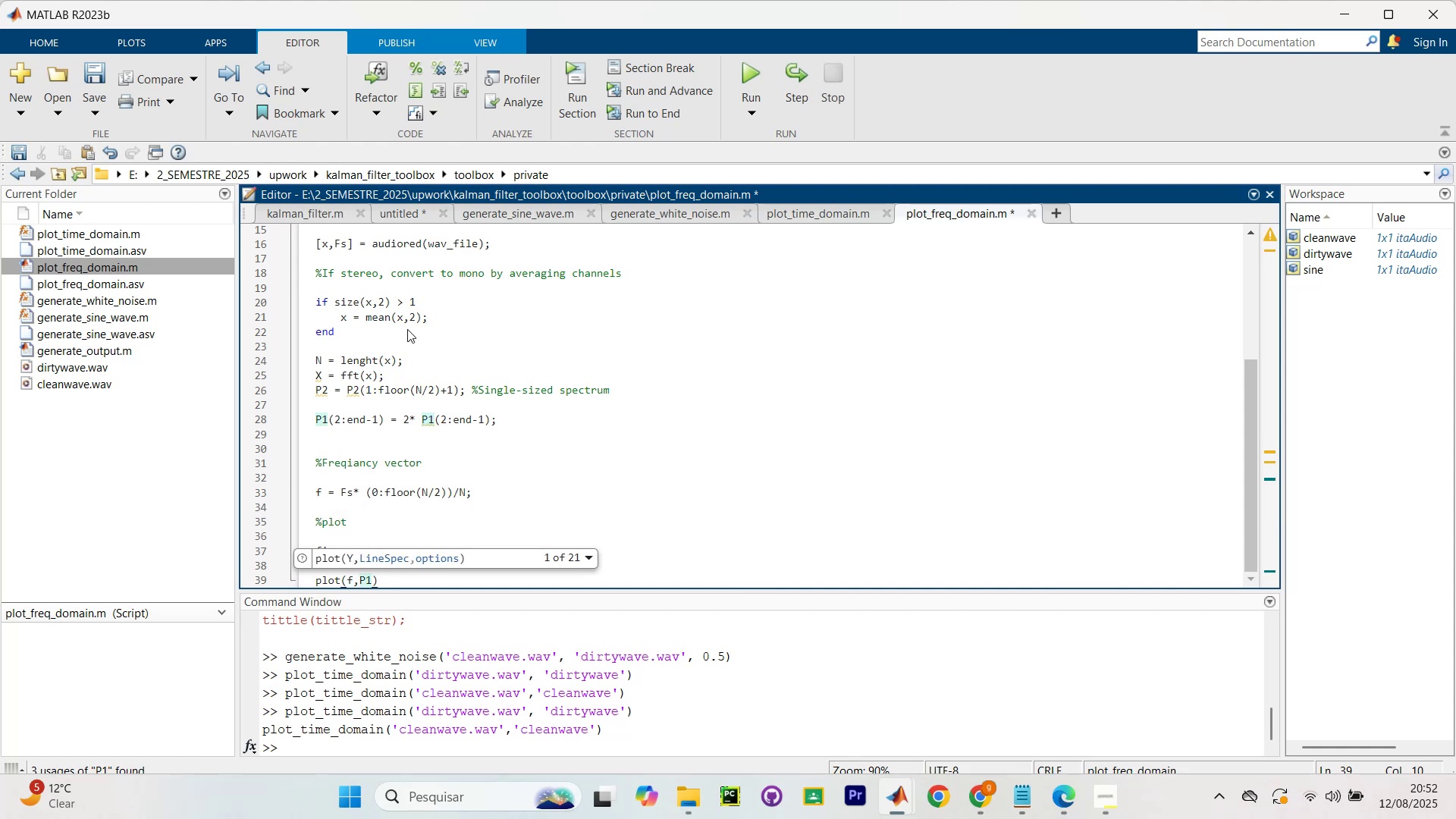 
key(ArrowRight)
 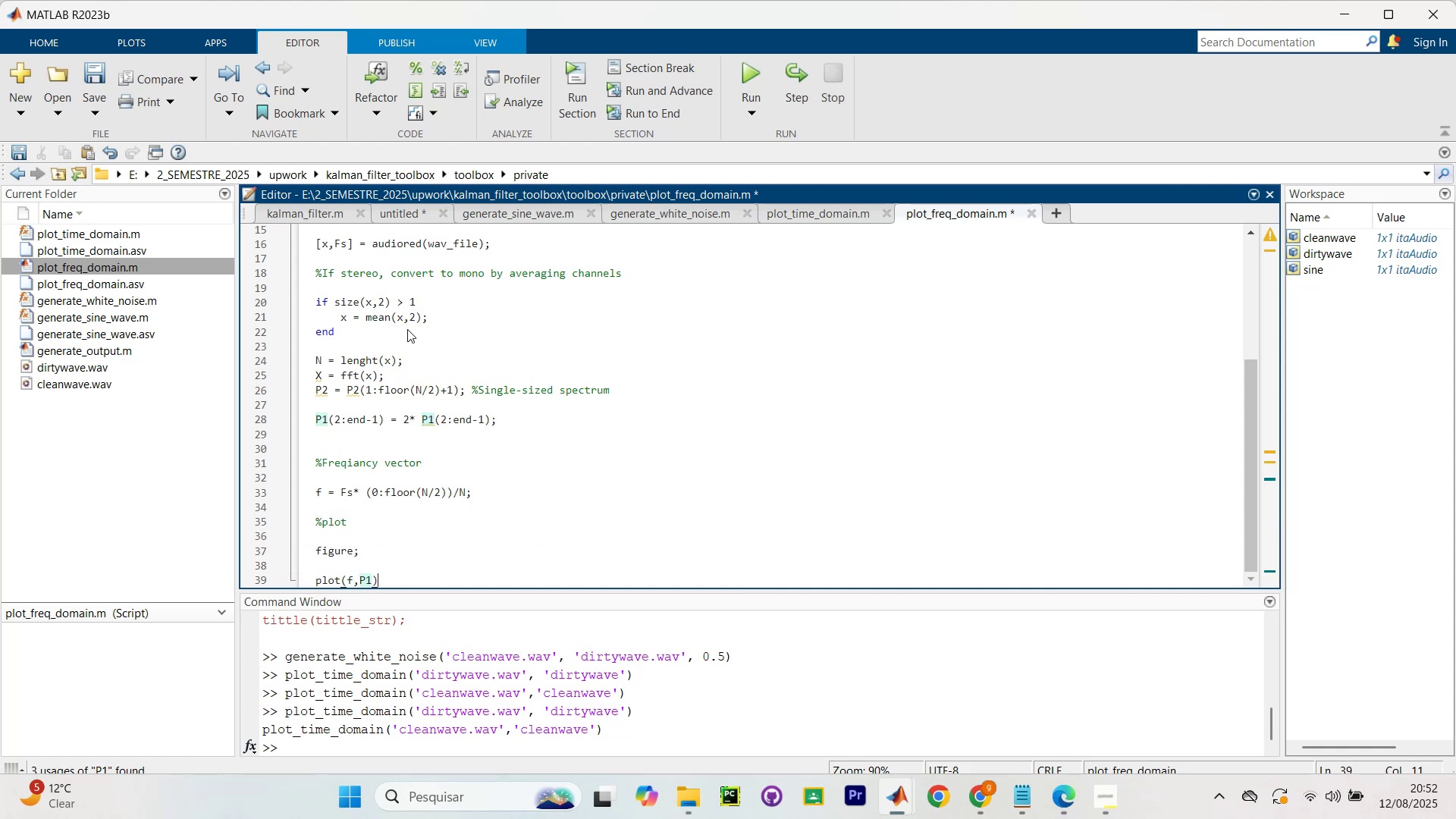 
key(Slash)
 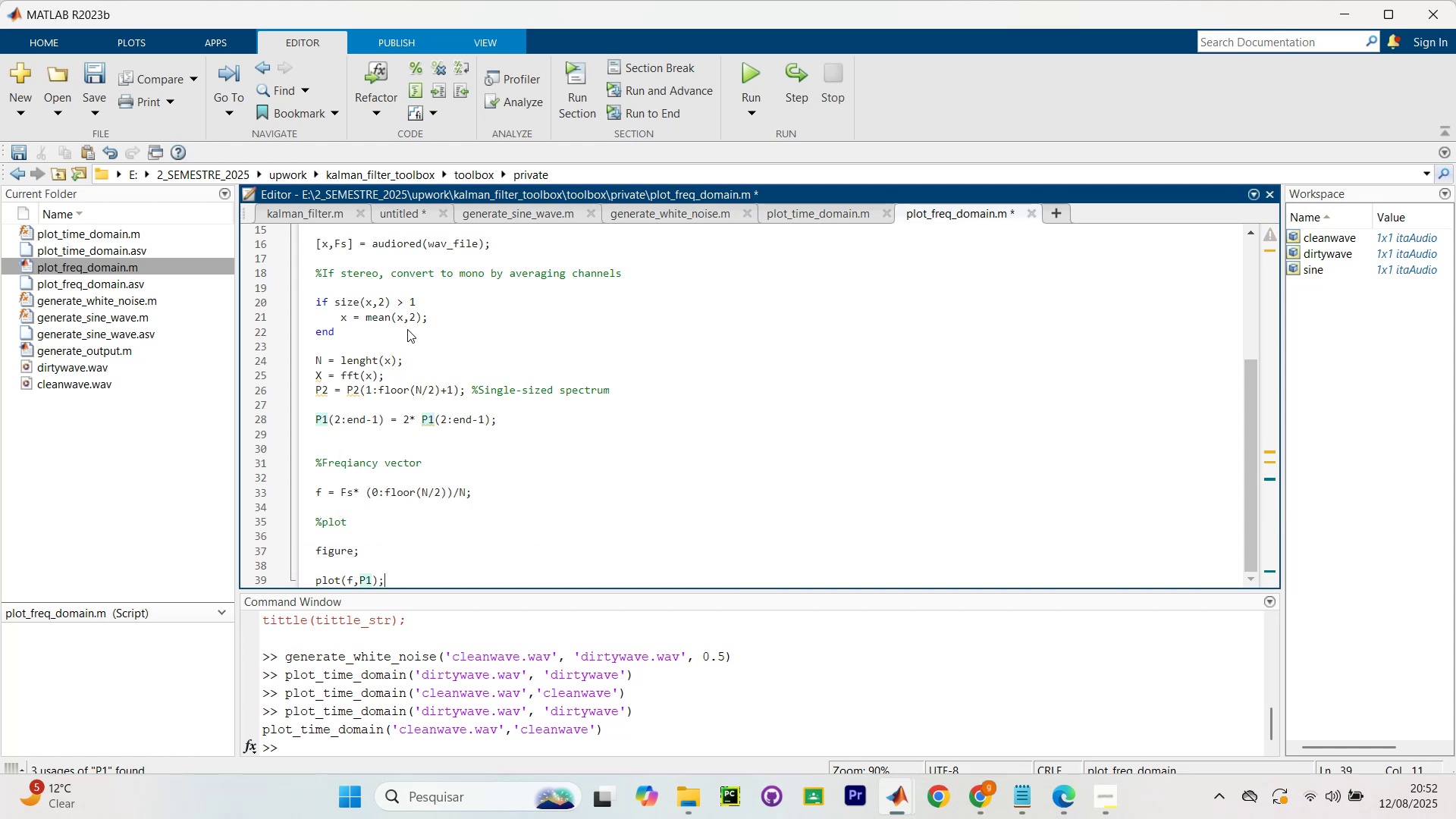 
key(Enter)
 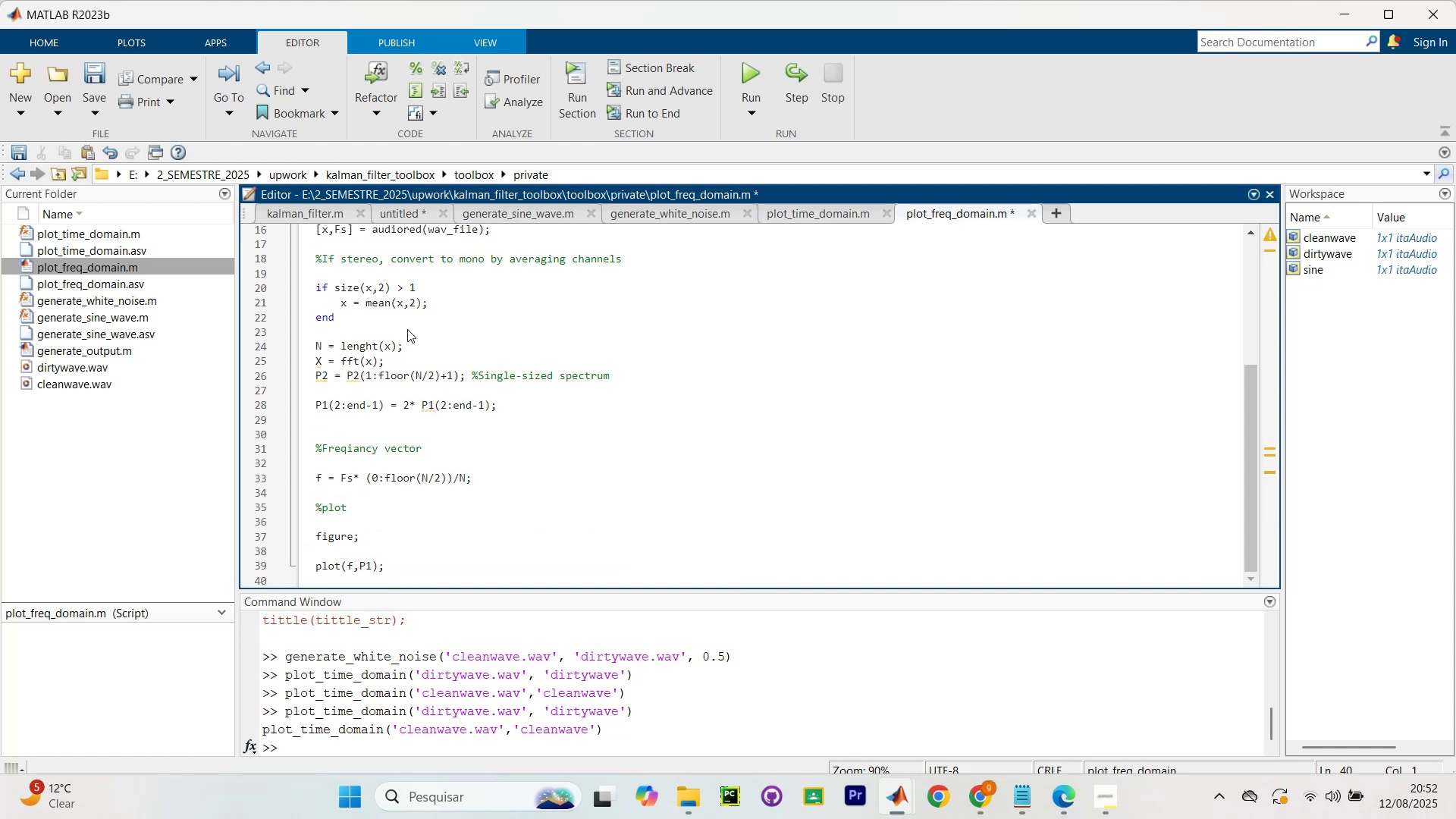 
key(Enter)
 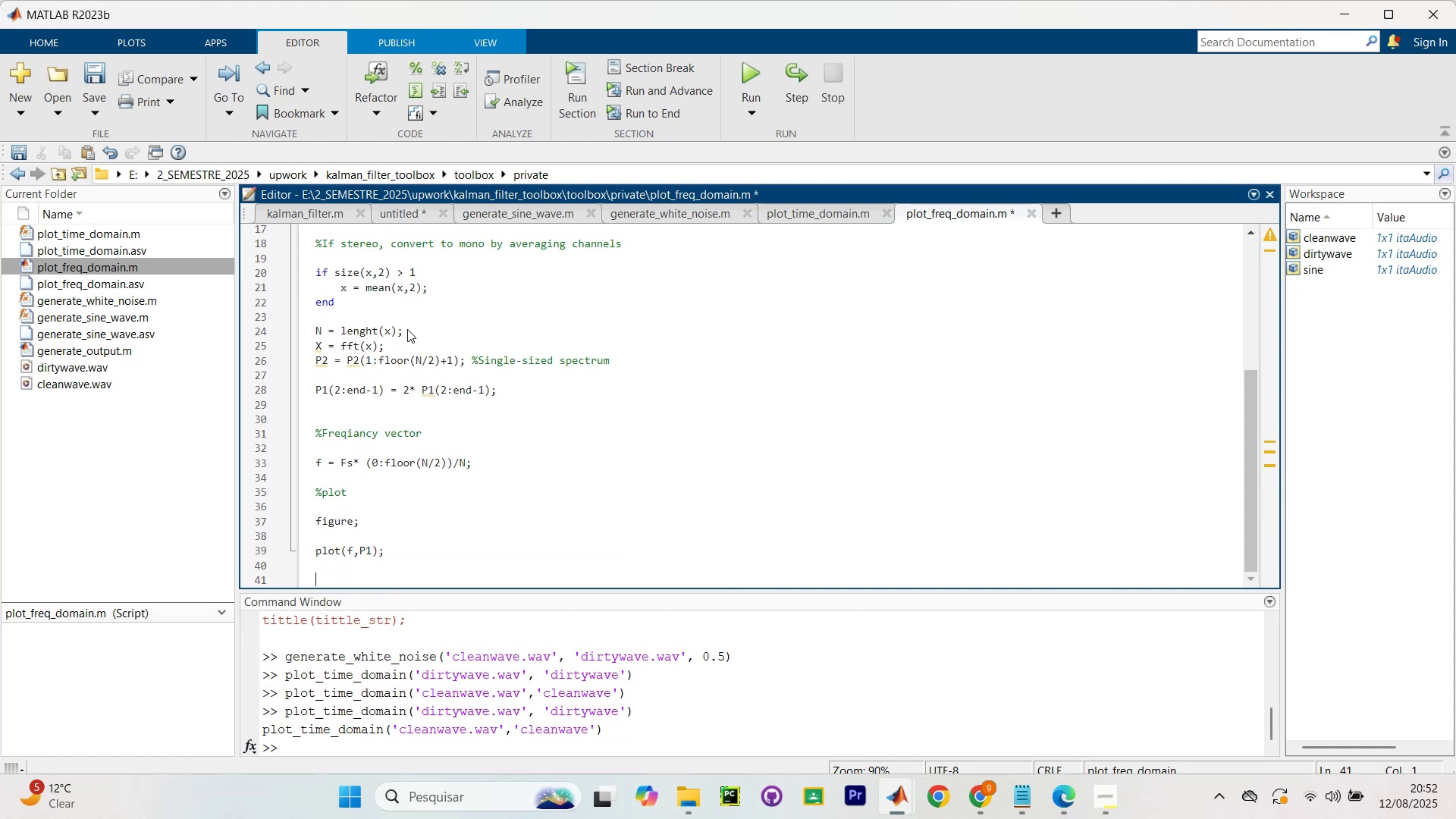 
type(XLABEL)
key(Backspace)
key(Backspace)
key(Backspace)
key(Backspace)
key(Backspace)
key(Backspace)
type(xla)
key(Tab)
type((`Frequency (Hz)
 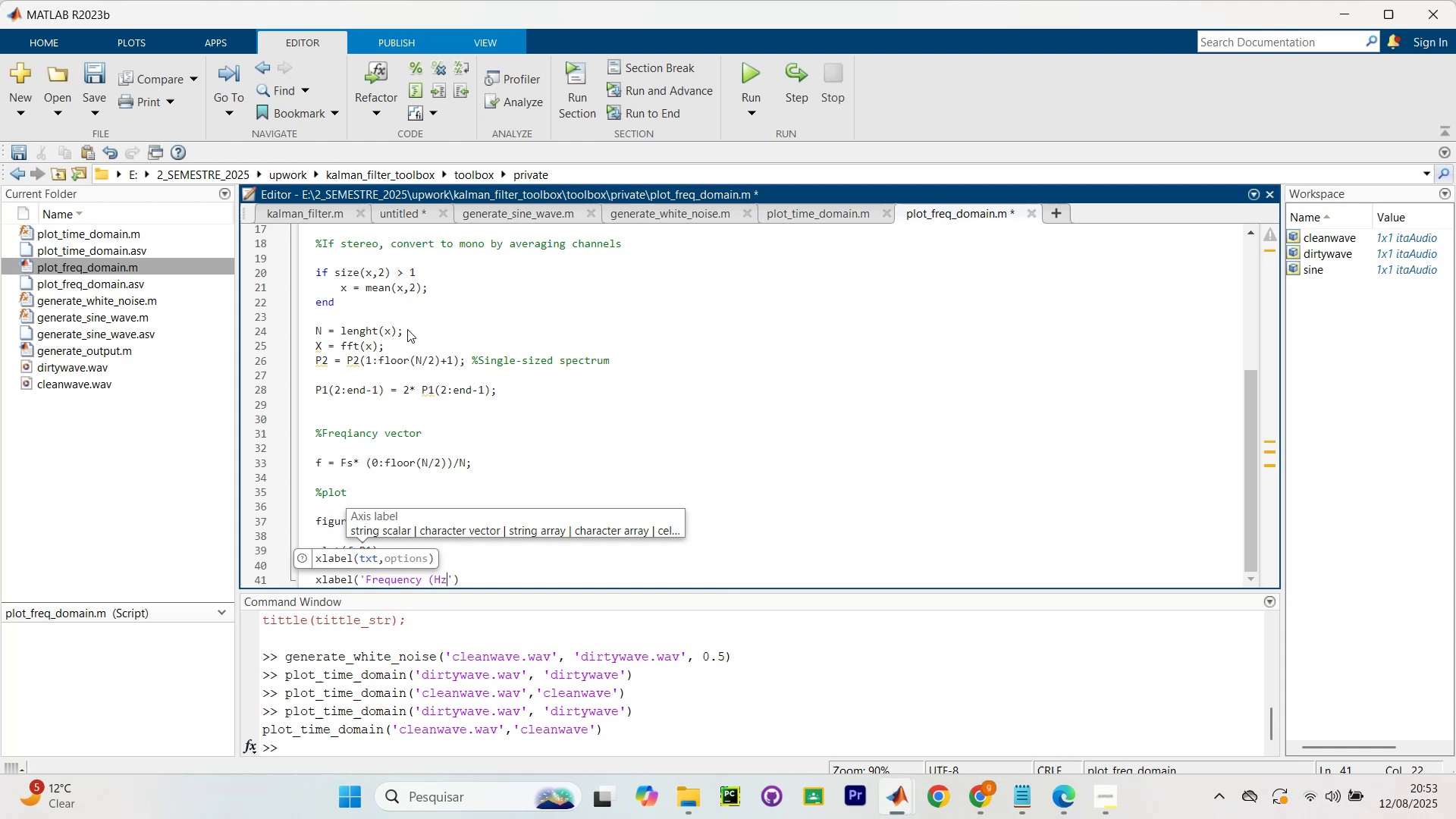 
key(ArrowRight)
 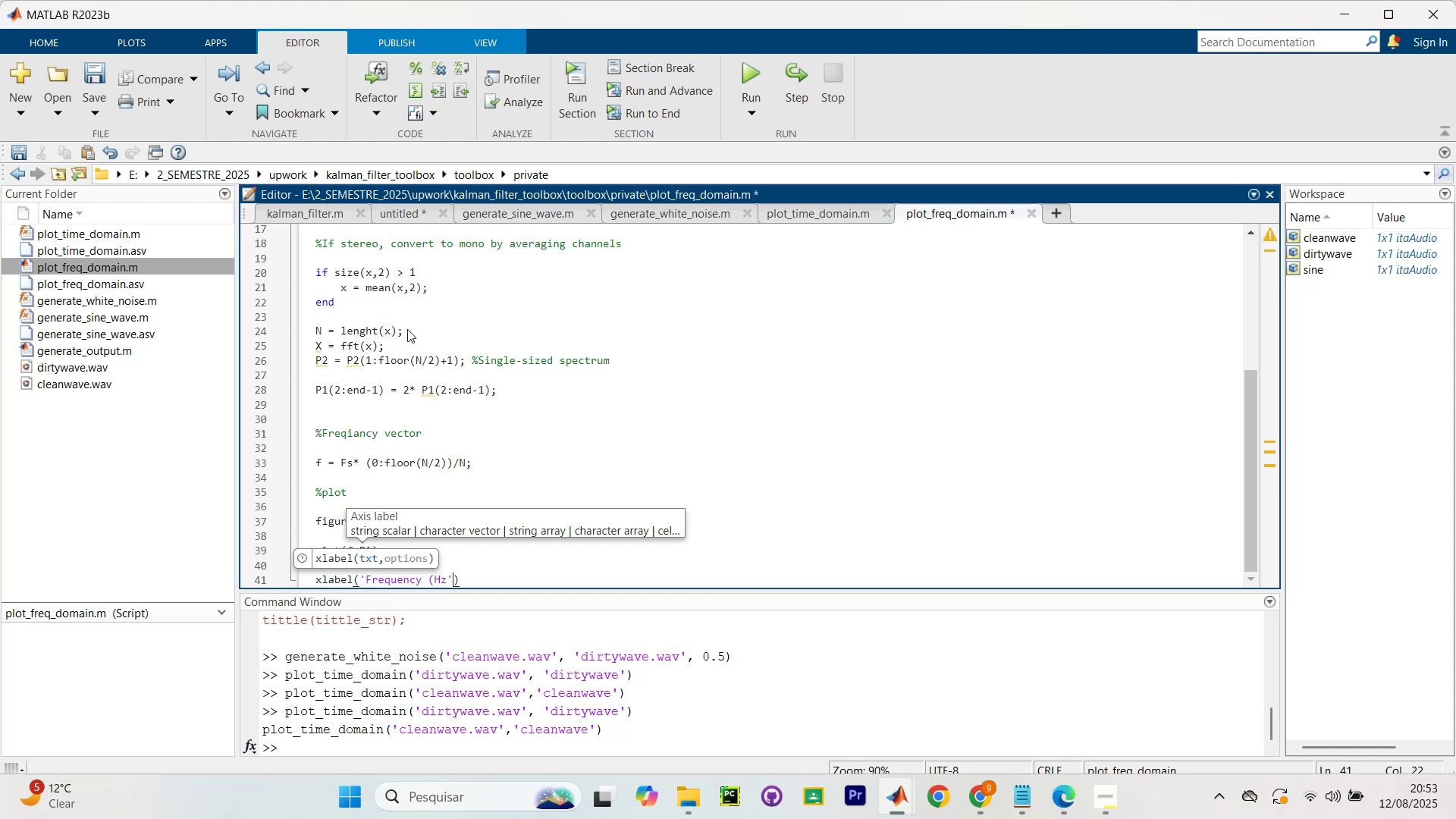 
key(ArrowRight)
 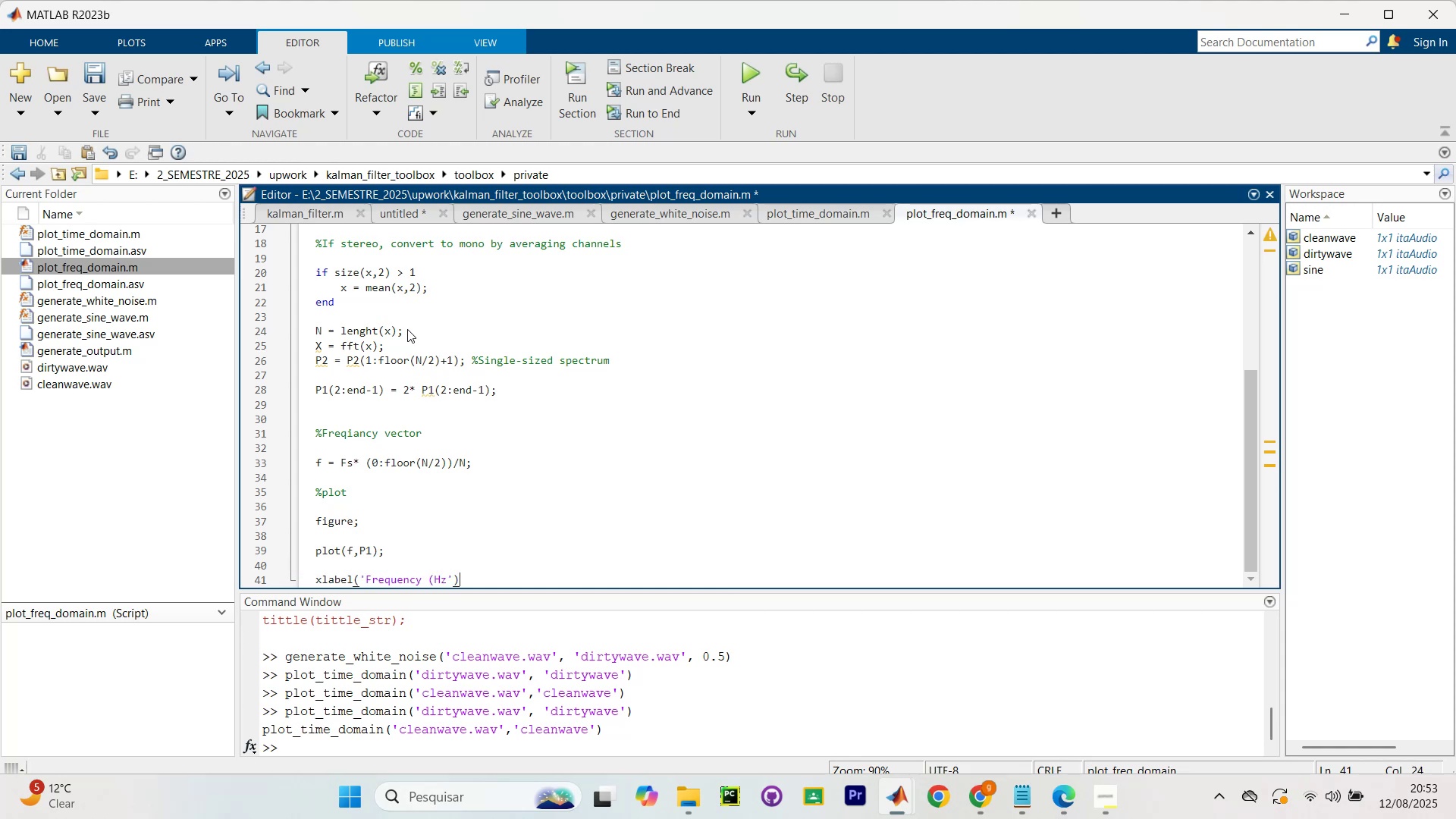 
key(Slash)
 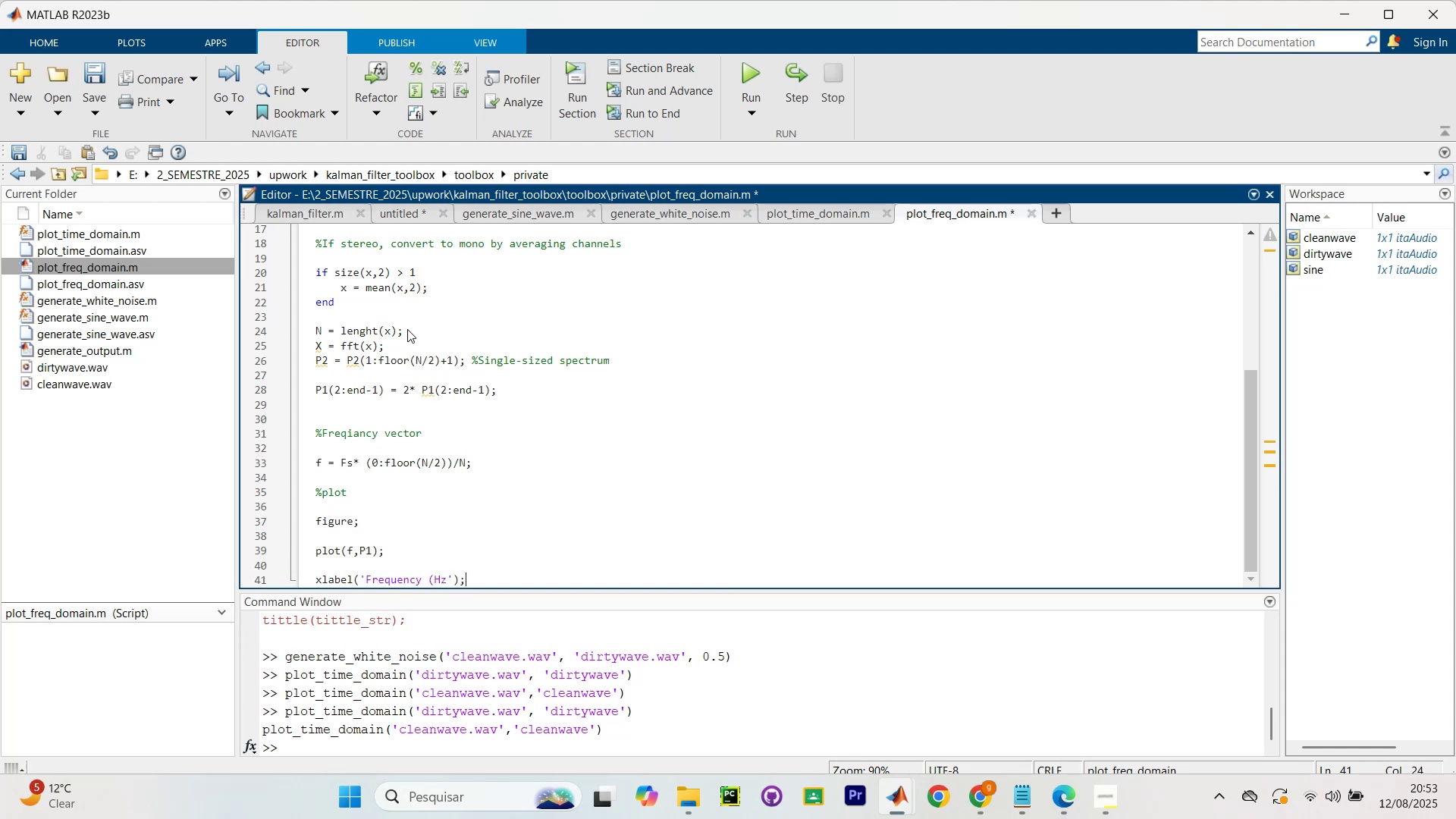 
key(Enter)
 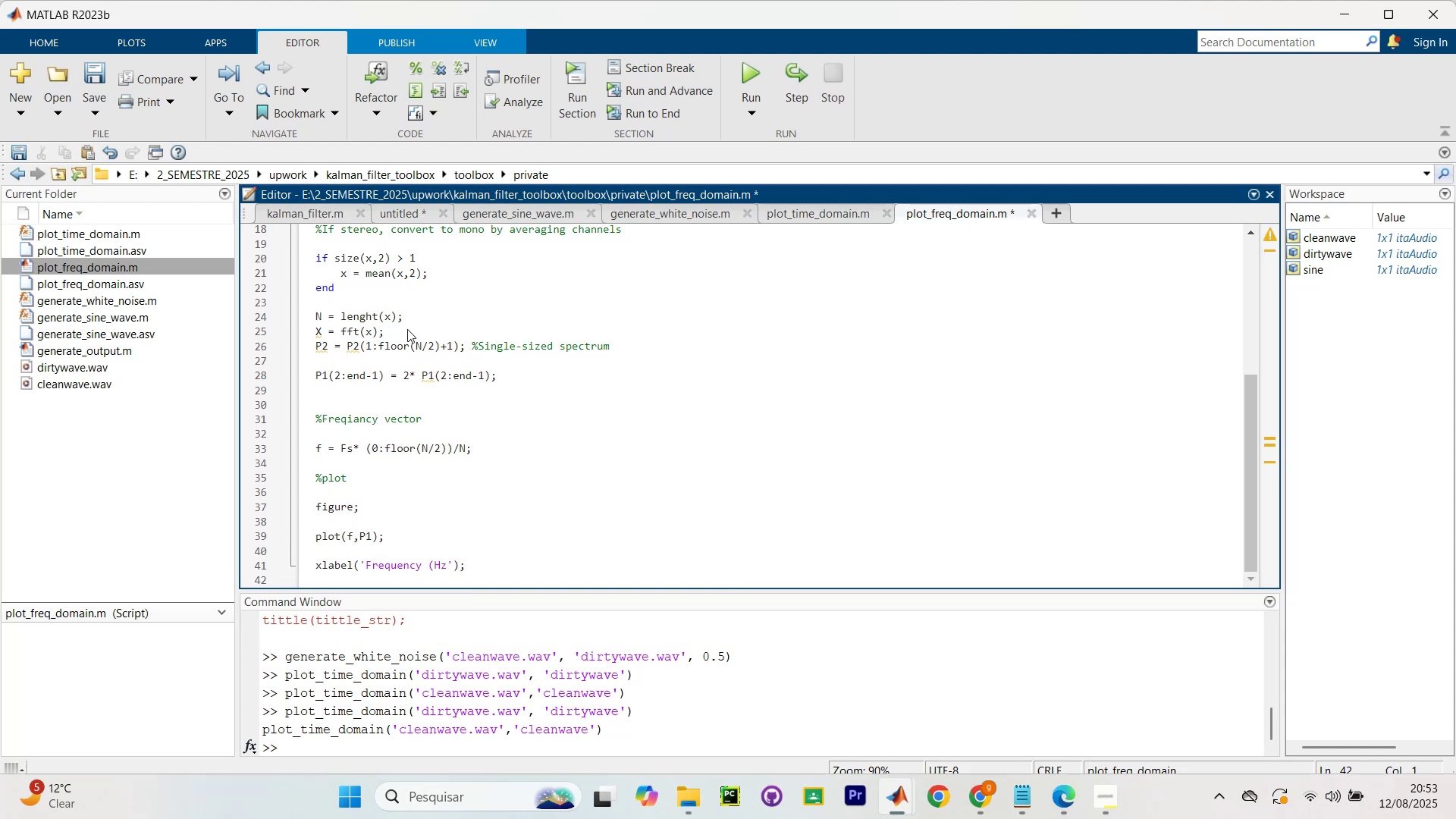 
type(yl)
key(Tab)
type((`Magnig)
key(Backspace)
type(ture)
key(Backspace)
key(Backspace)
type(de)
 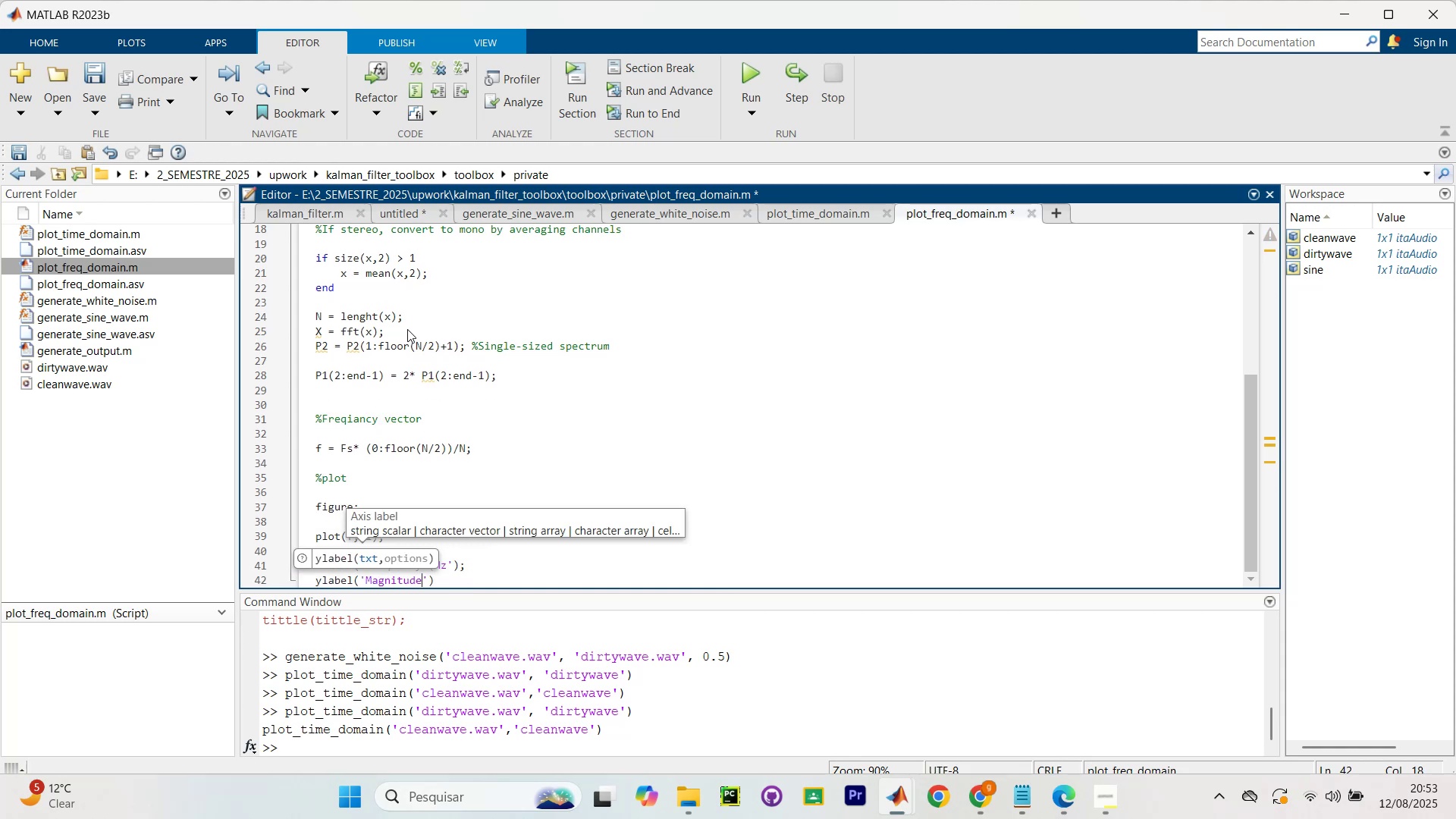 
key(ArrowRight)
 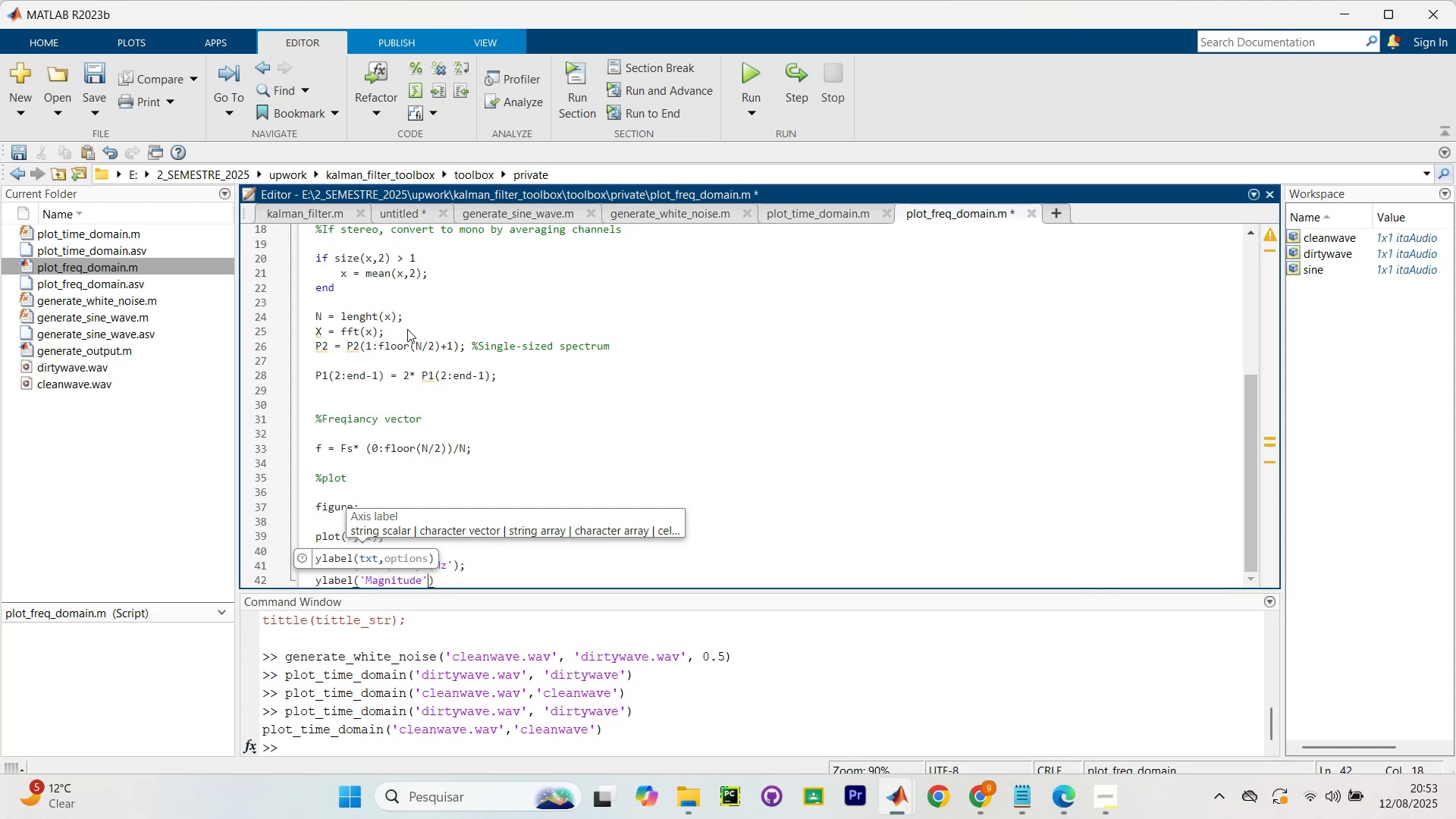 
key(ArrowRight)
 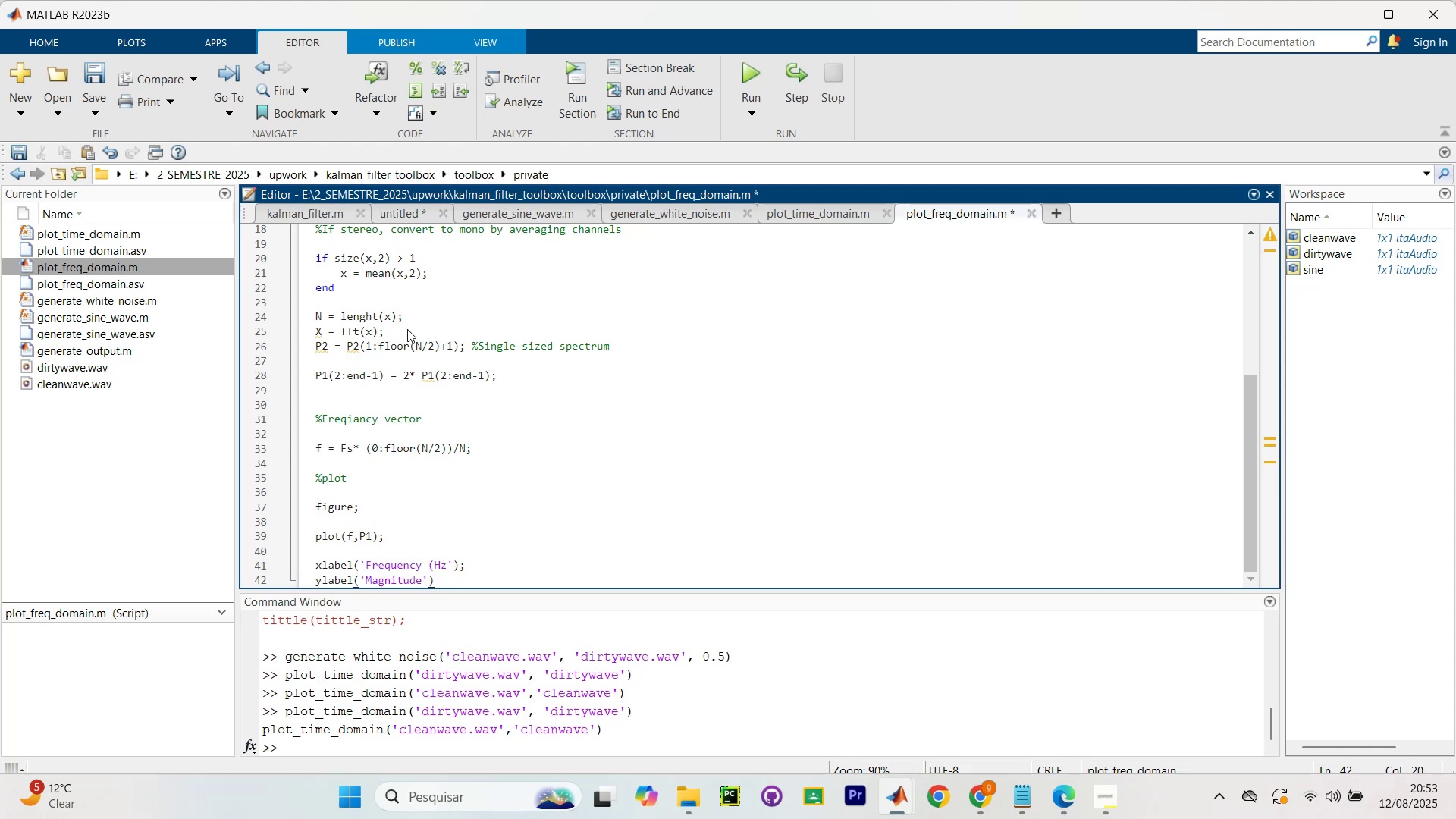 
key(Period)
 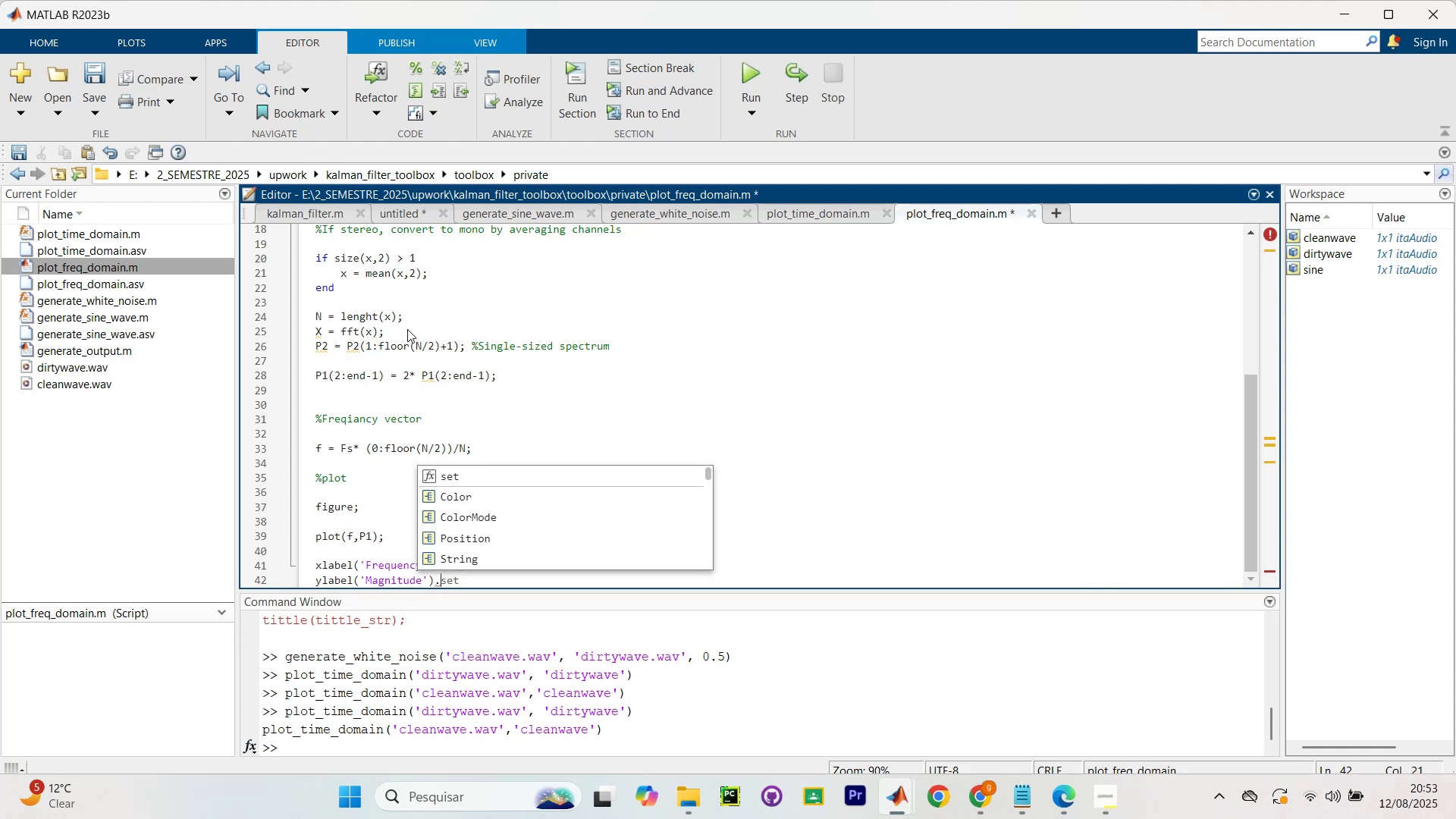 
key(Backspace)
 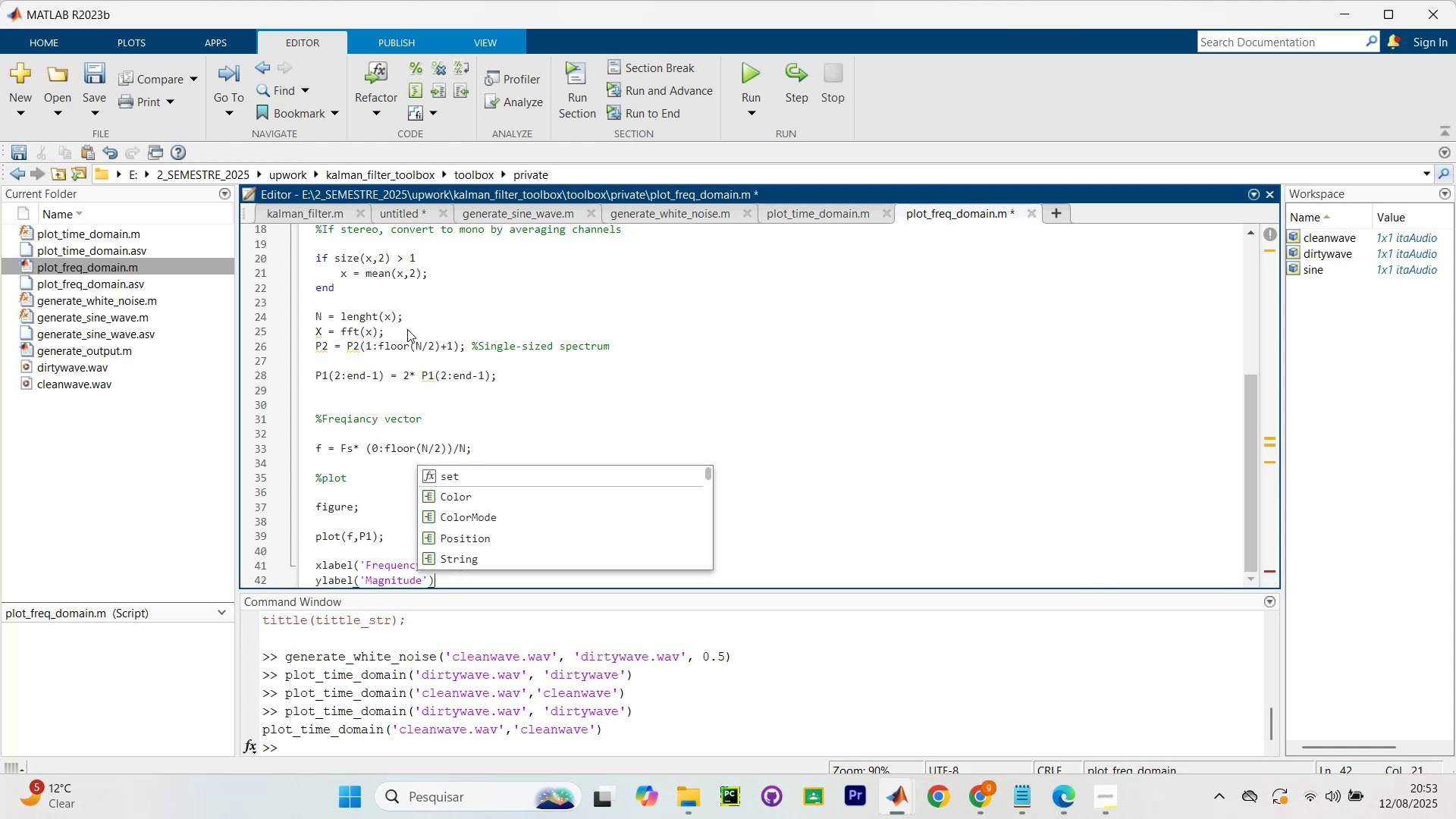 
key(Slash)
 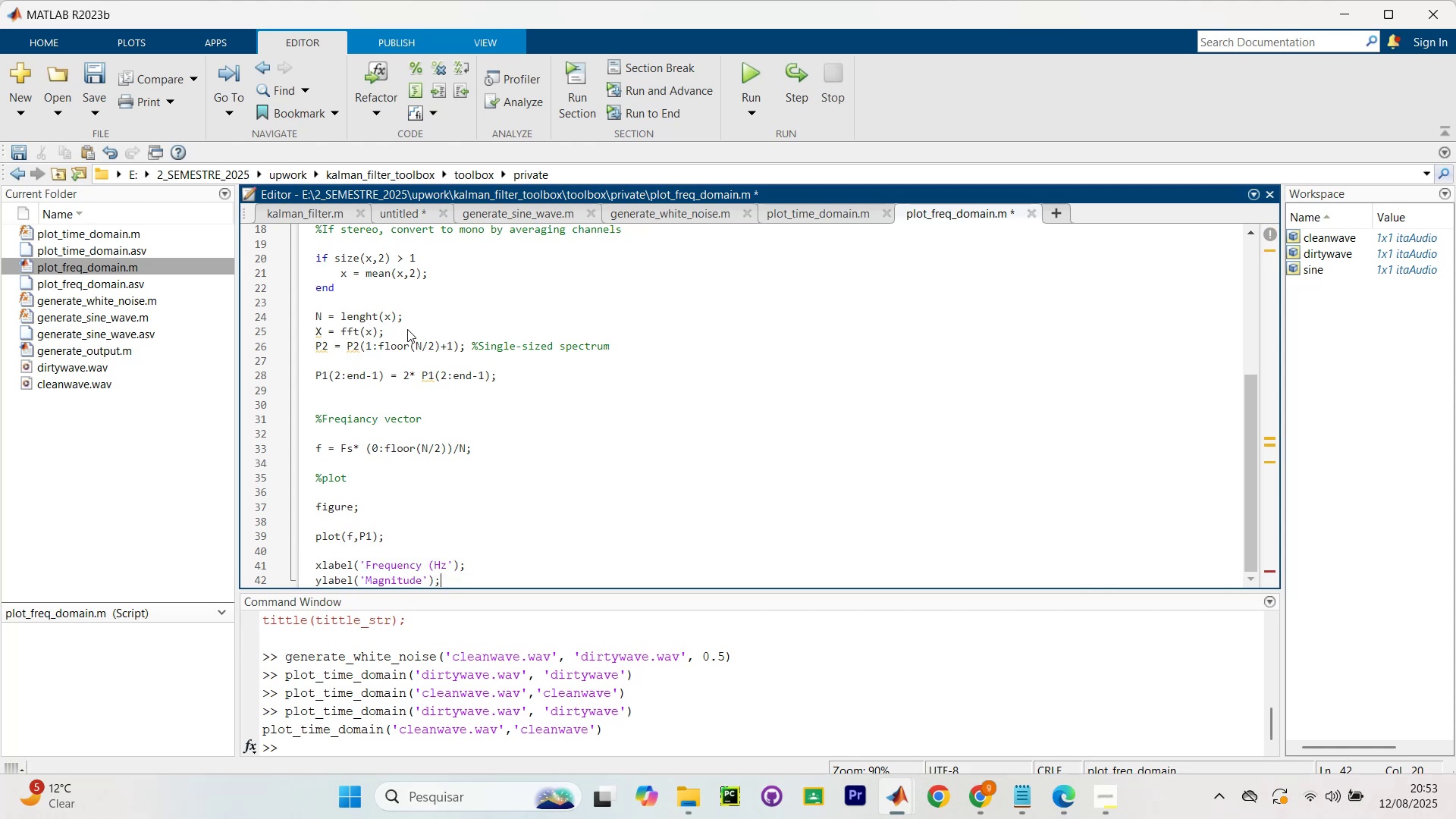 
key(Enter)
 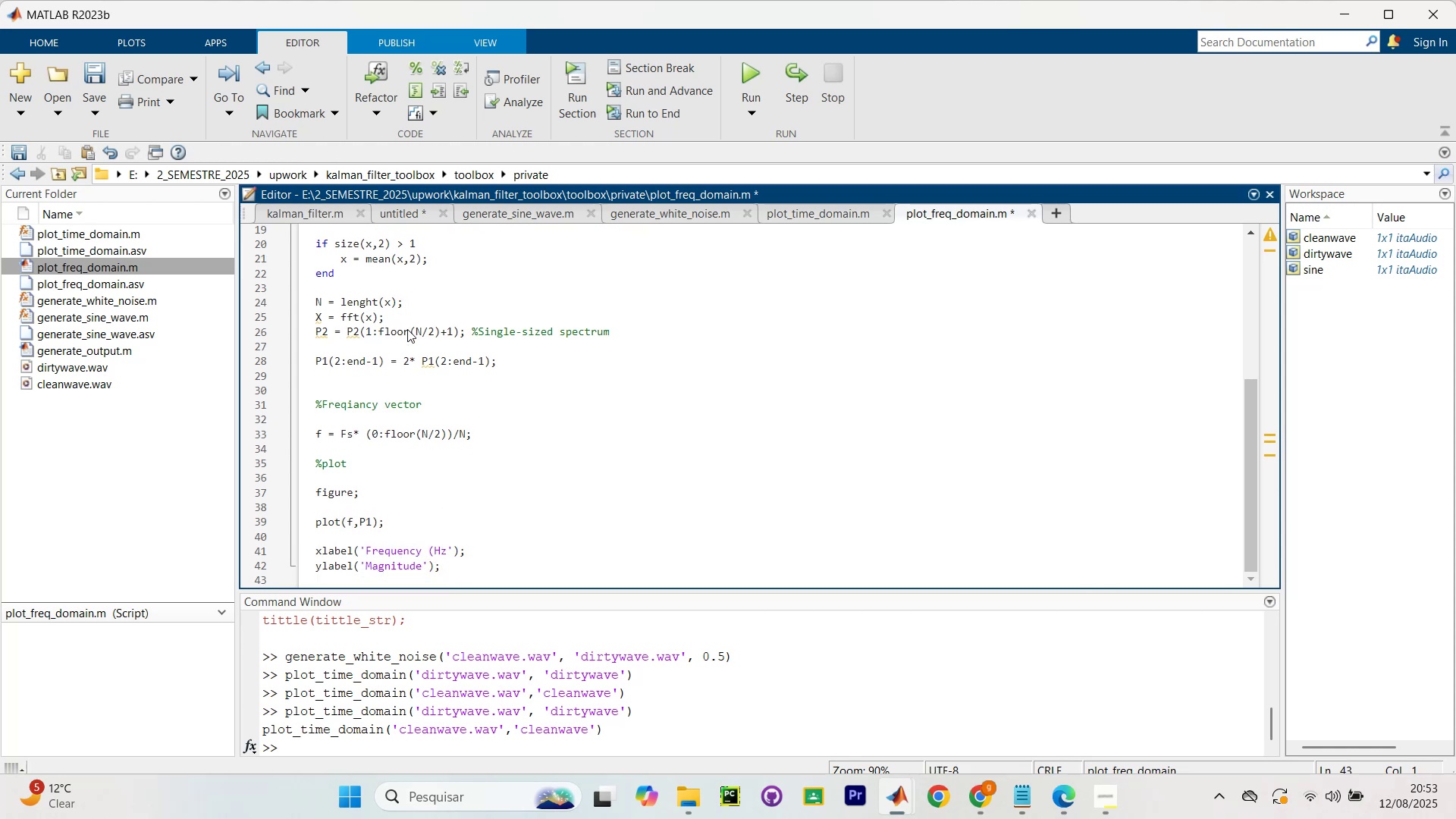 
key(Enter)
 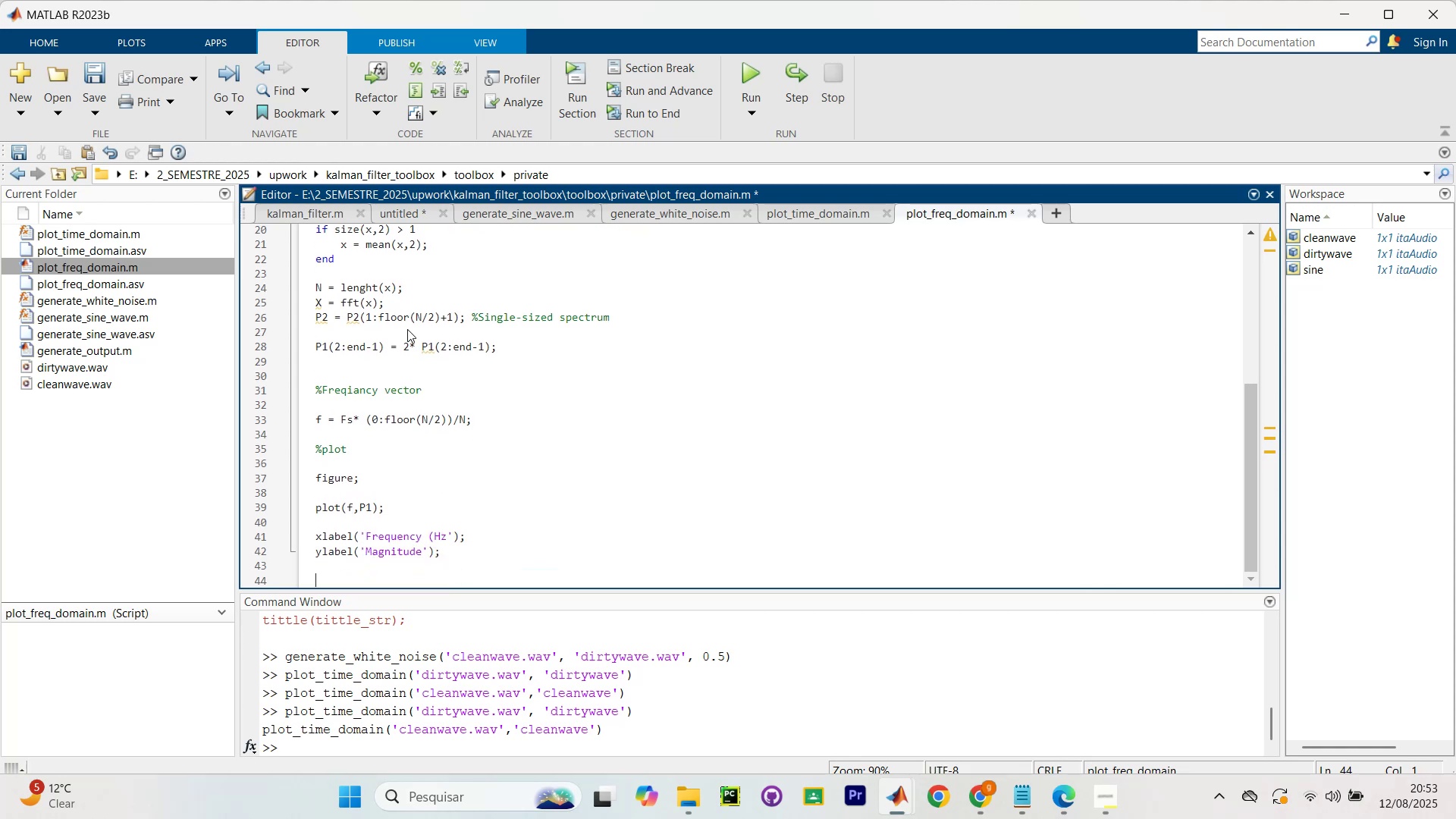 
type(title(tit)
key(Tab)
 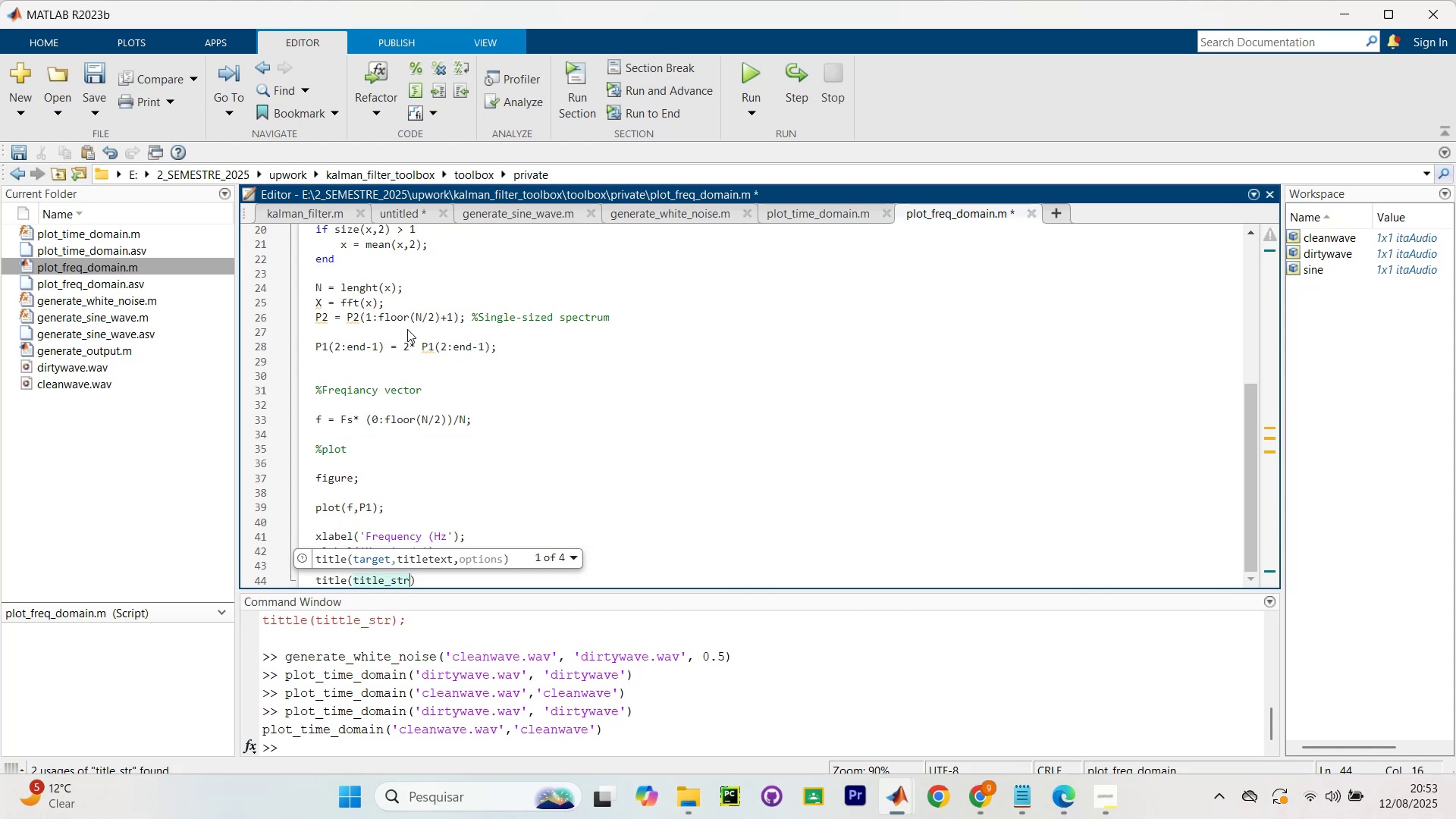 
key(ArrowRight)
 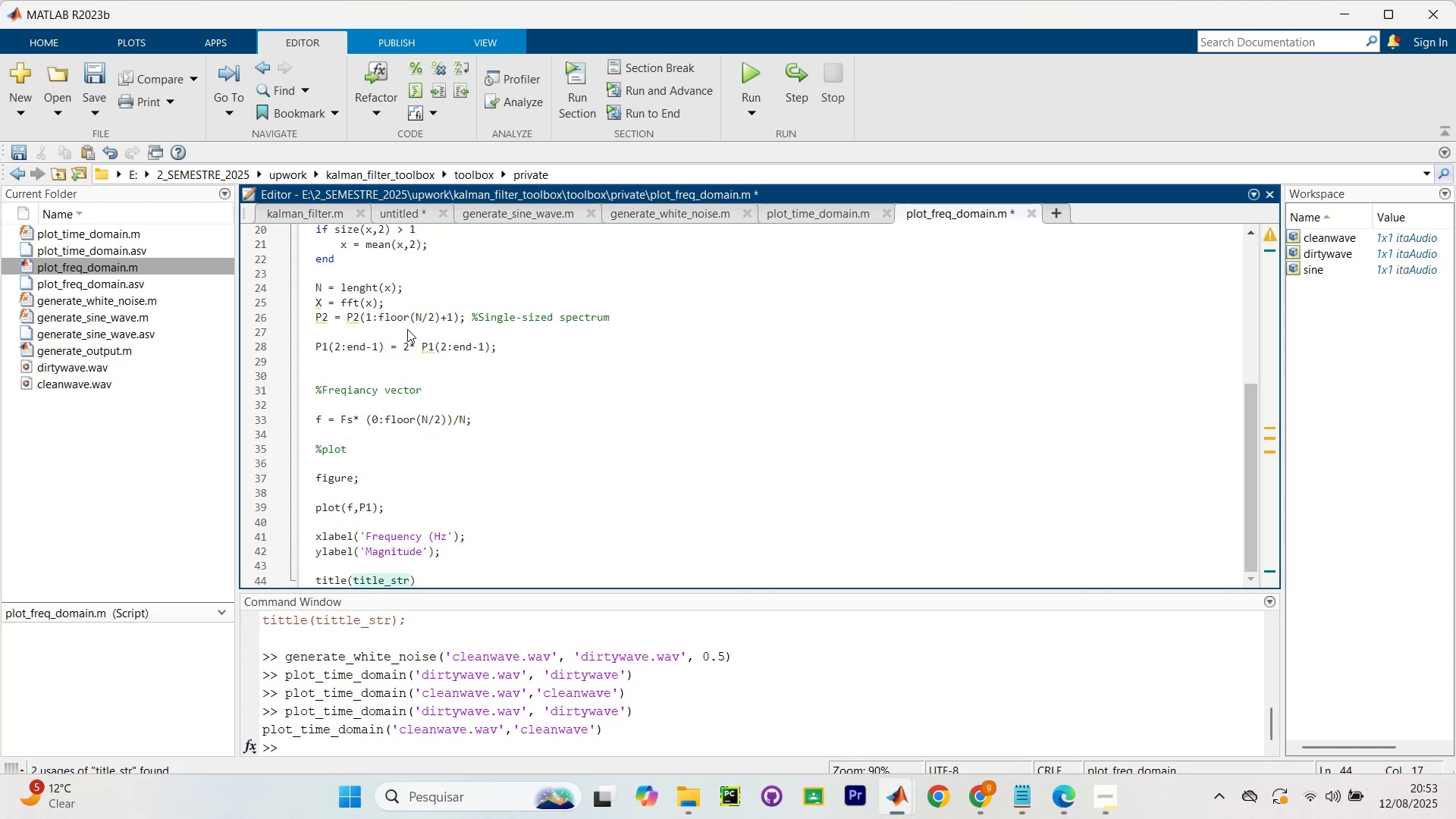 
key(Slash)
 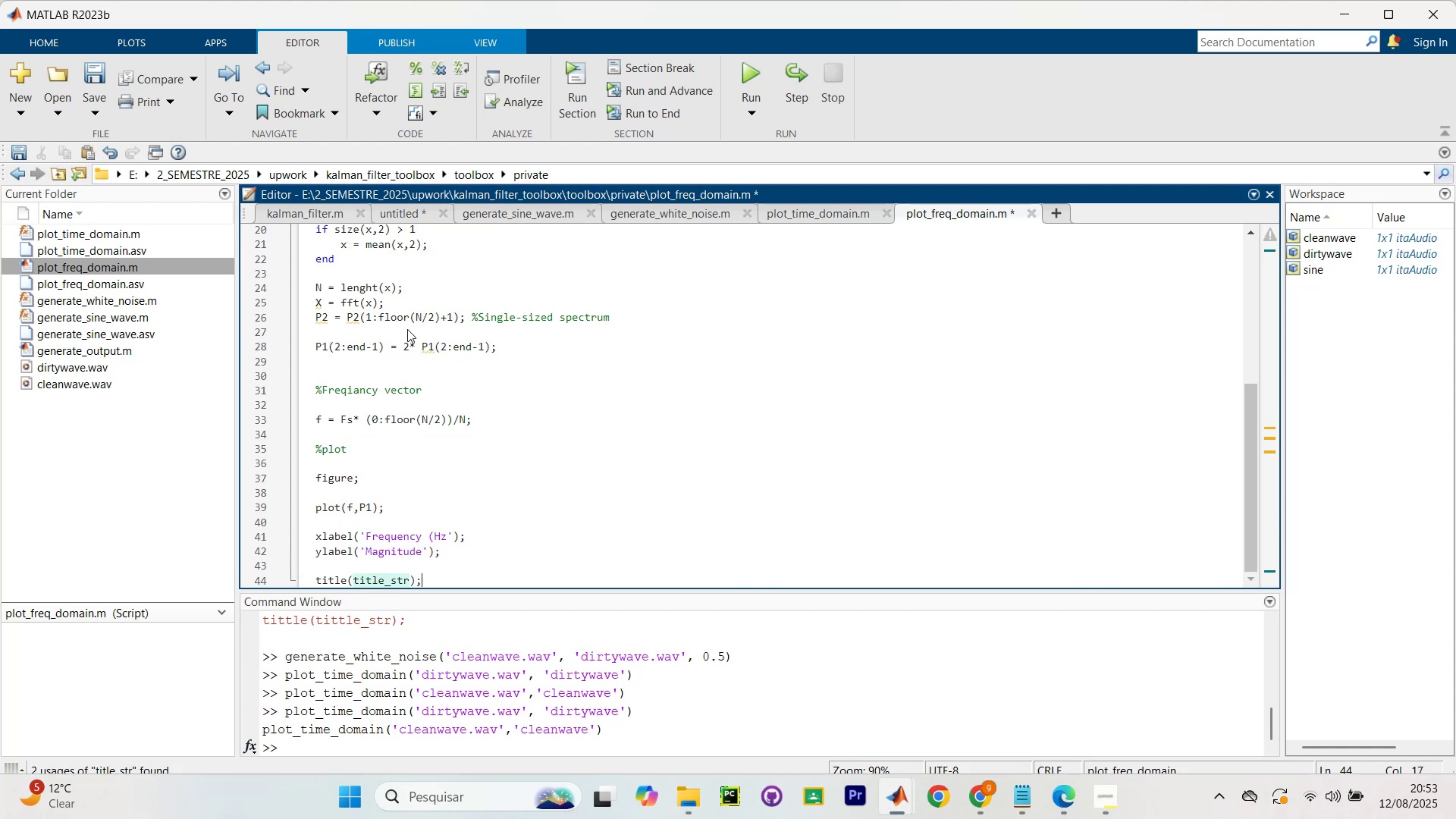 
key(Enter)
 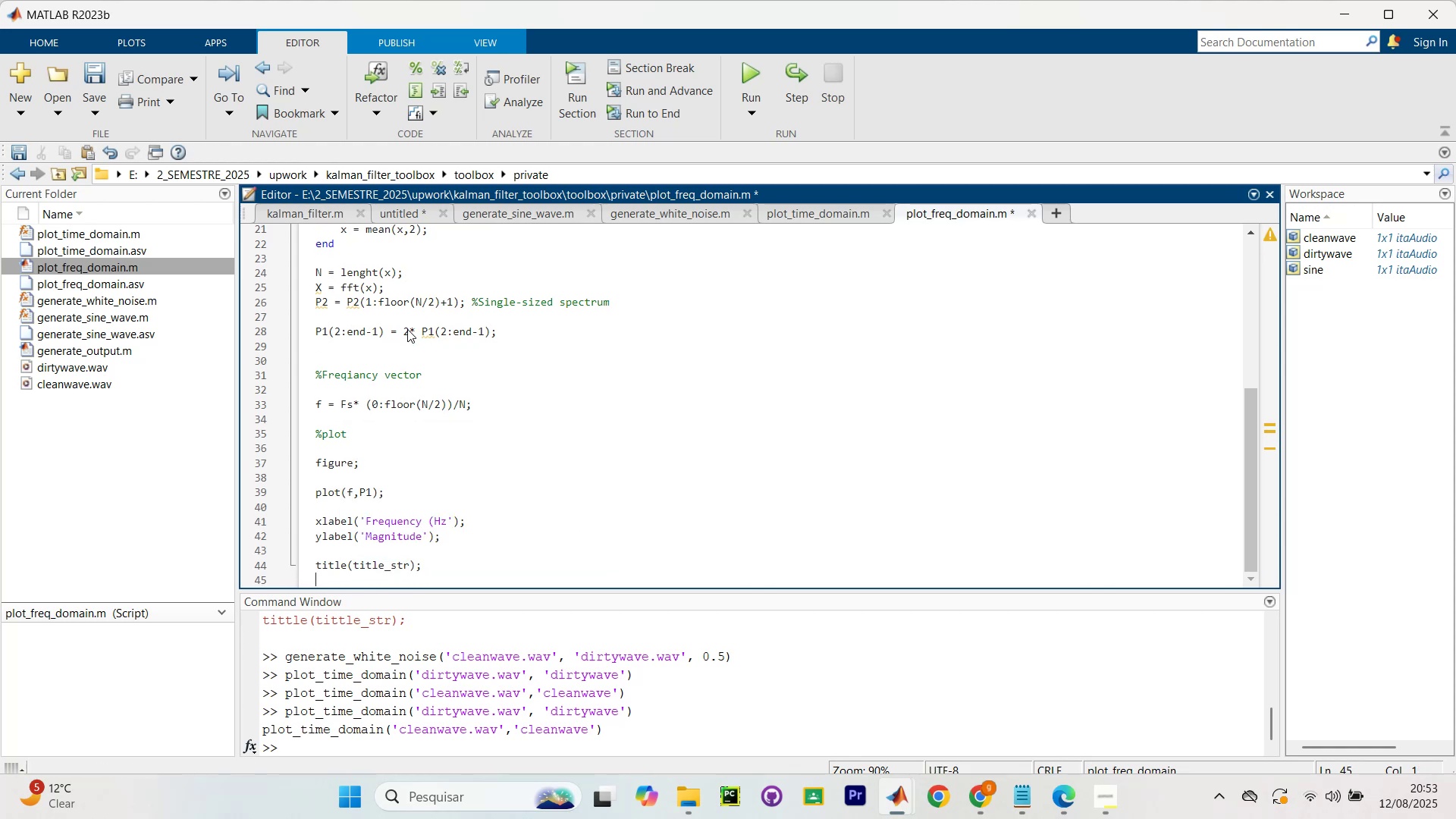 
key(Enter)
 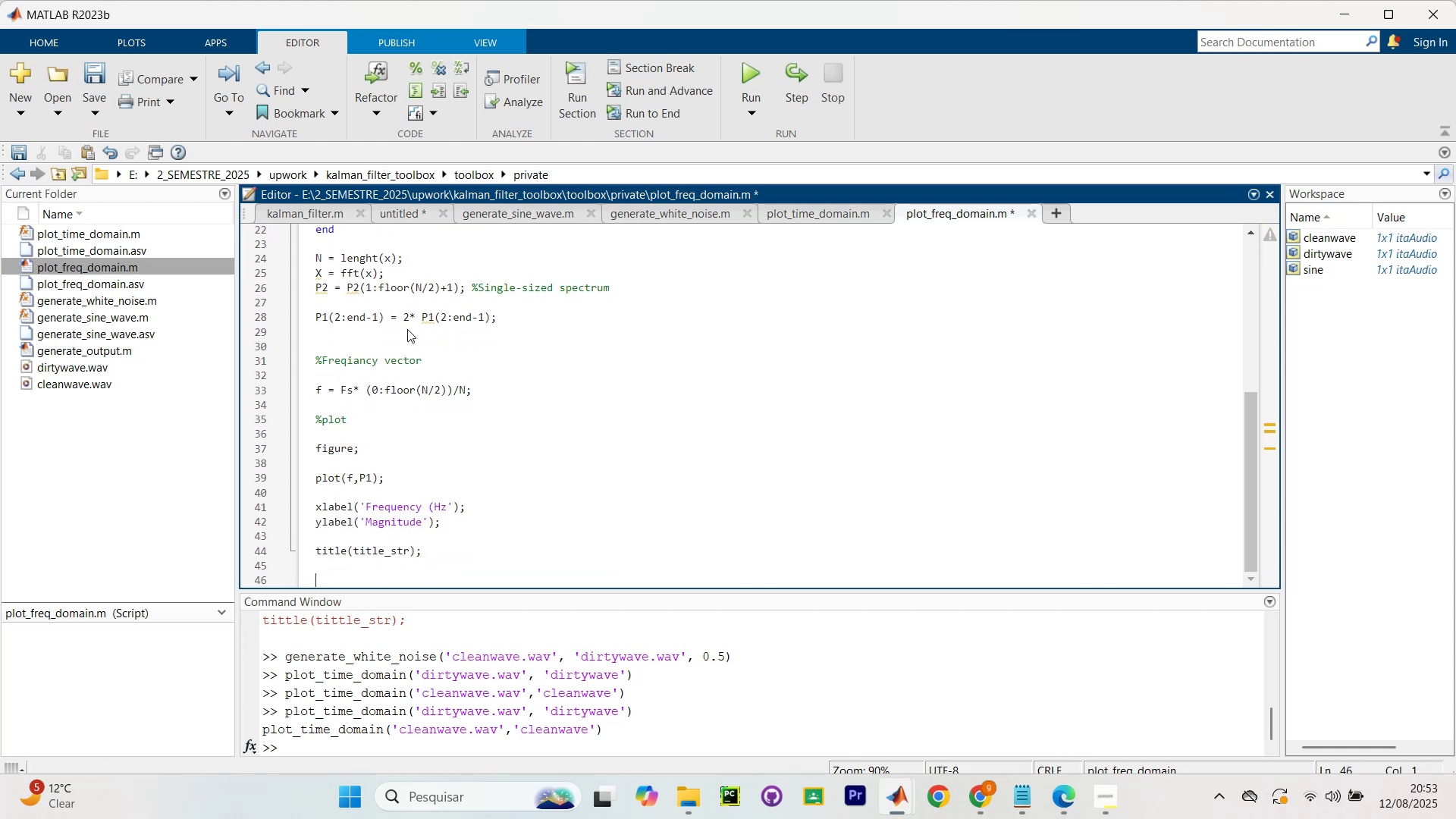 
type(gridd)
key(Backspace)
type( pm )
key(Backspace)
key(Backspace)
key(Backspace)
type(o )
key(Backspace)
type(n)
 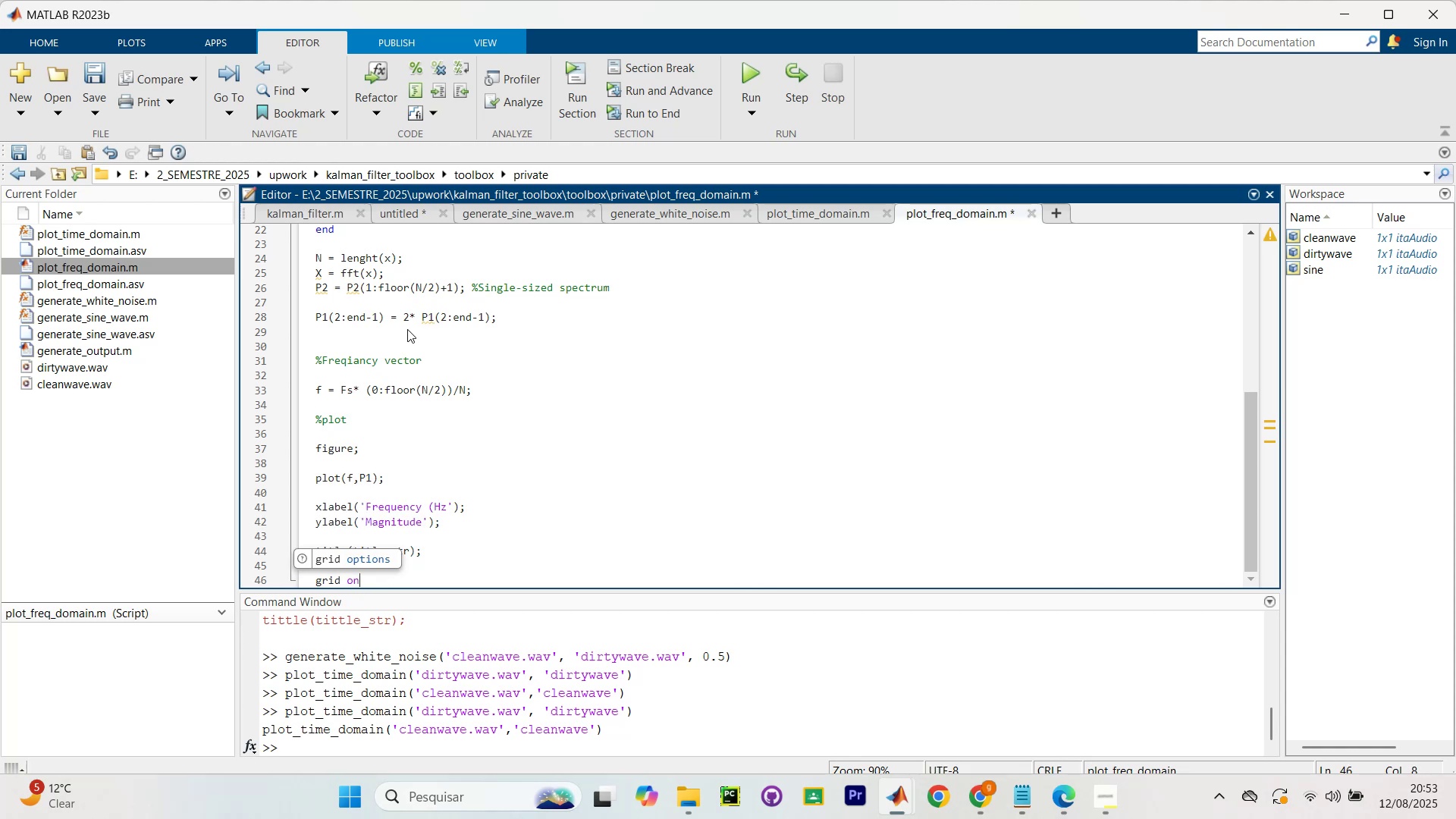 
key(ArrowRight)
 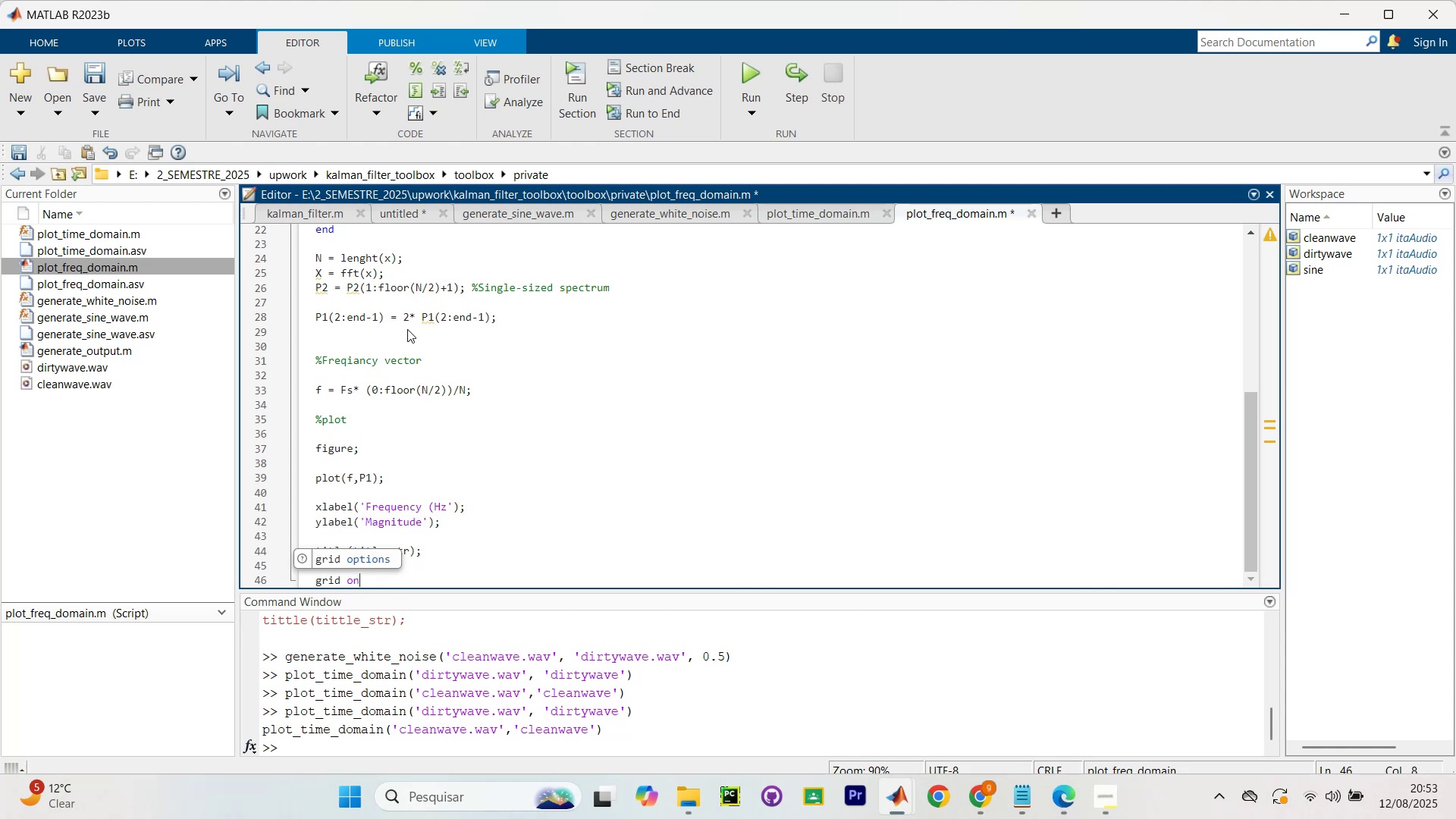 
key(Period)
 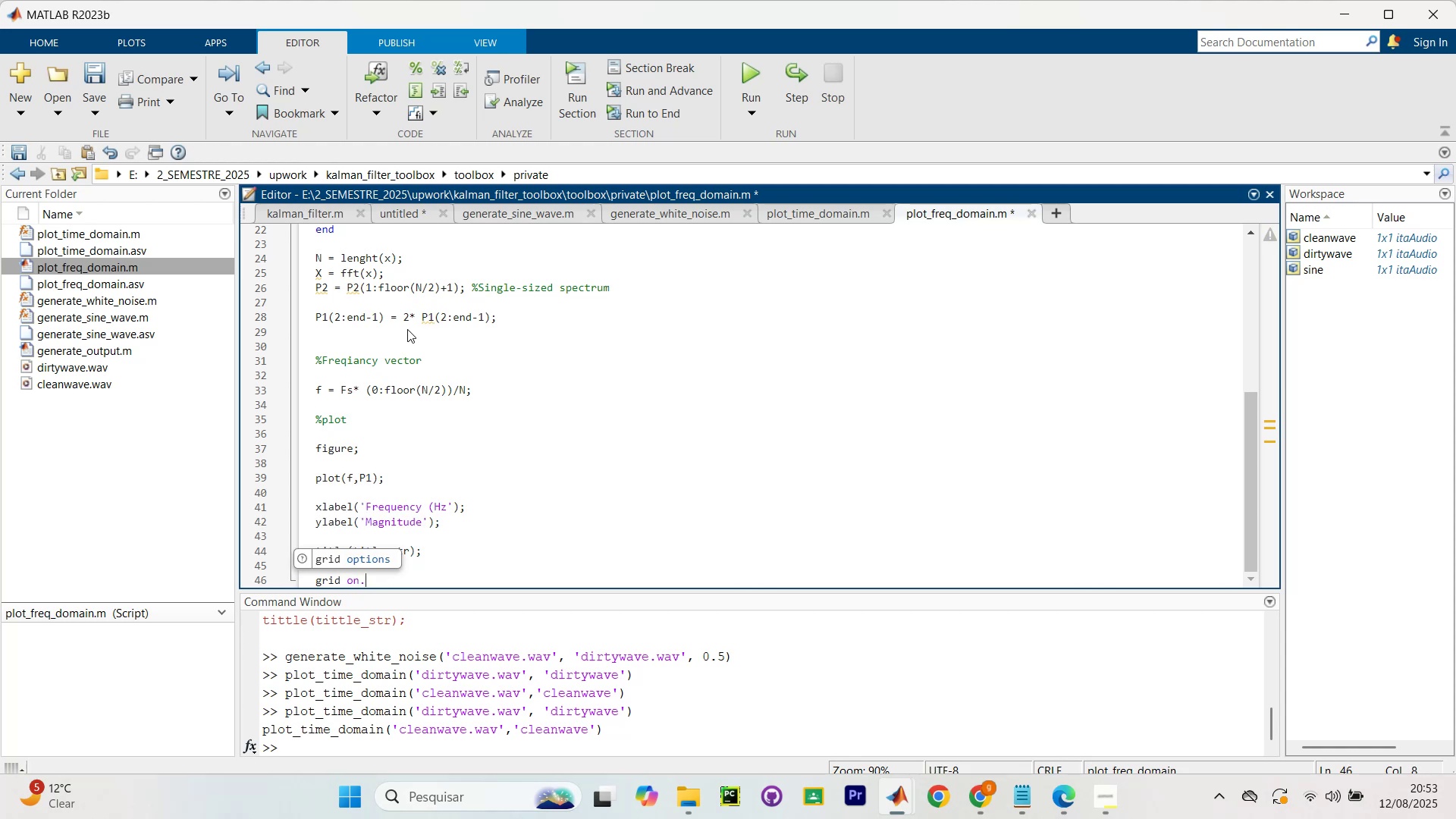 
key(Backspace)
 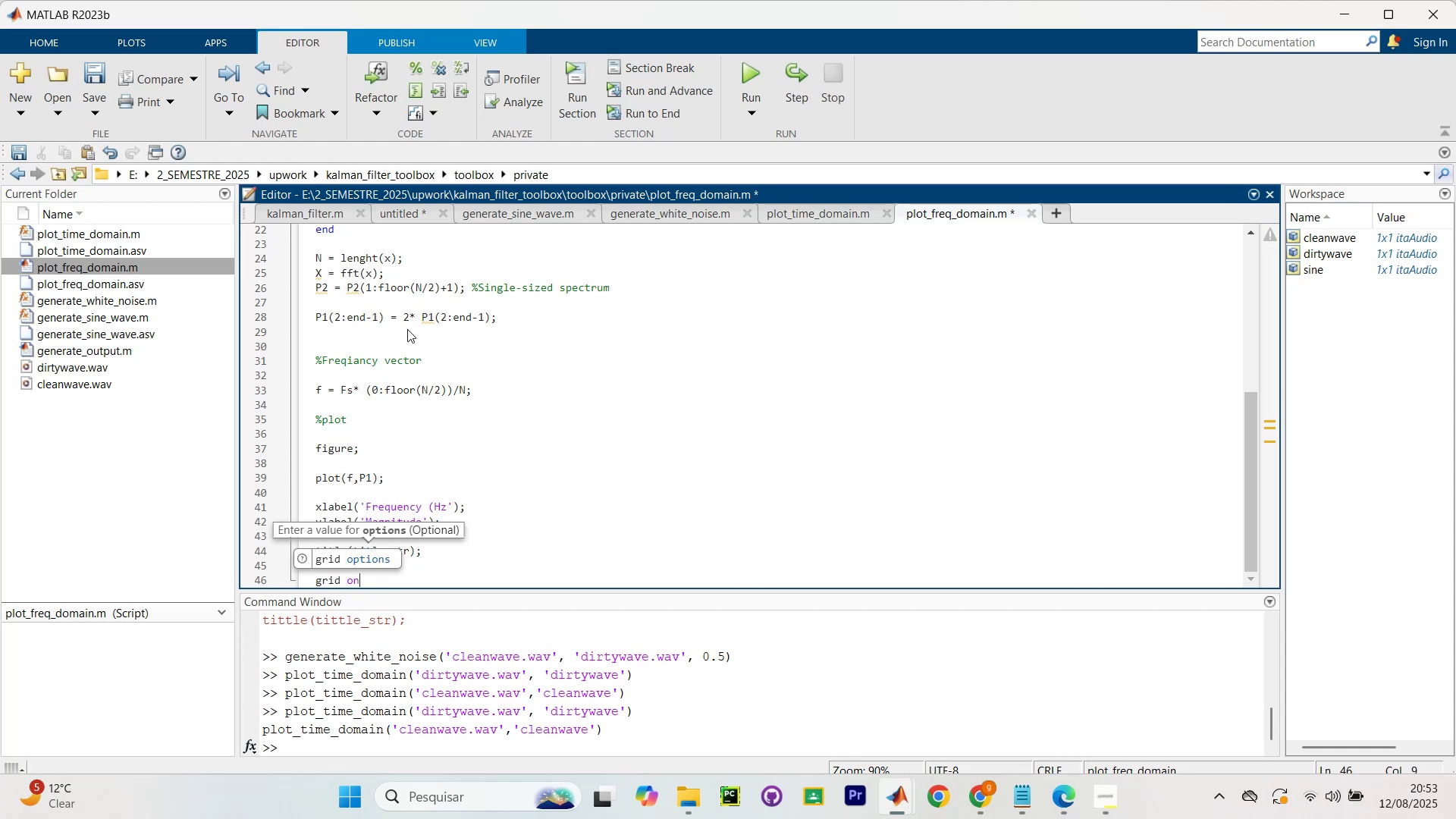 
key(Slash)
 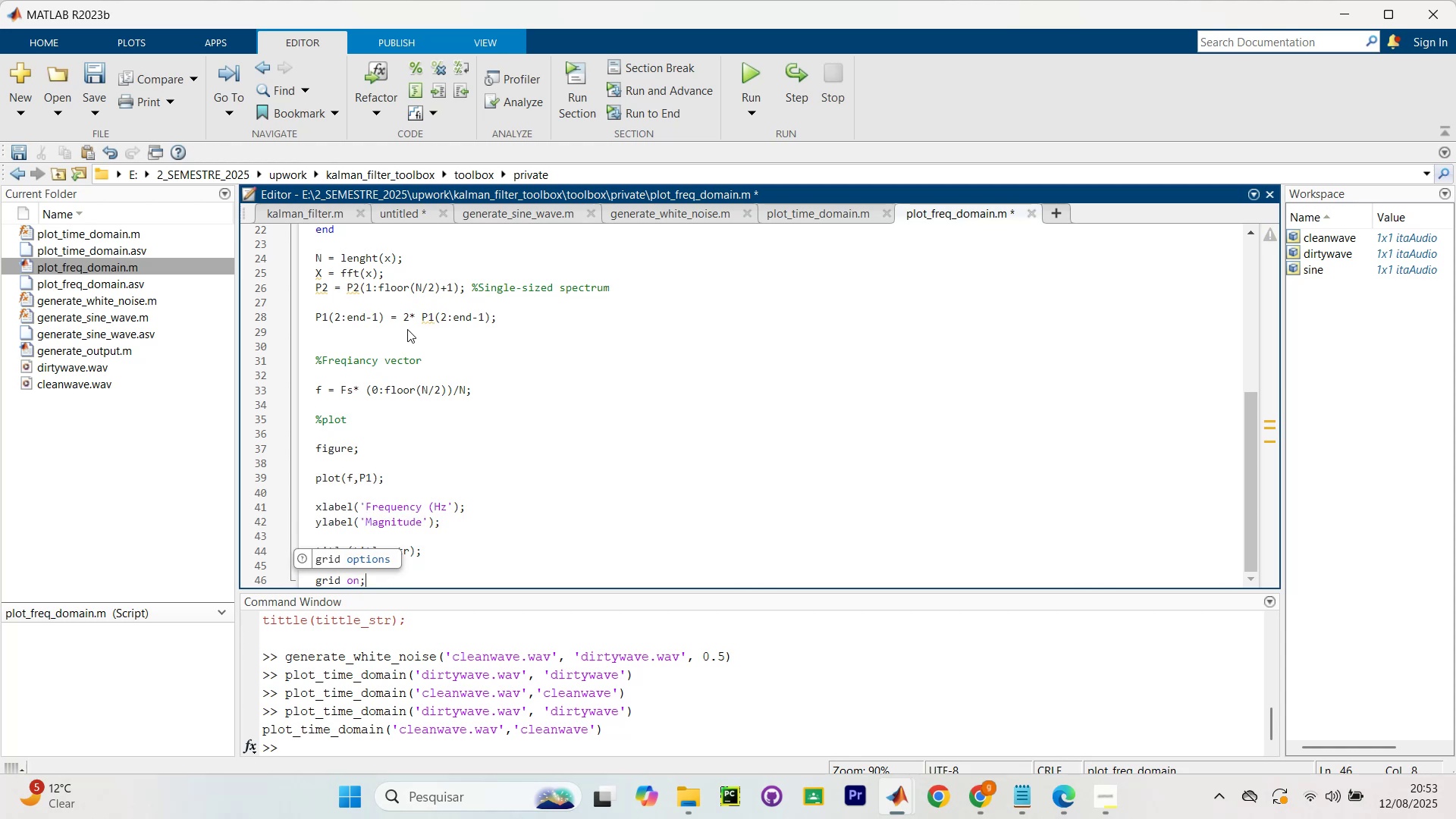 
key(Enter)
 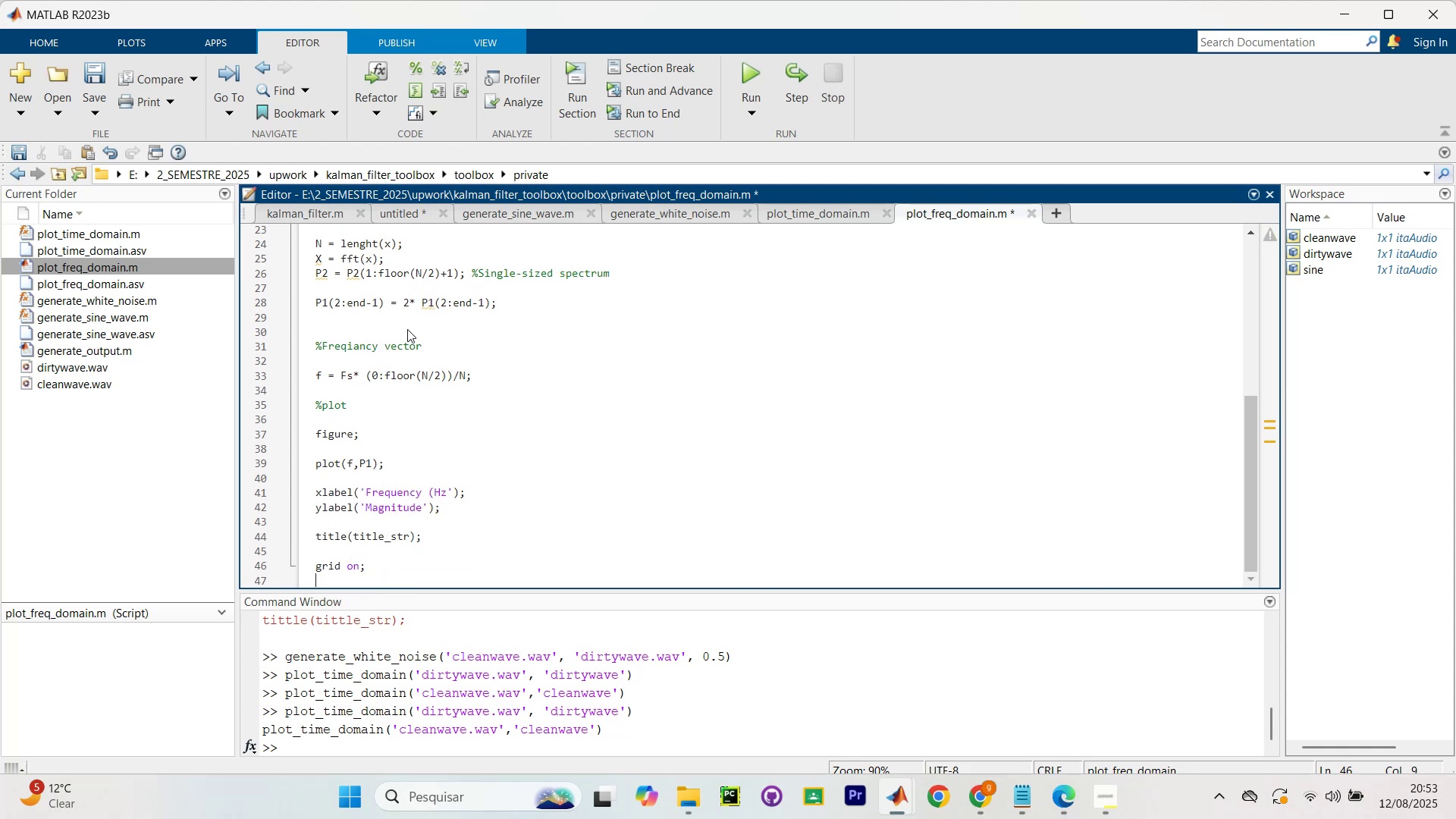 
key(Enter)
 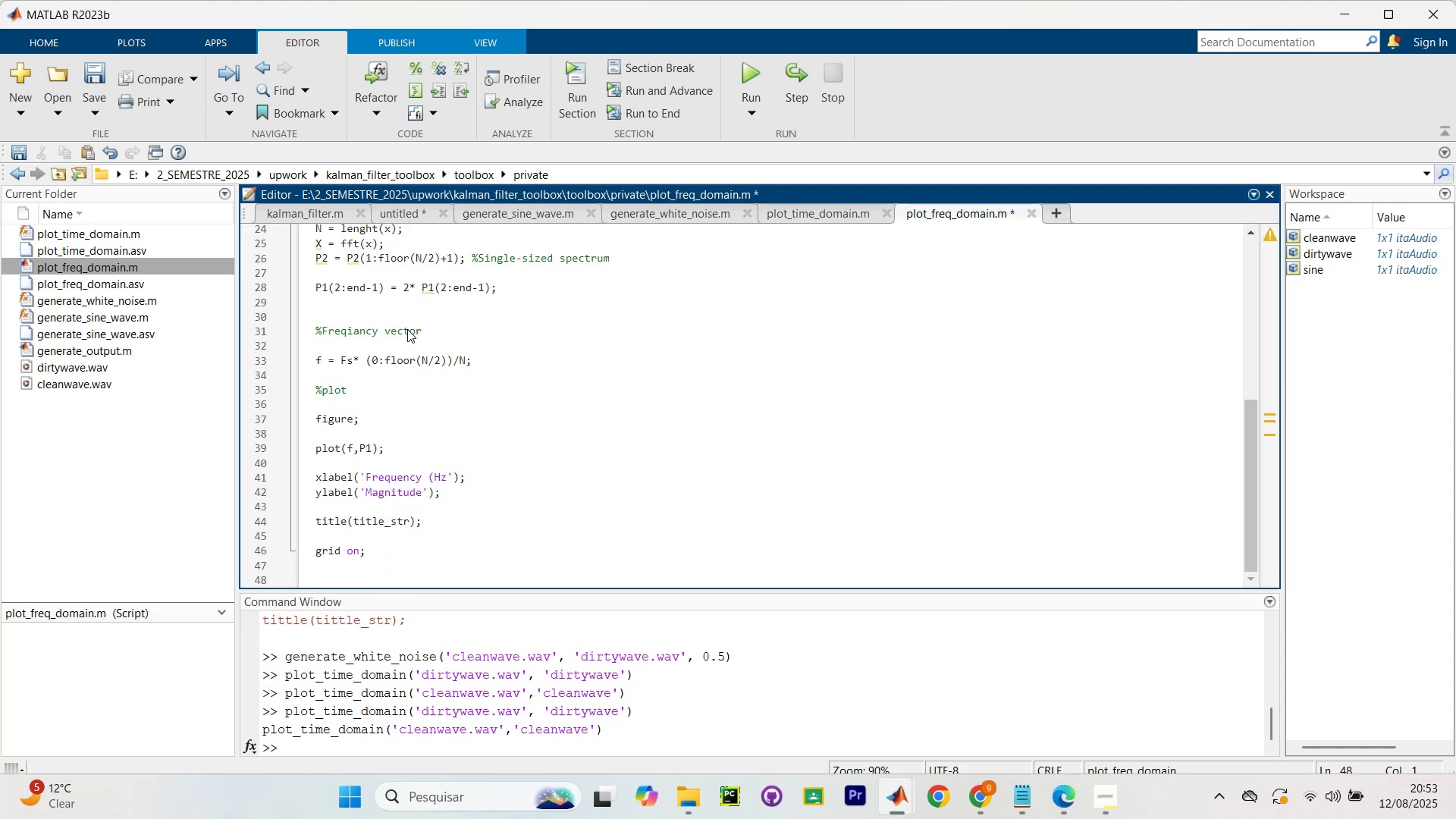 
wait(8.81)
 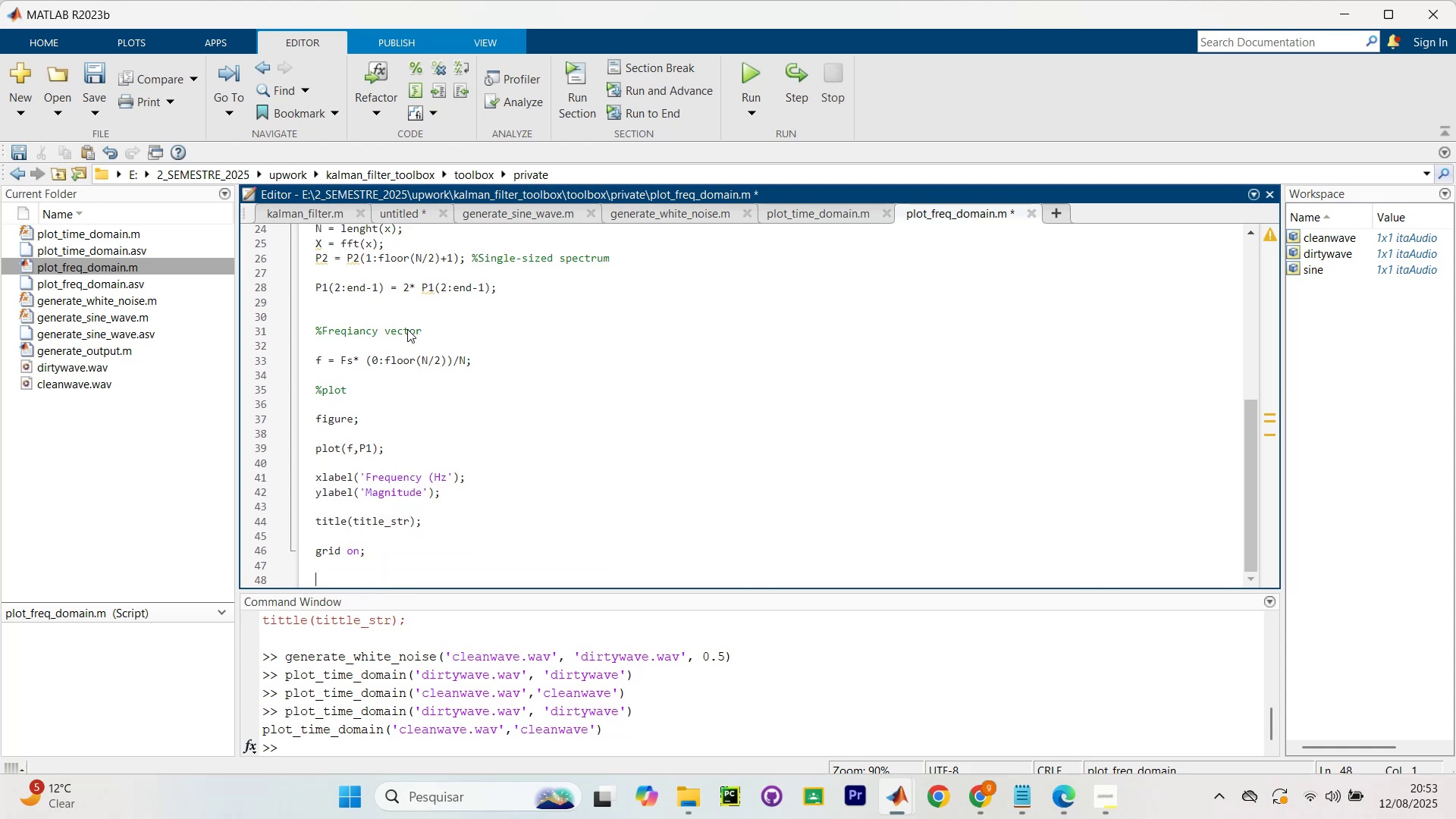 
key(Control+Enter)
 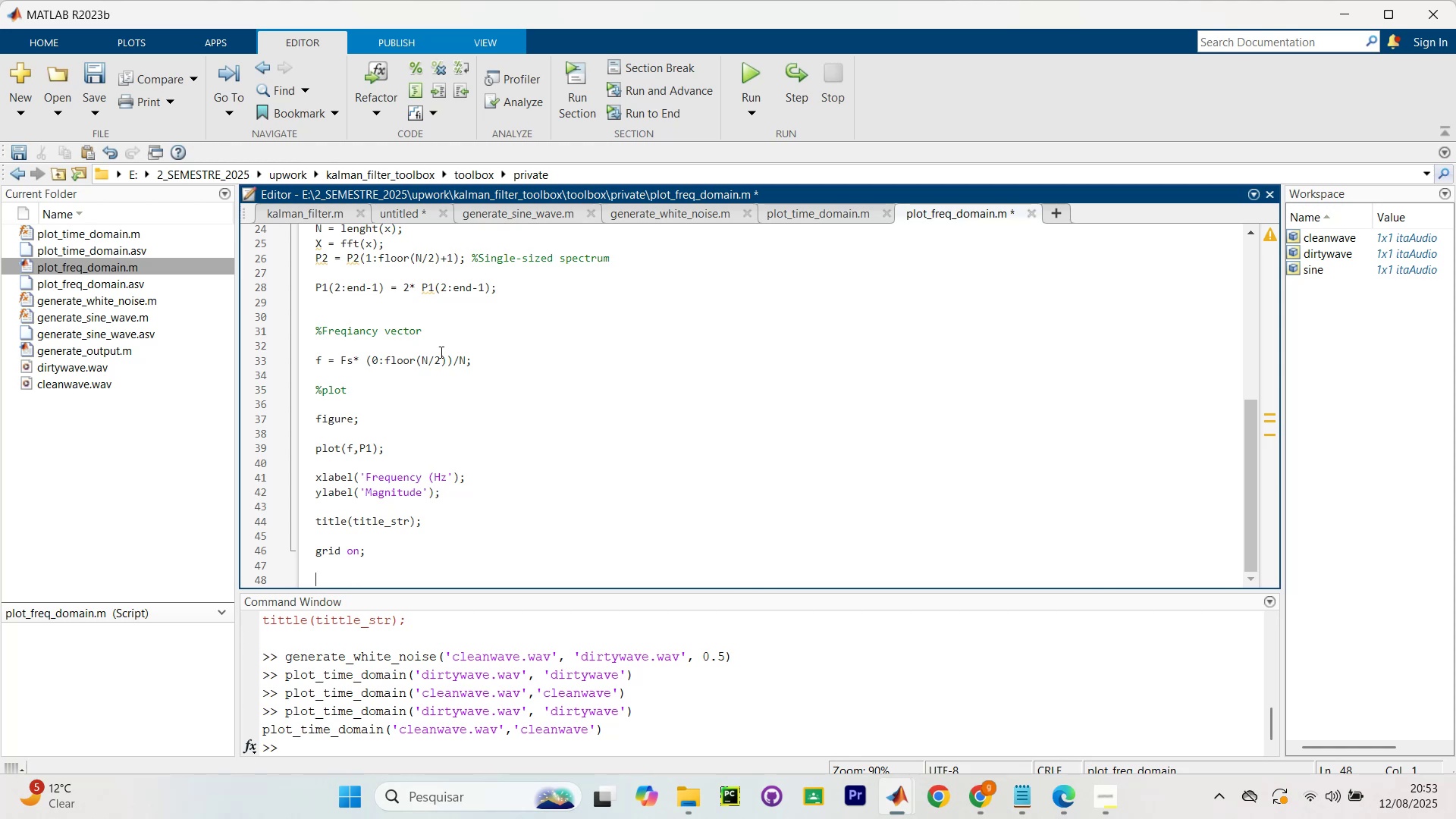 
left_click([325, 750])
 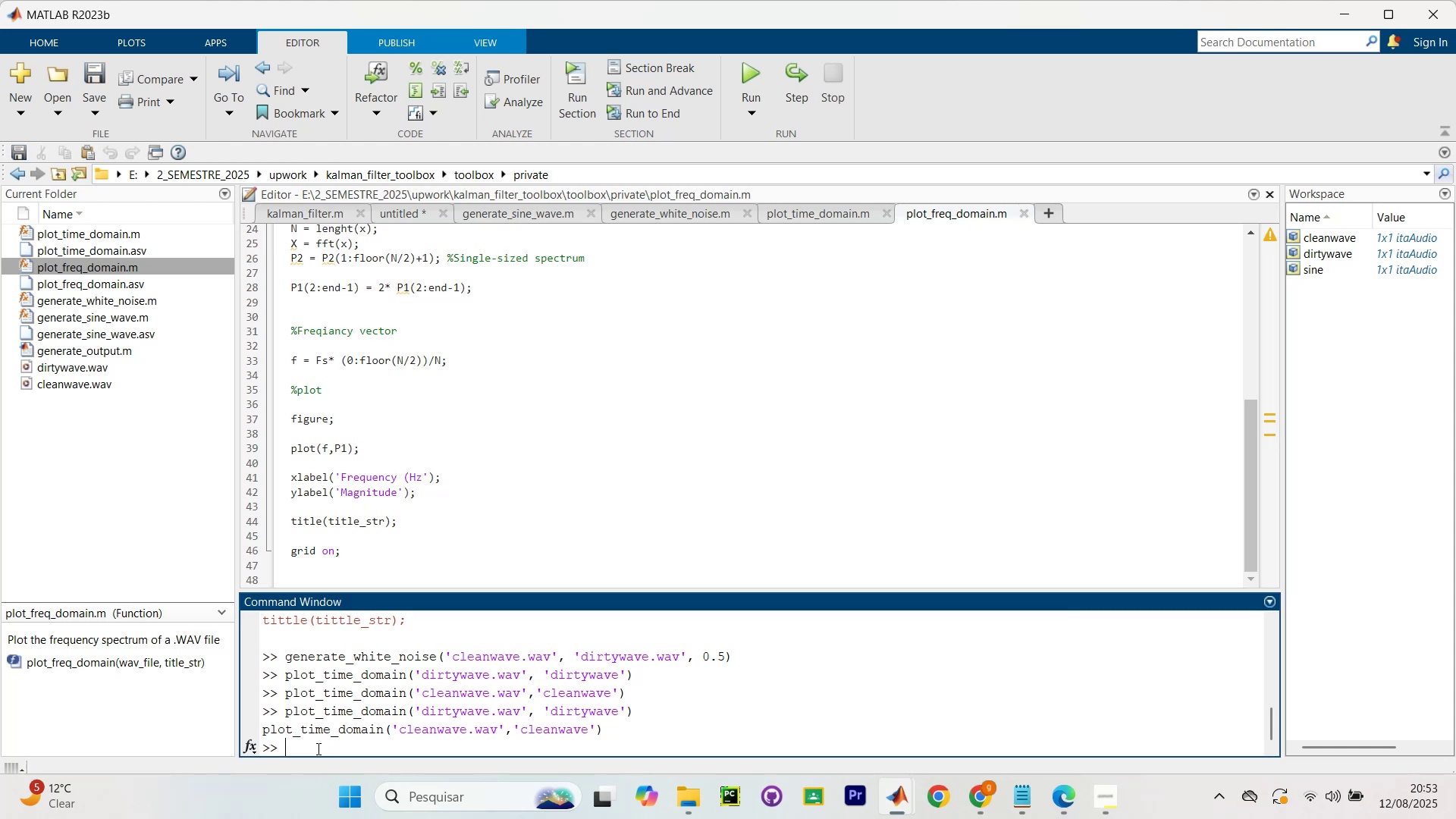 
type(plot_frequency)
key(Tab)
key(Tab)
 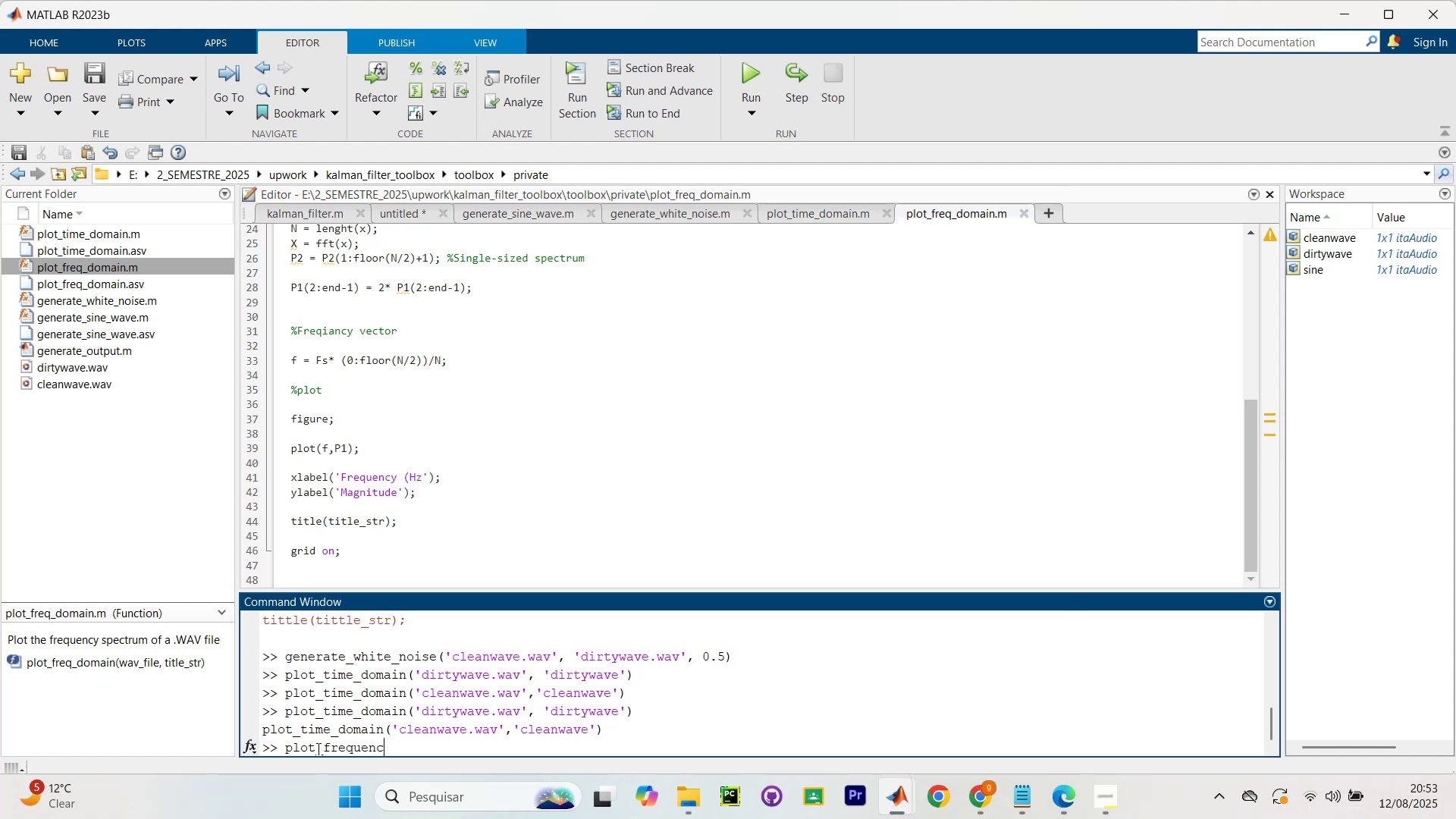 
 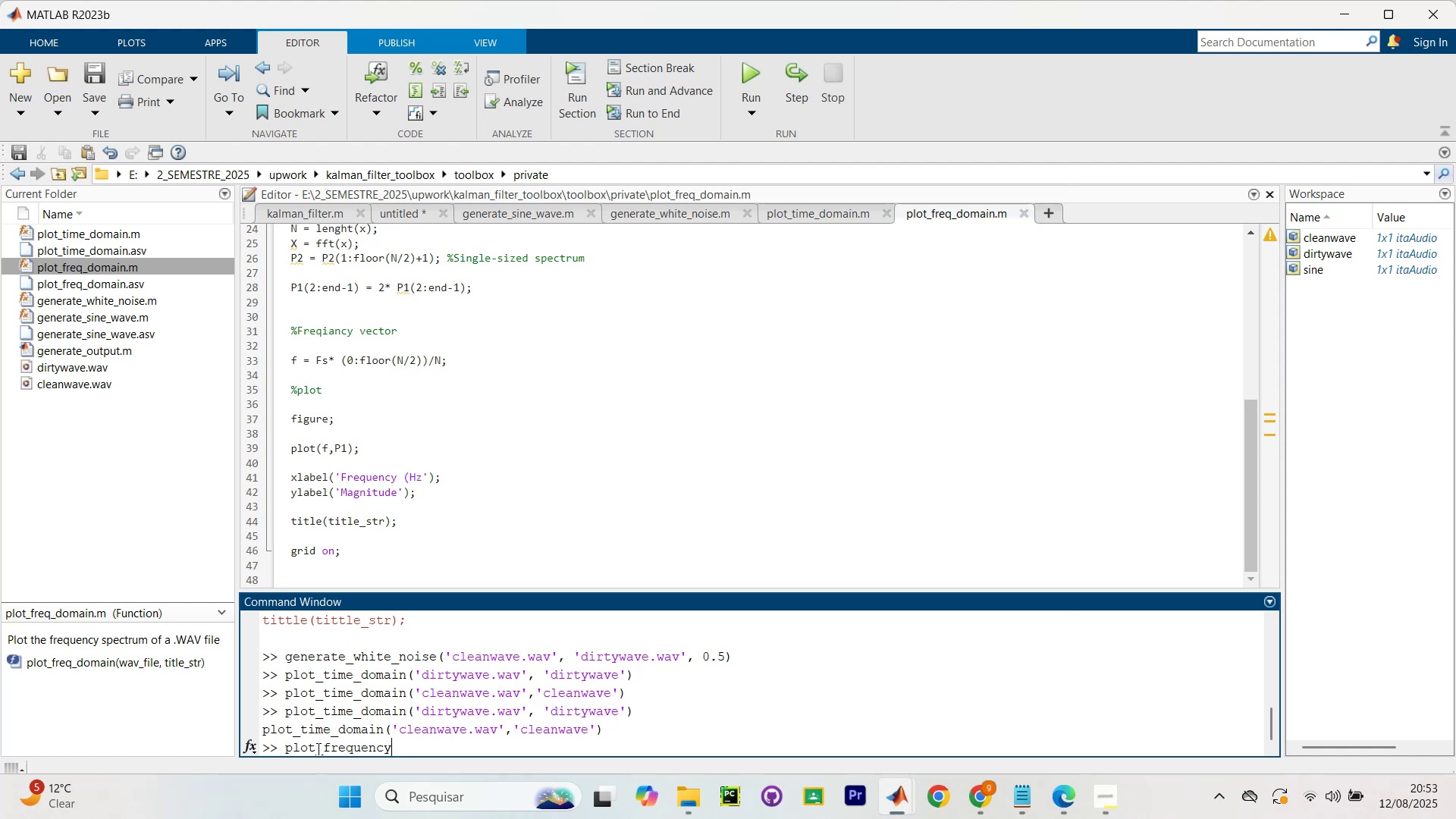 
hold_key(key=Backspace, duration=0.6)
 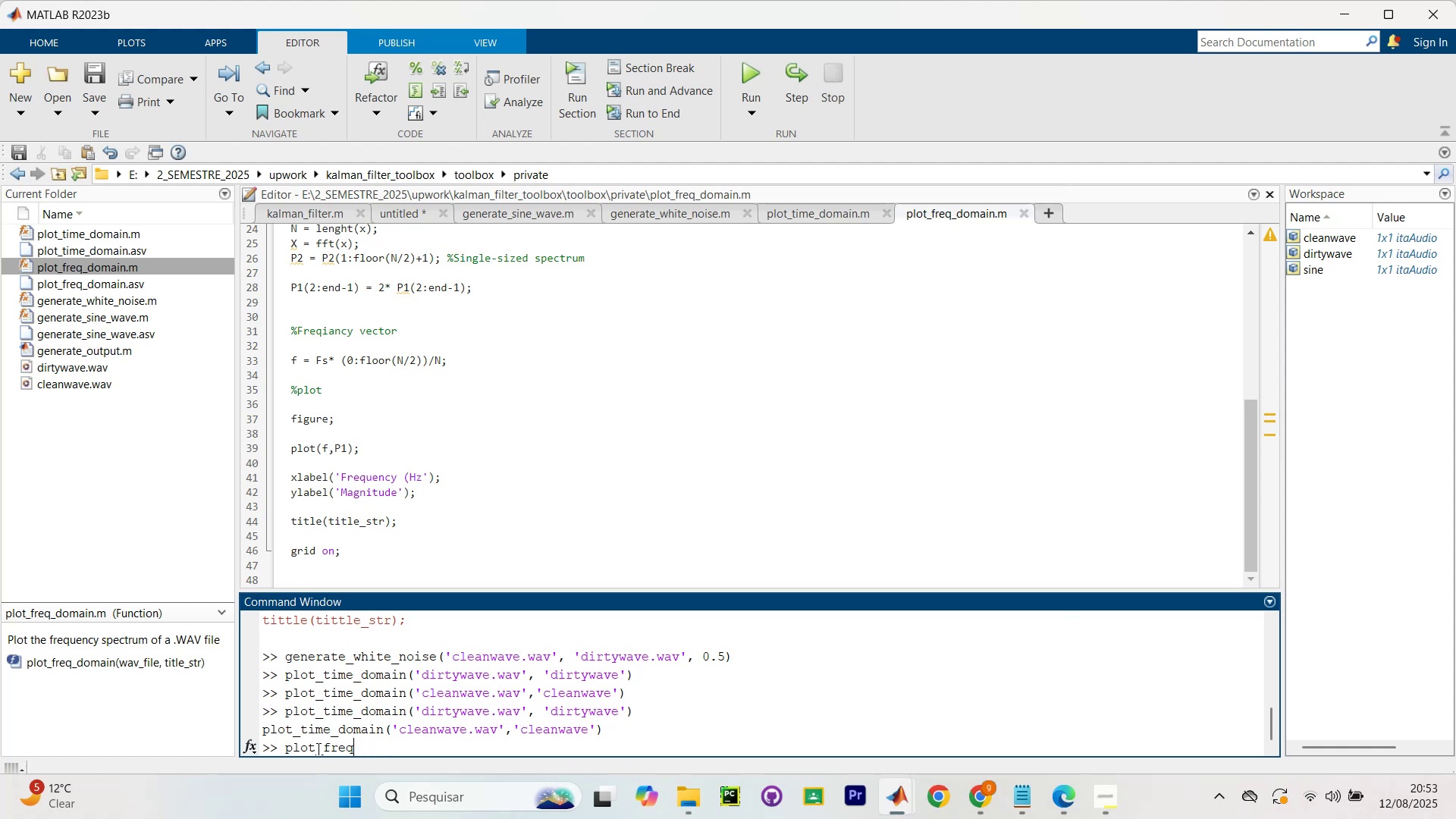 
key(Control+ControlLeft)
 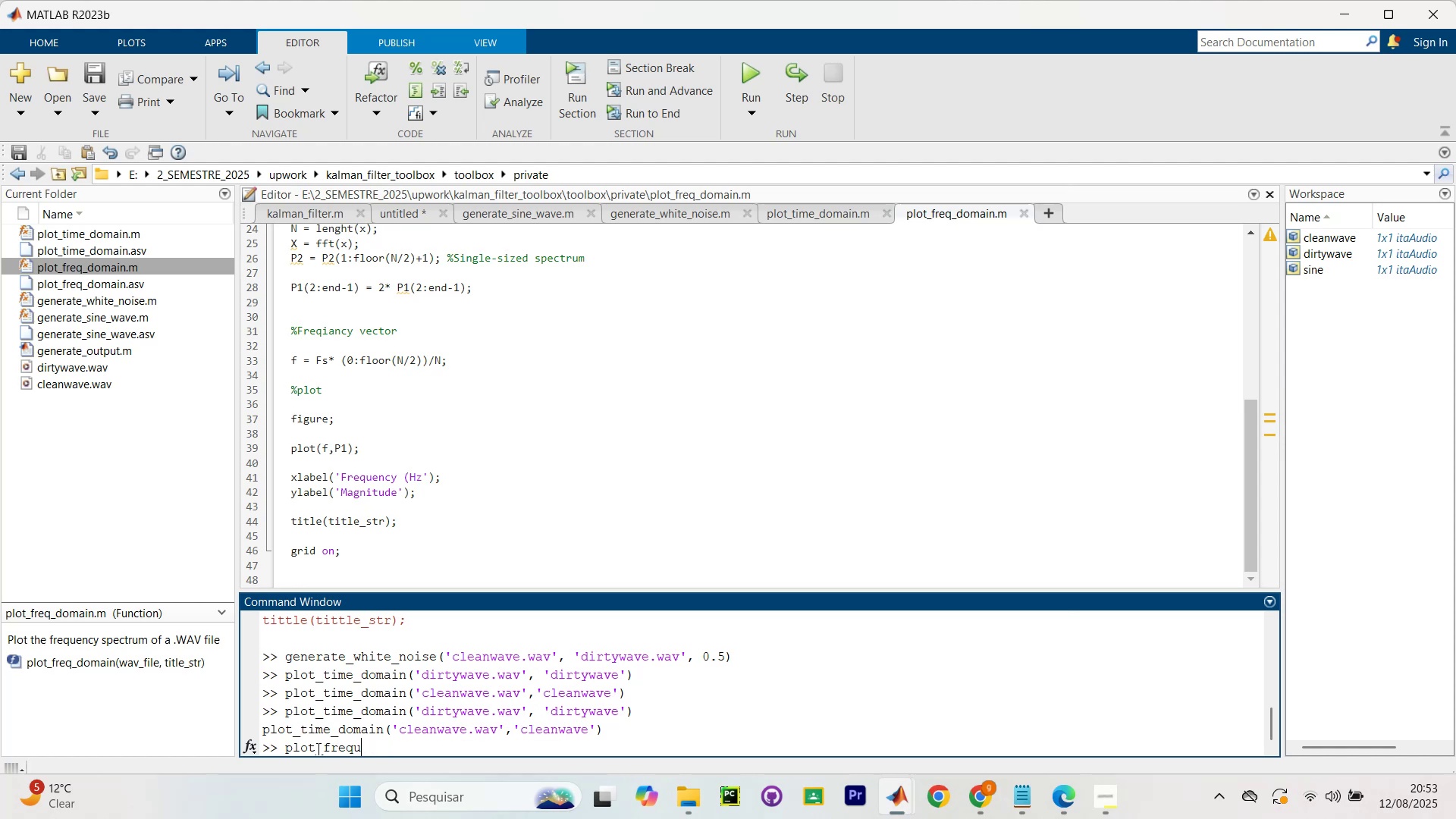 
key(Backspace)
 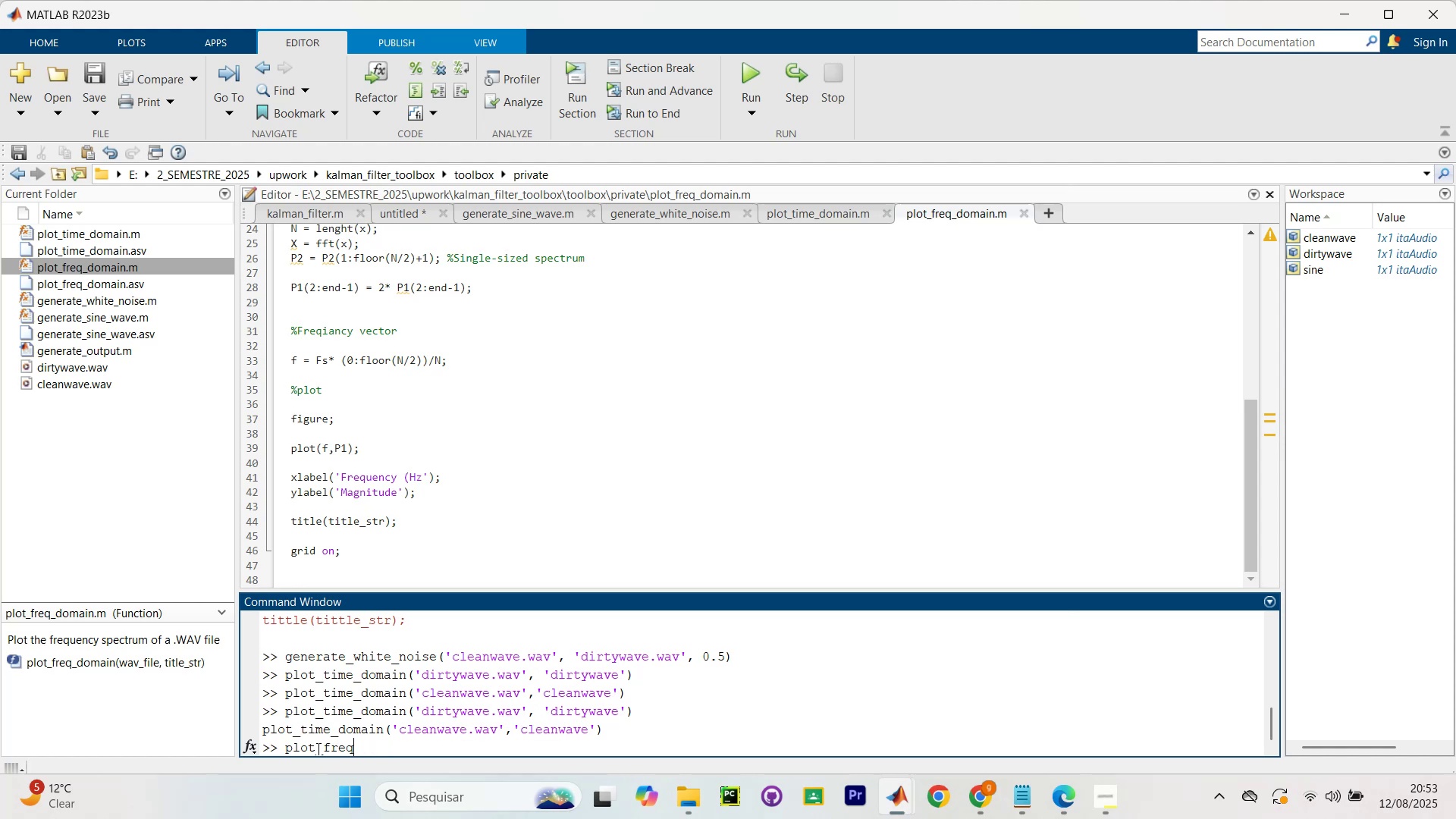 
key(Control+ControlLeft)
 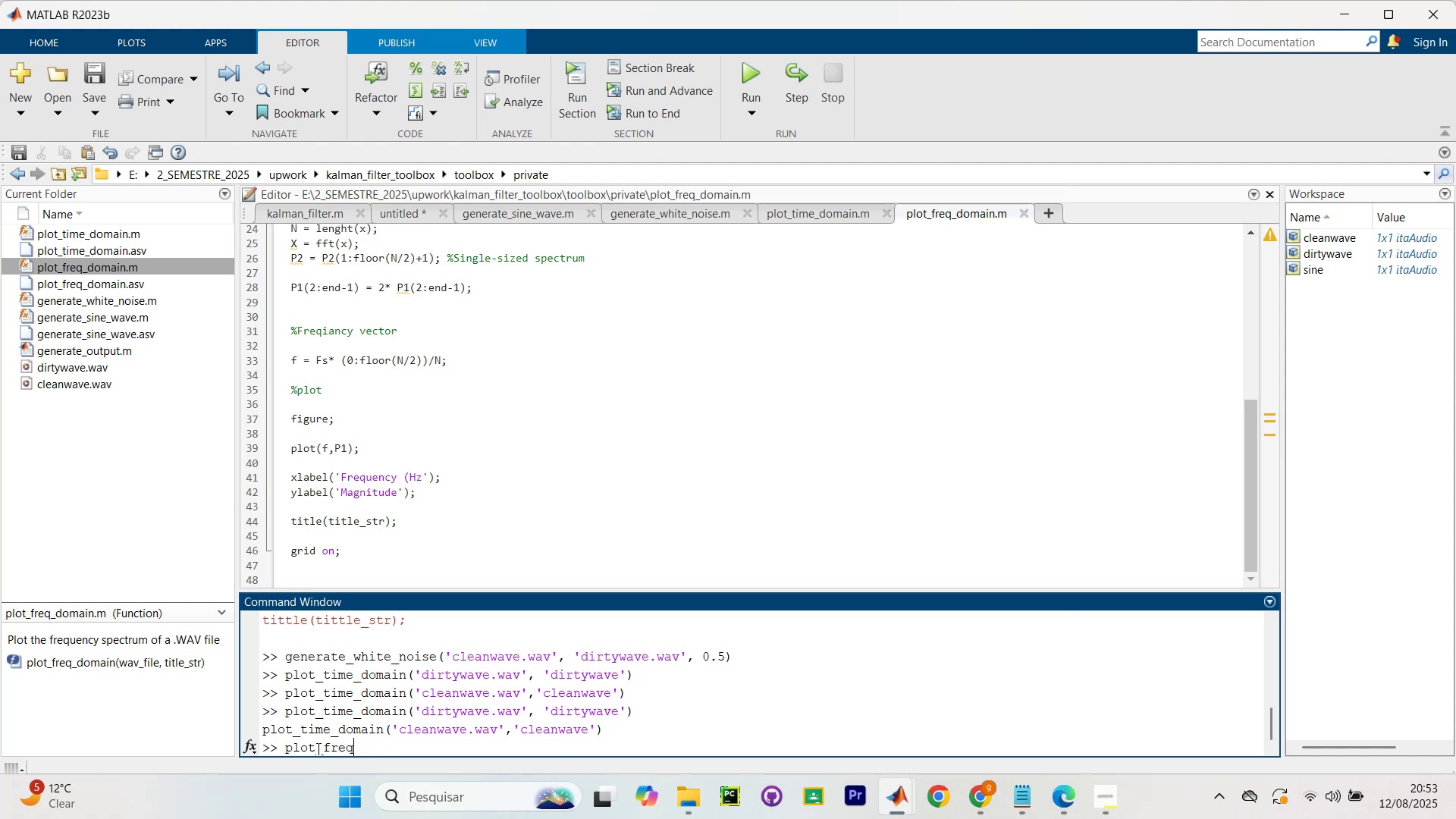 
key(Control+A)
 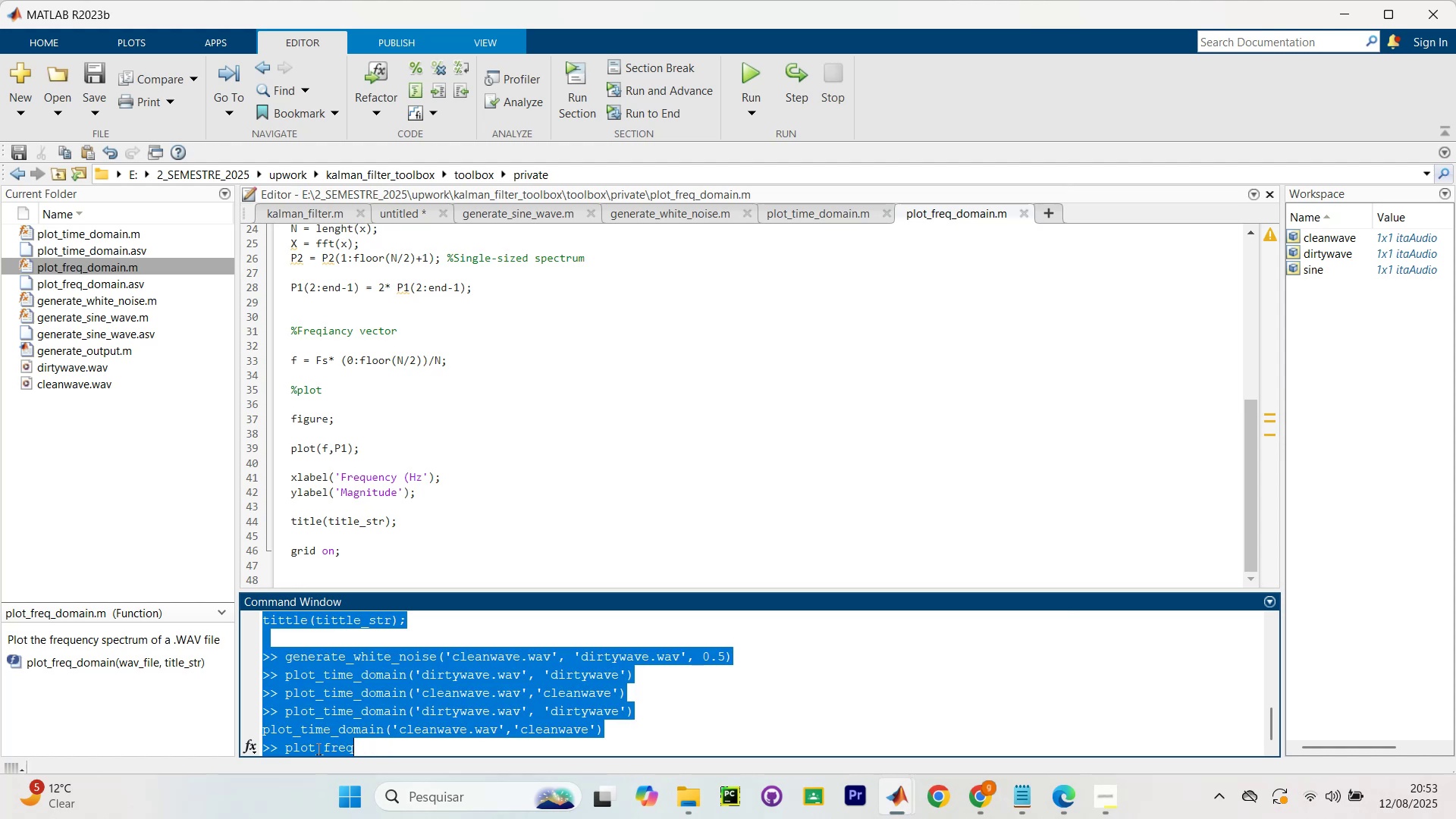 
key(Backspace)
 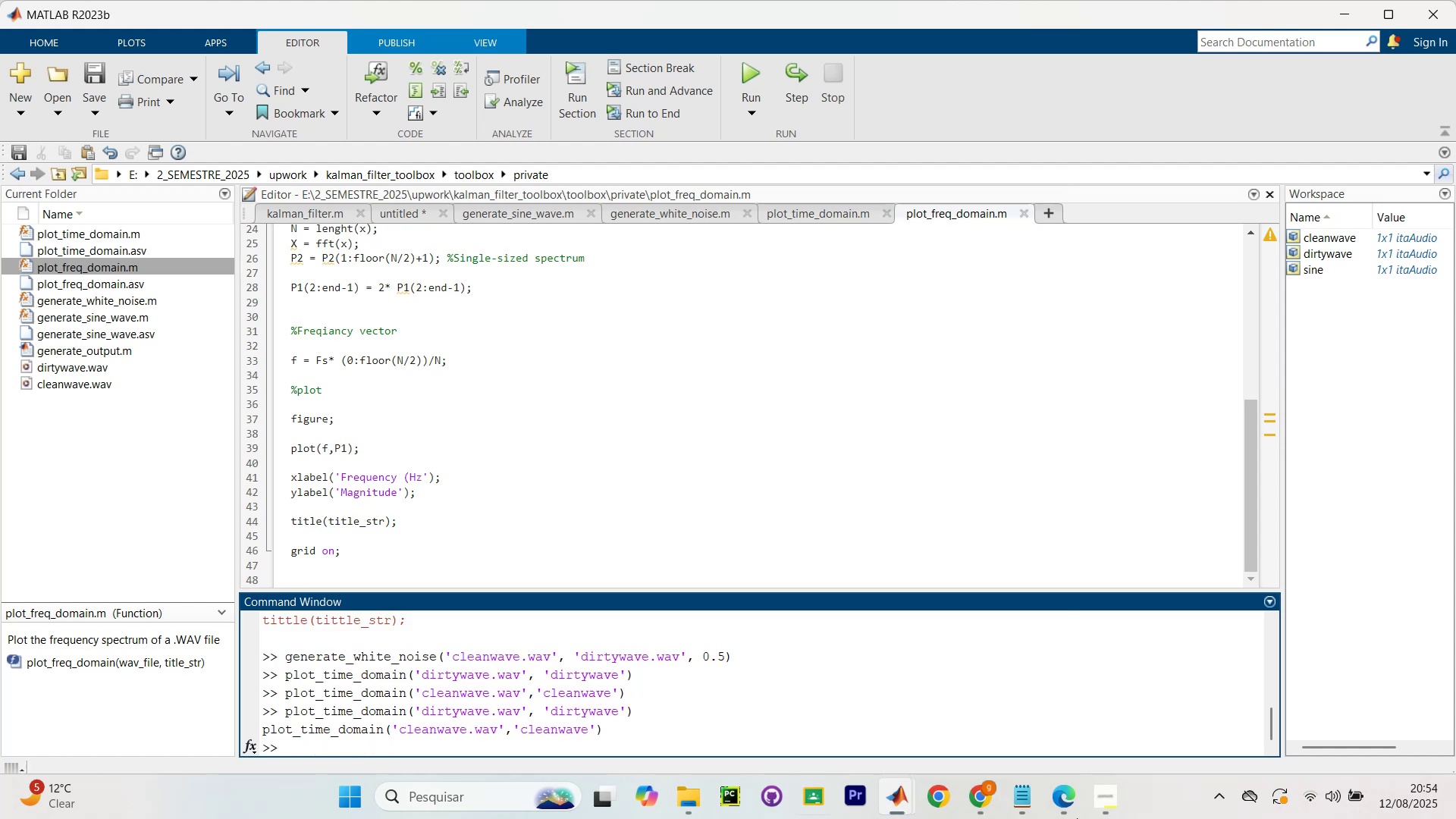 
scroll: coordinate [419, 344], scroll_direction: up, amount: 29.0
 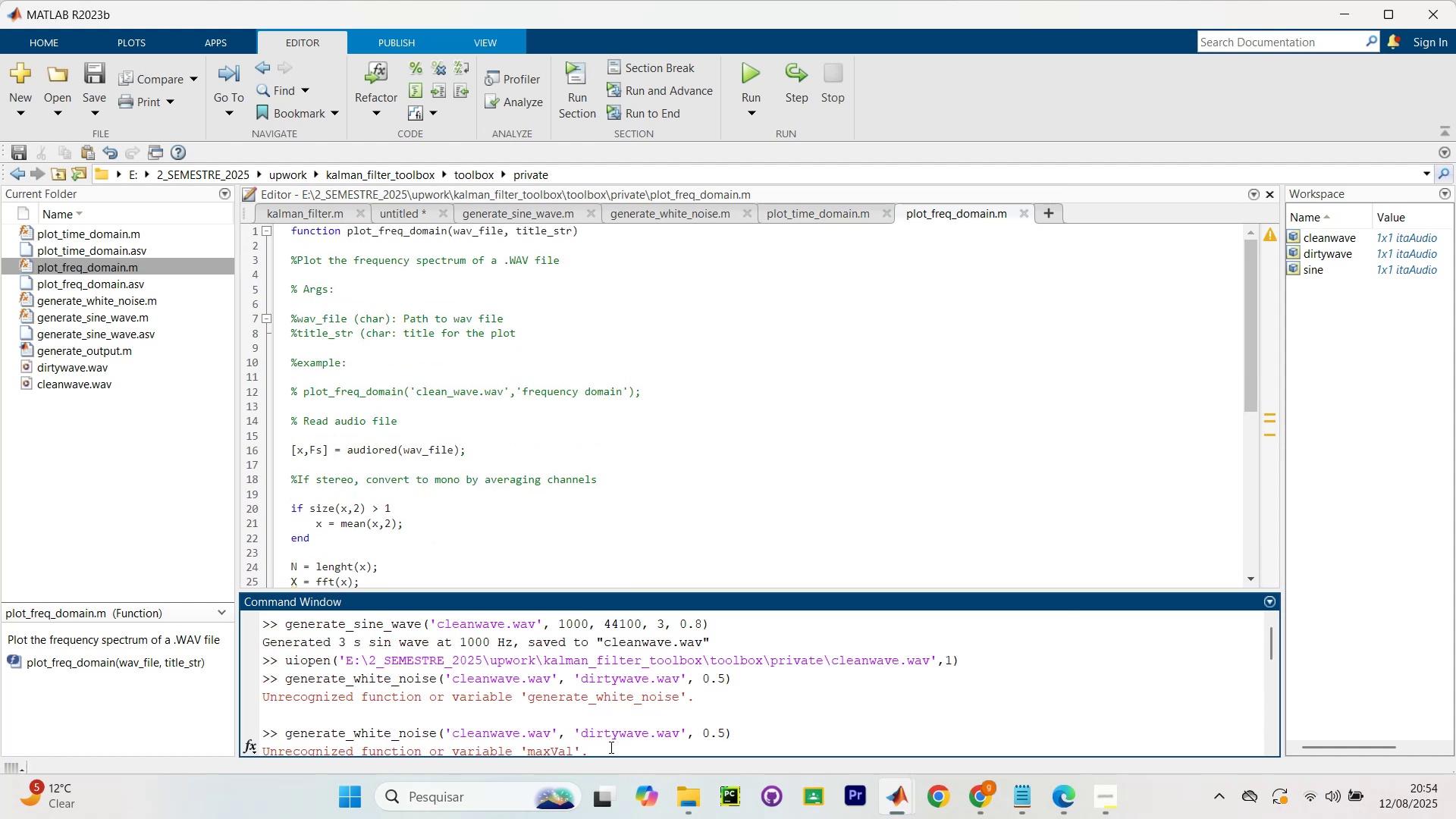 
scroll: coordinate [618, 663], scroll_direction: down, amount: 16.0
 